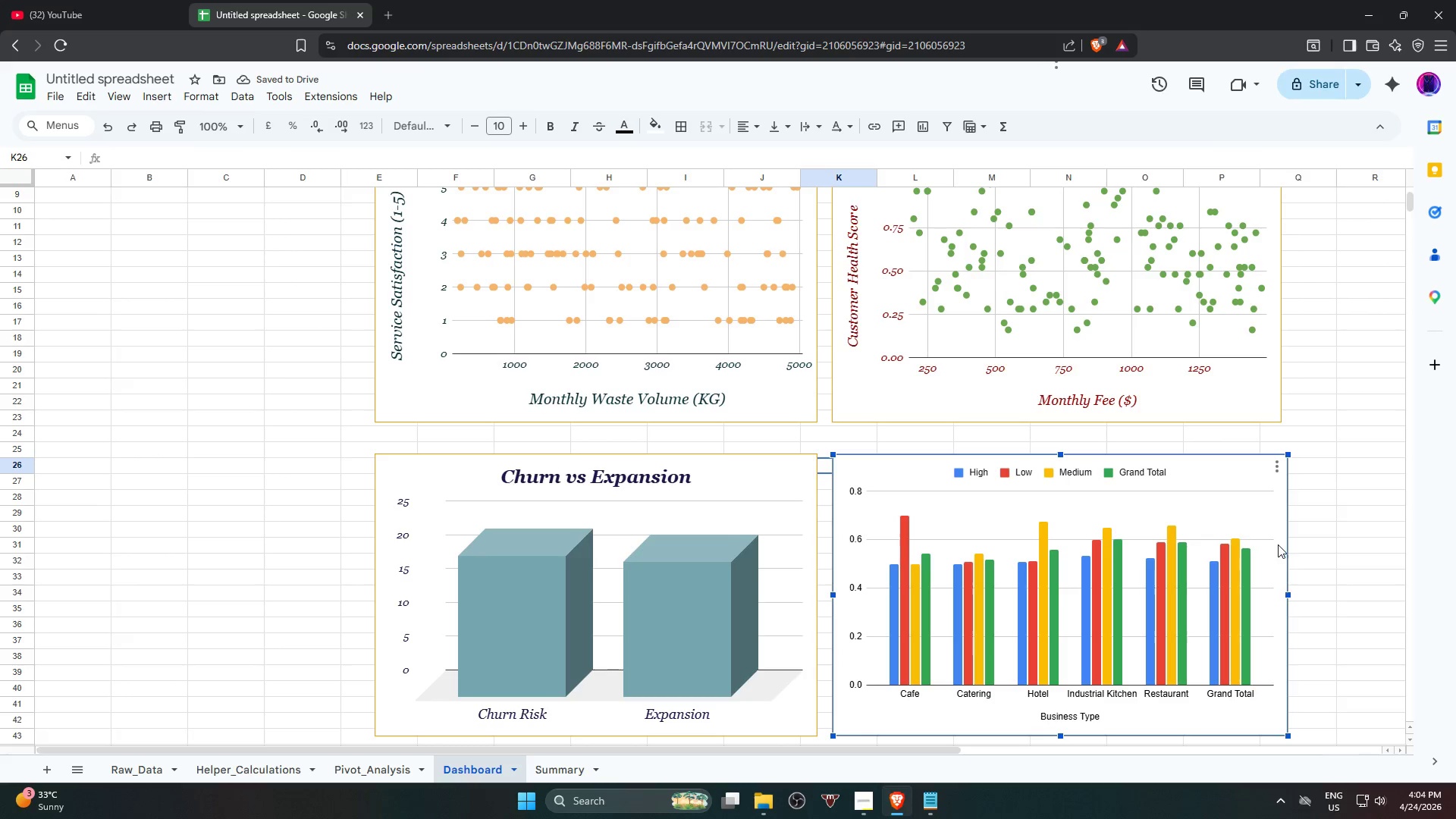 
double_click([1135, 472])
 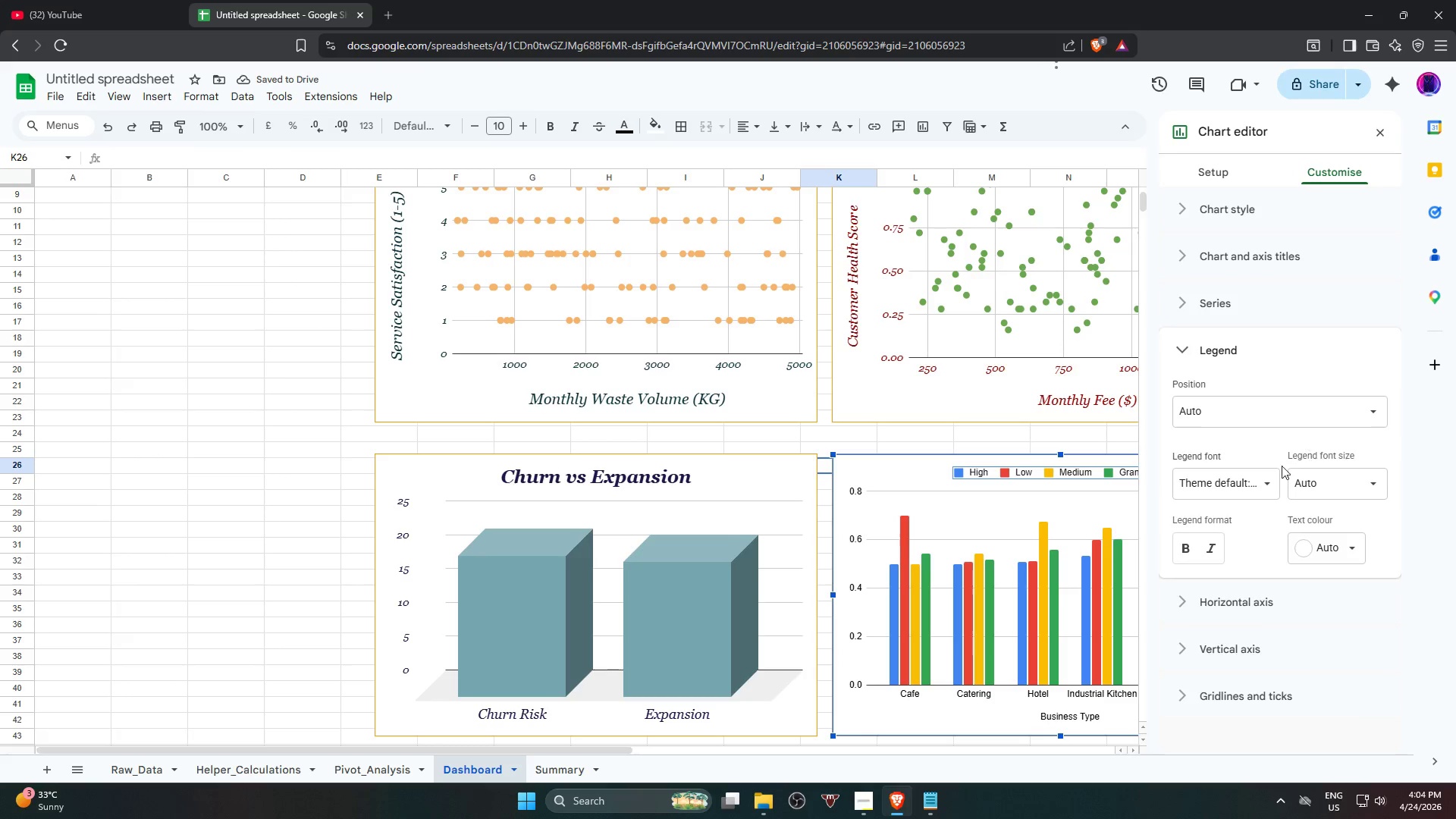 
mouse_move([1269, 463])
 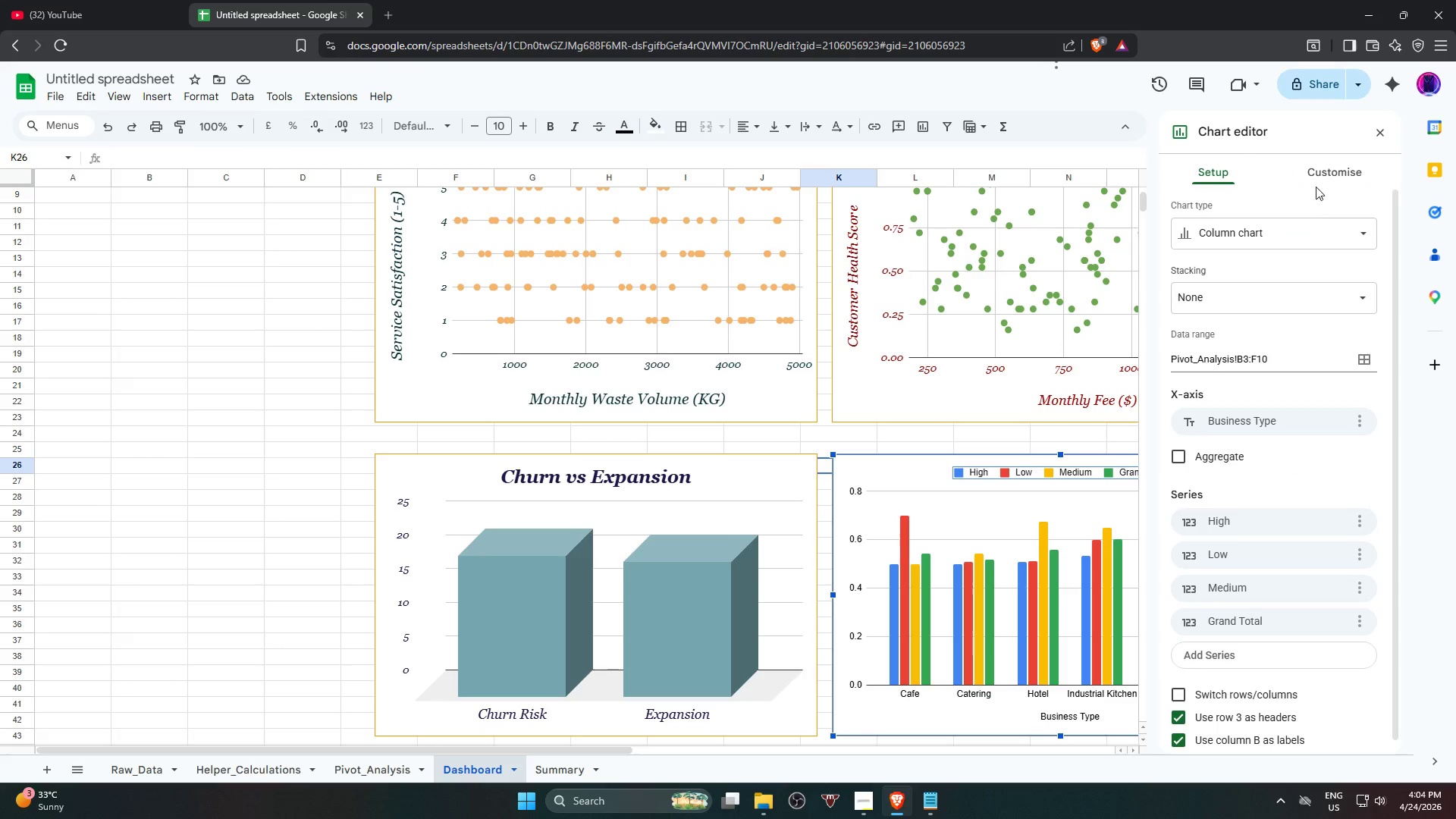 
left_click([1329, 180])
 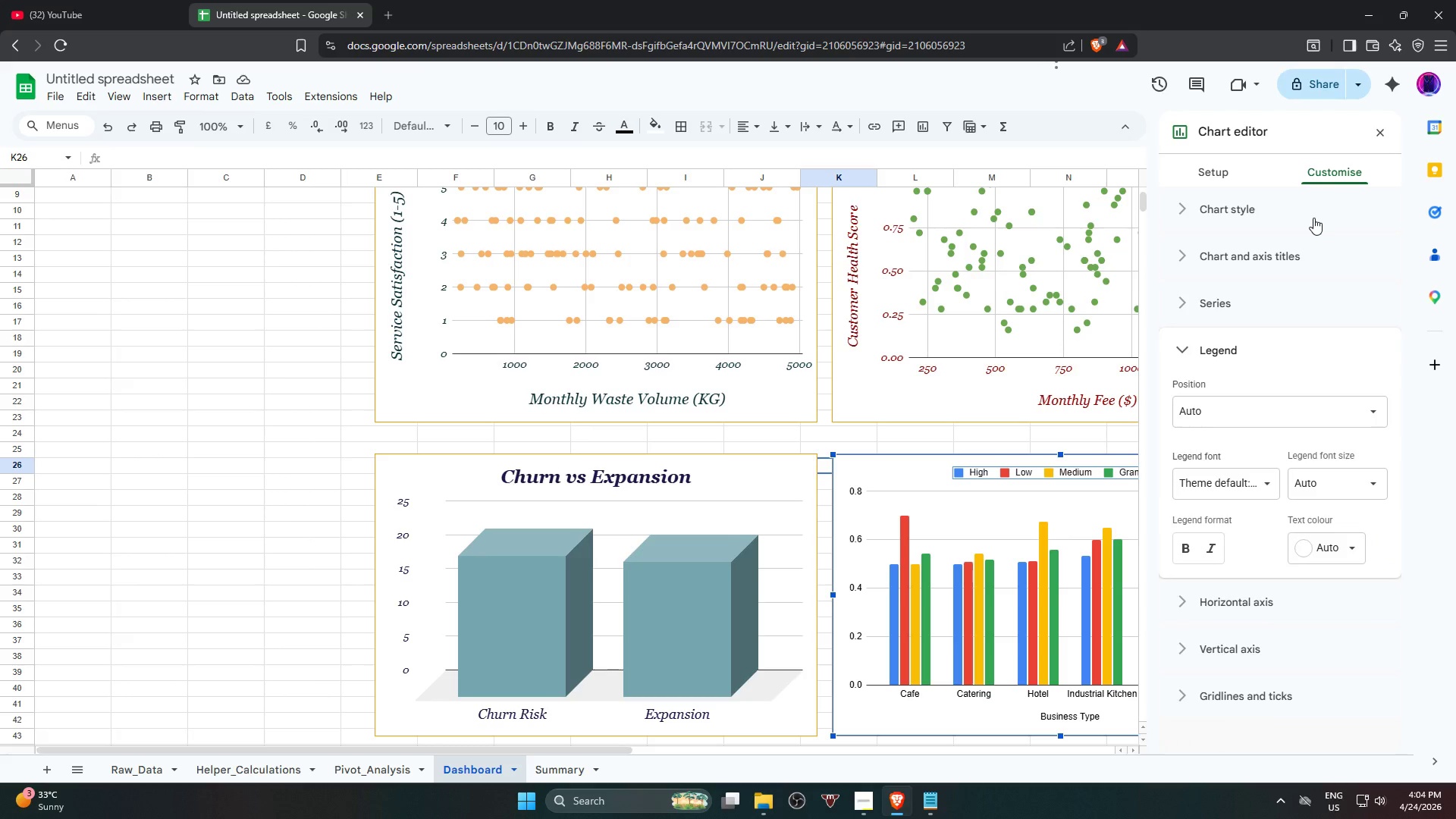 
left_click([1309, 212])
 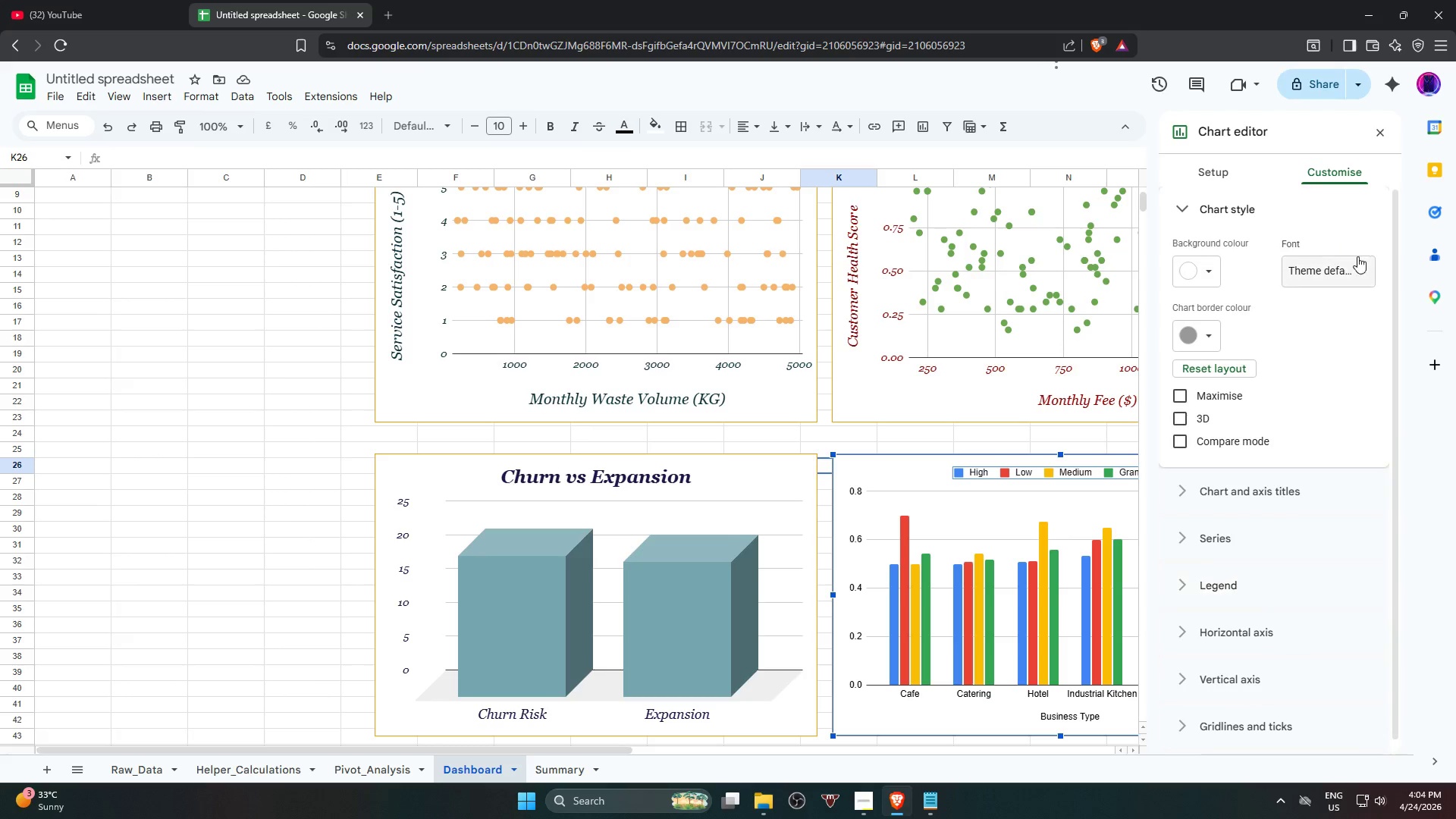 
left_click([1353, 269])
 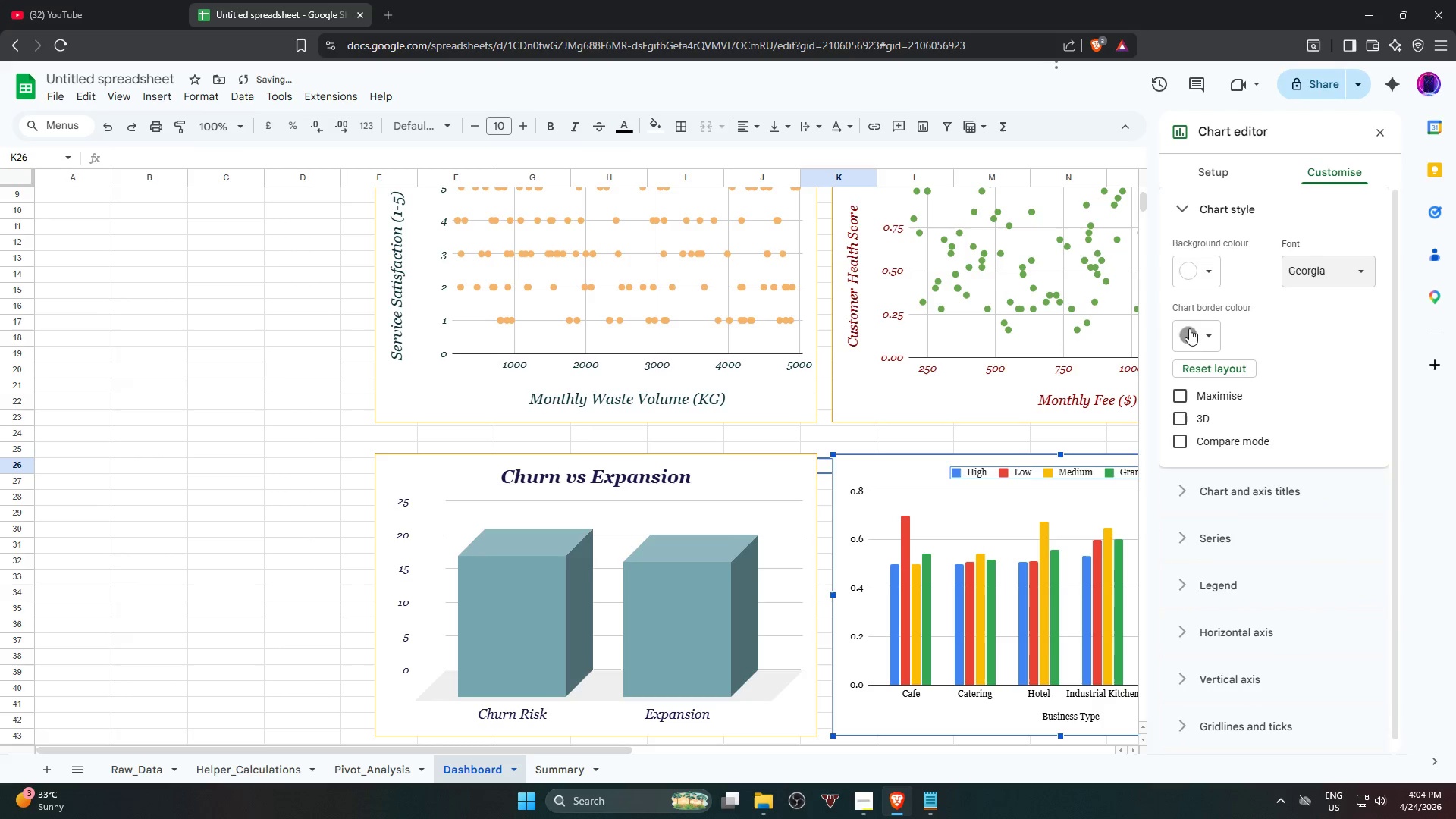 
left_click([1078, 472])
 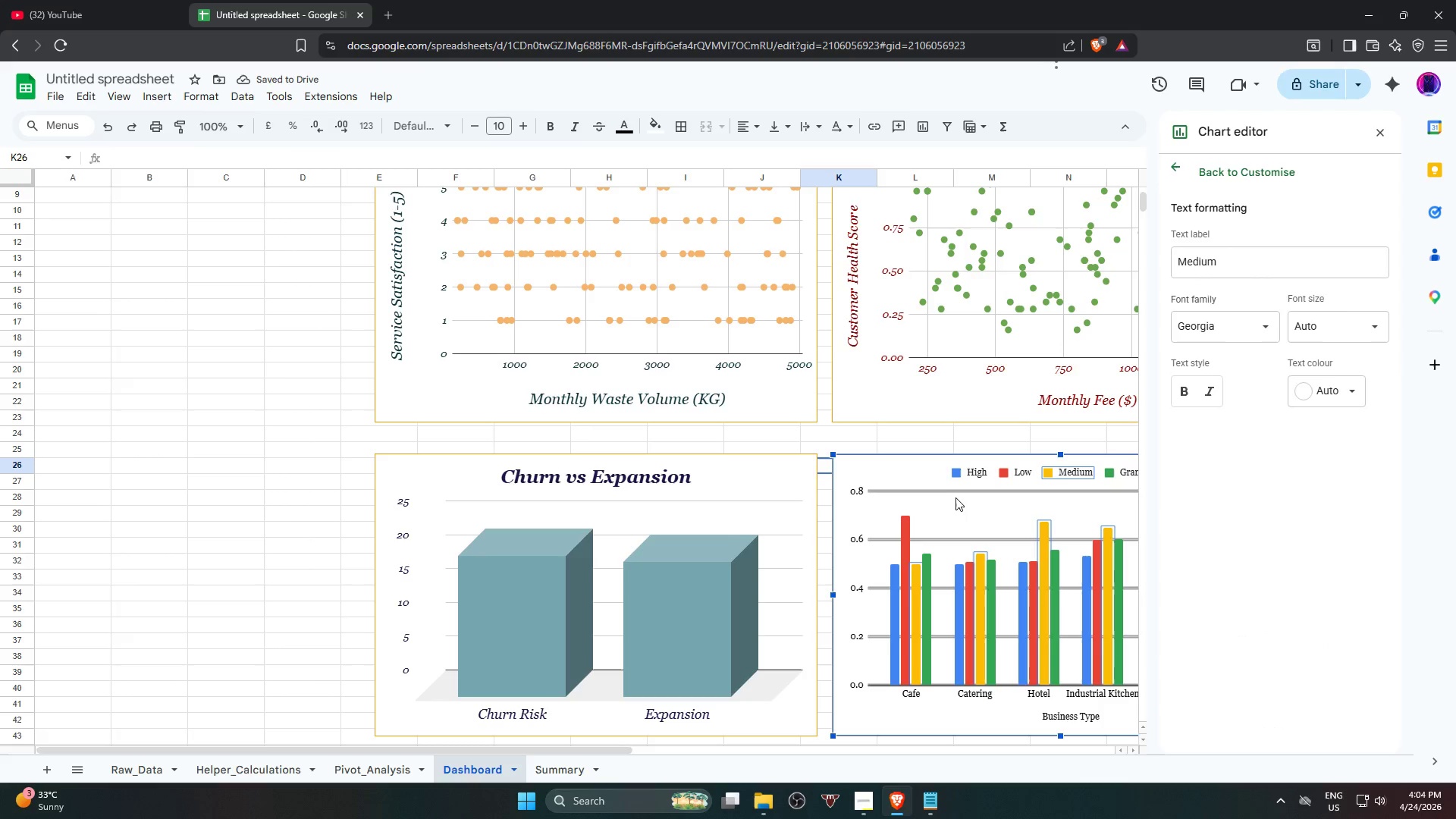 
left_click([908, 472])
 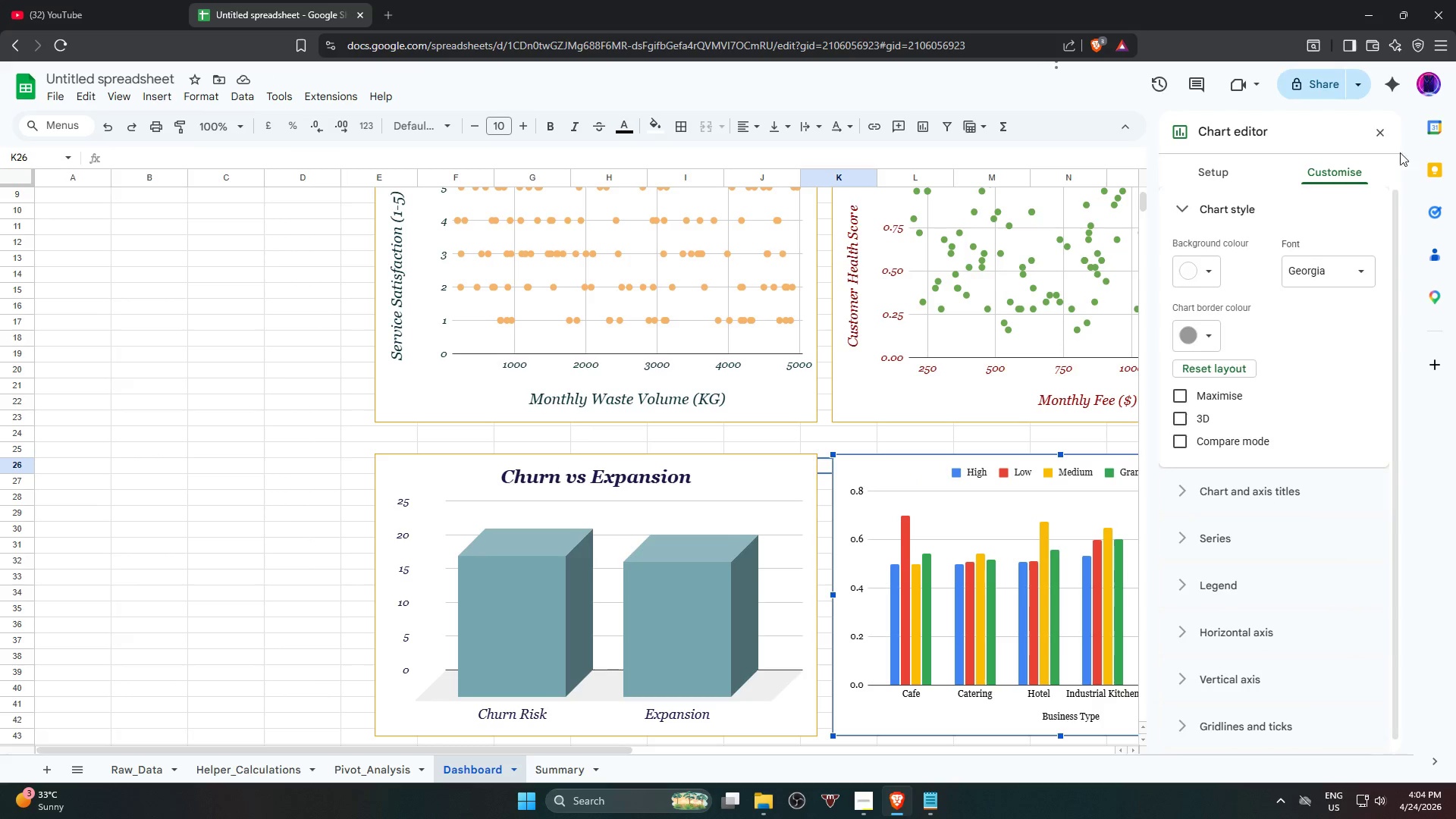 
left_click([1383, 138])
 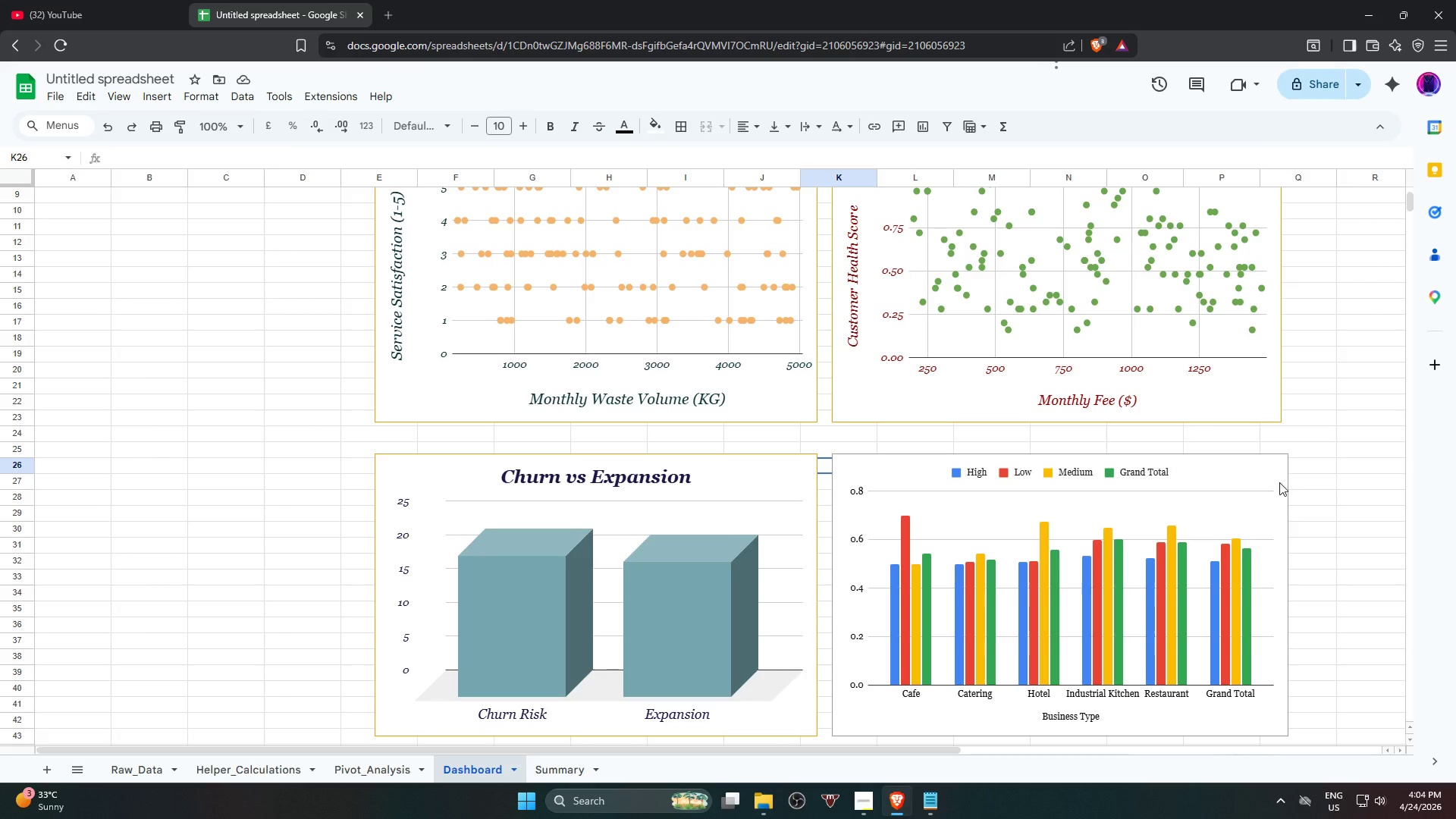 
left_click([1278, 475])
 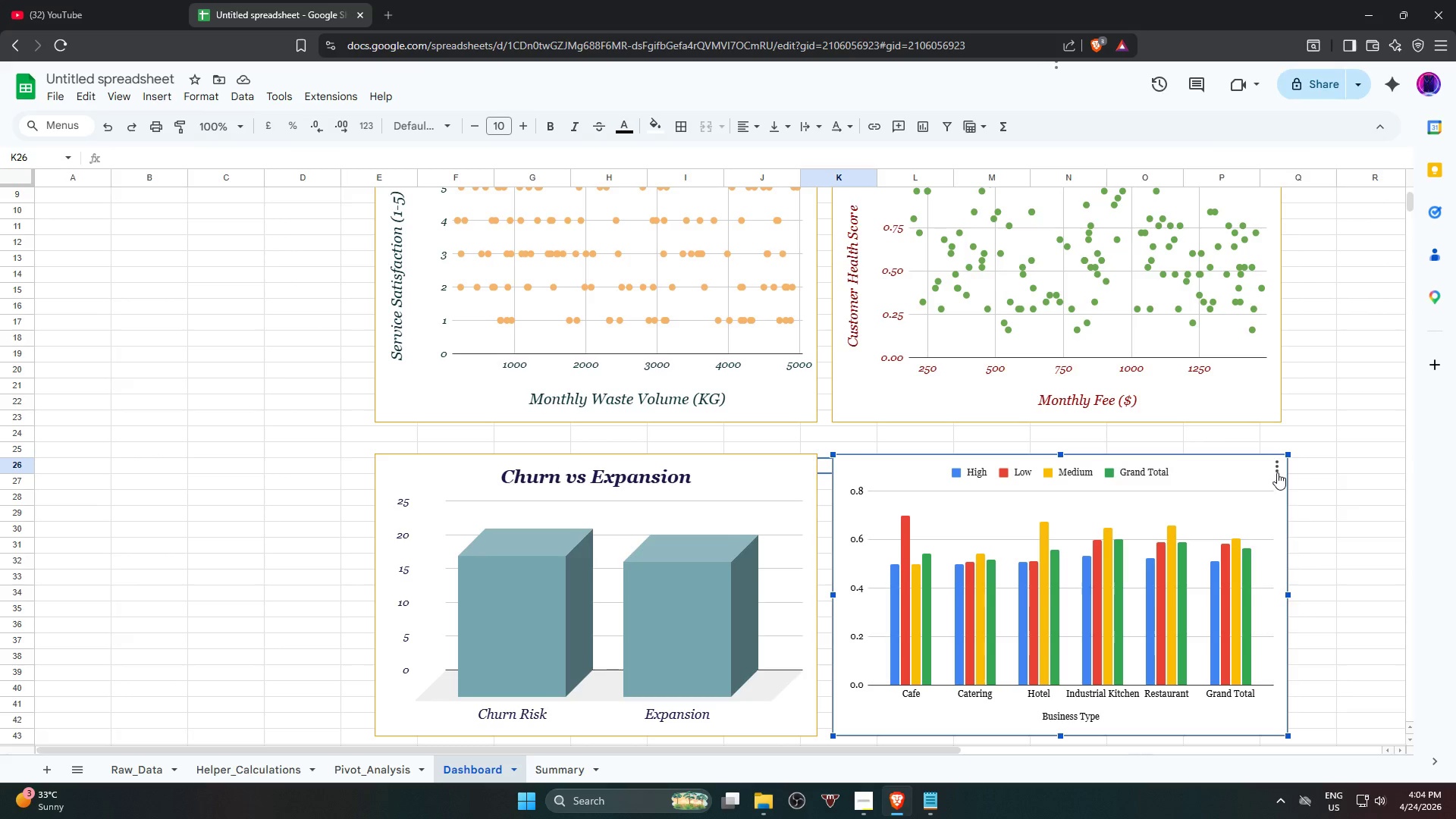 
left_click([1277, 472])
 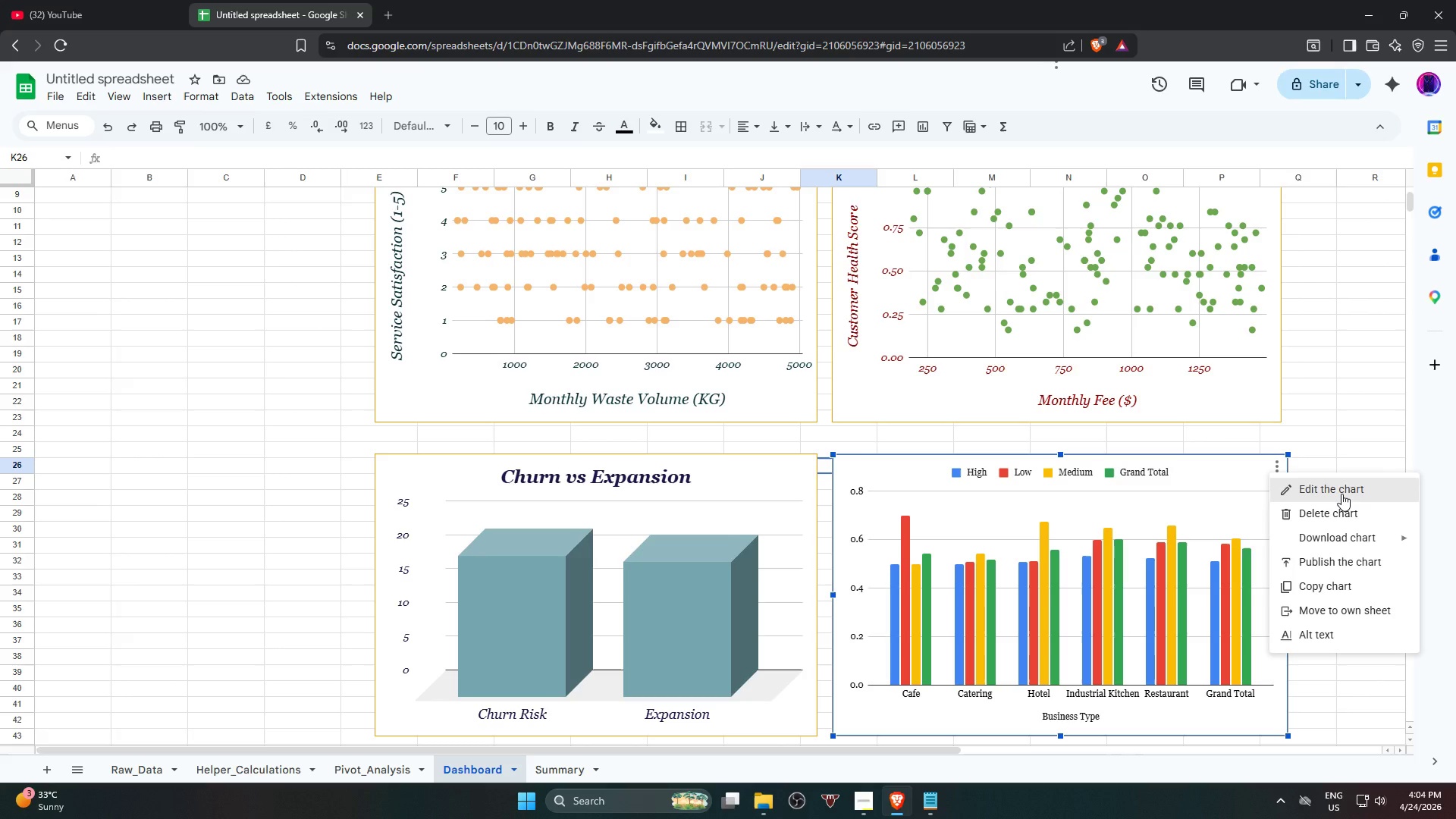 
left_click([1341, 494])
 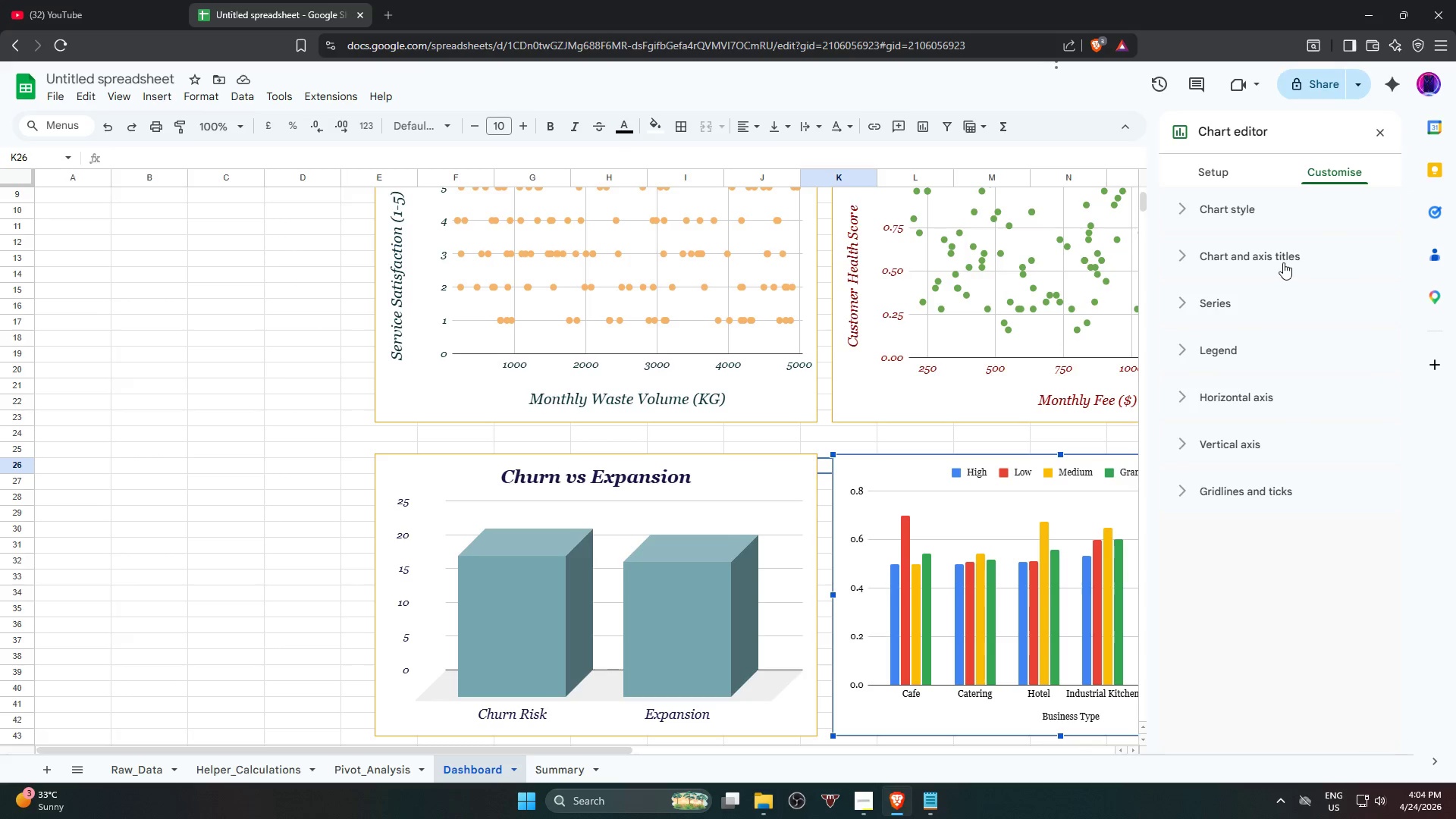 
left_click([1247, 373])
 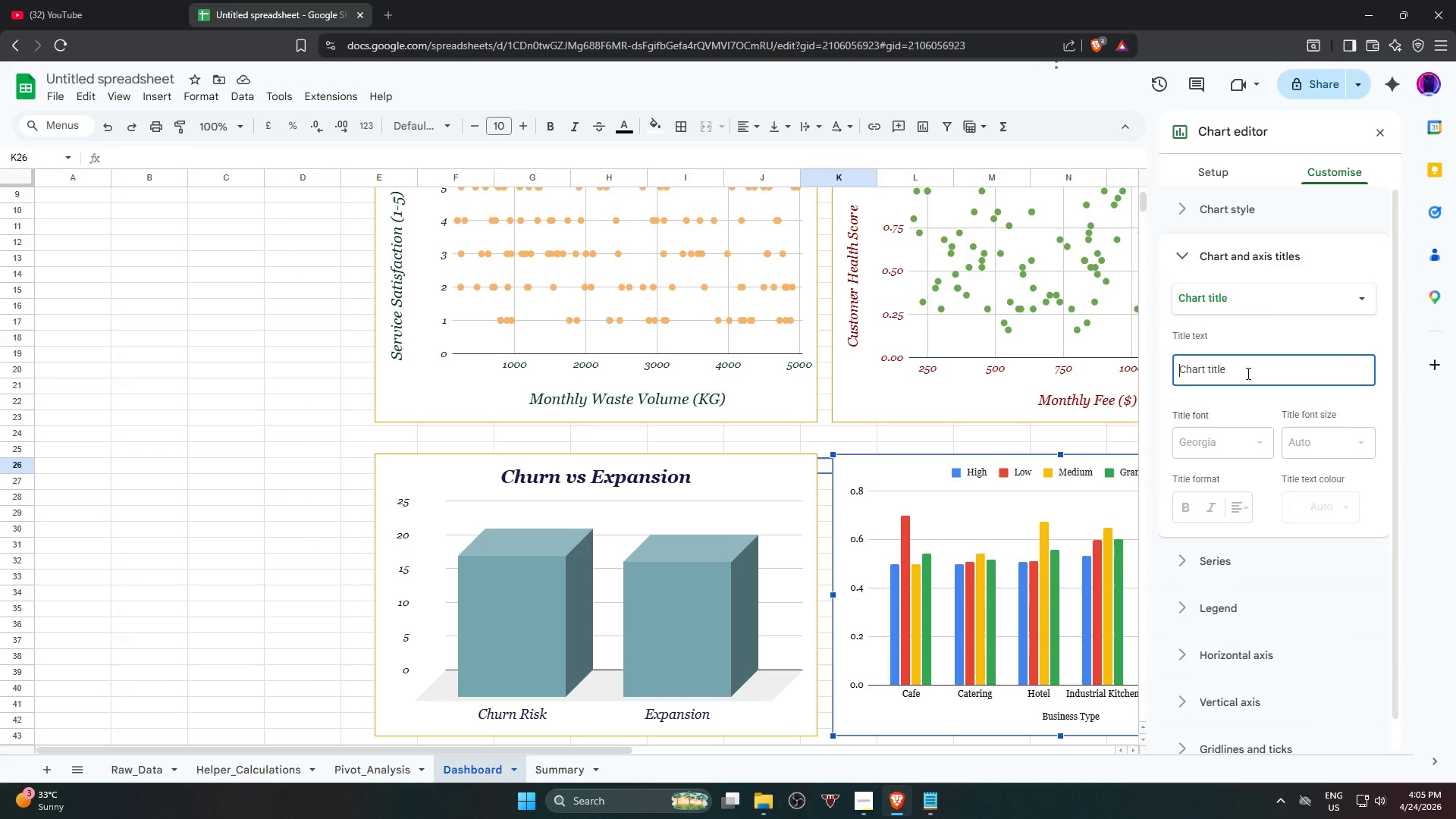 
wait(17.11)
 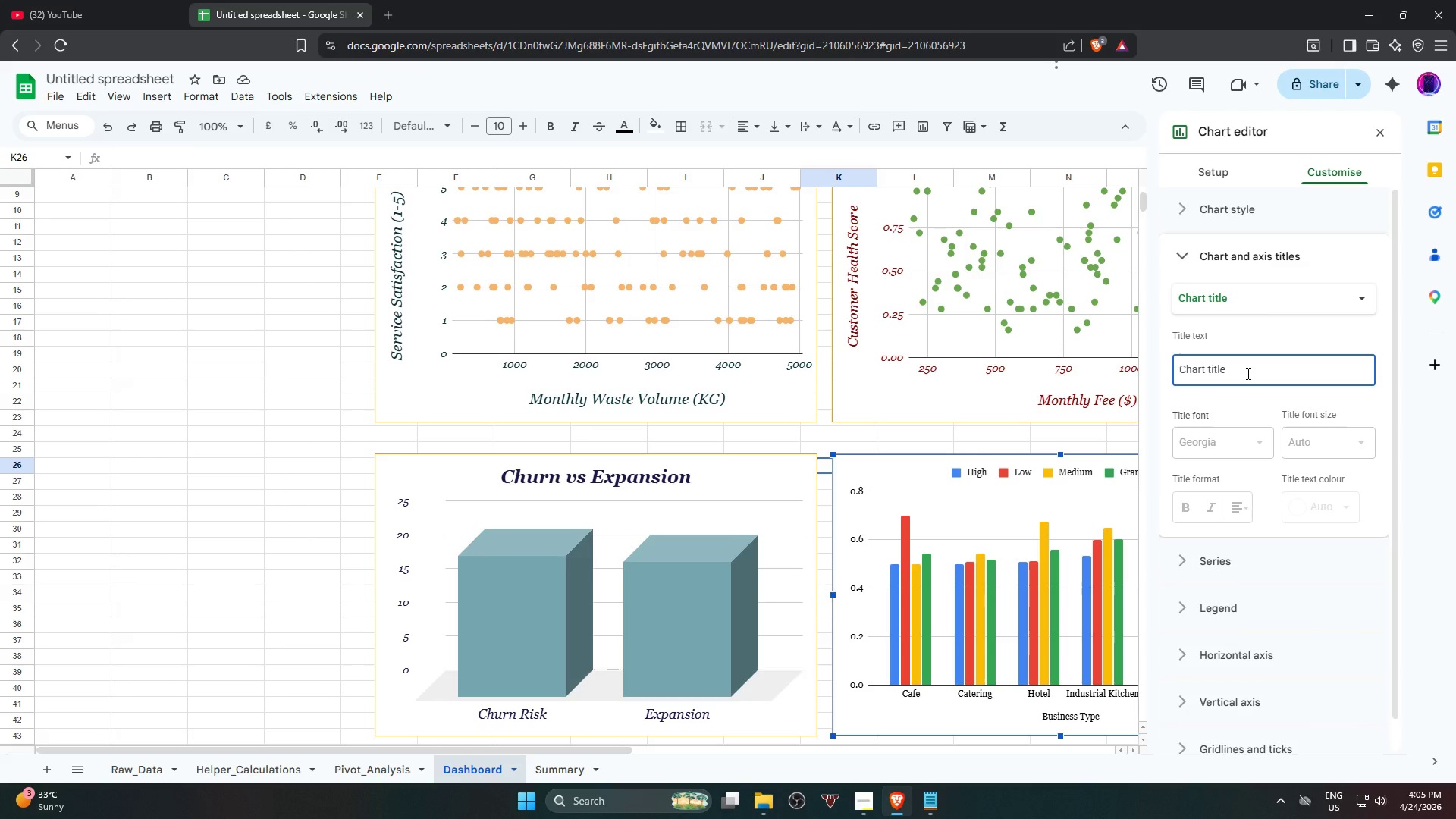 
type(Cu)
 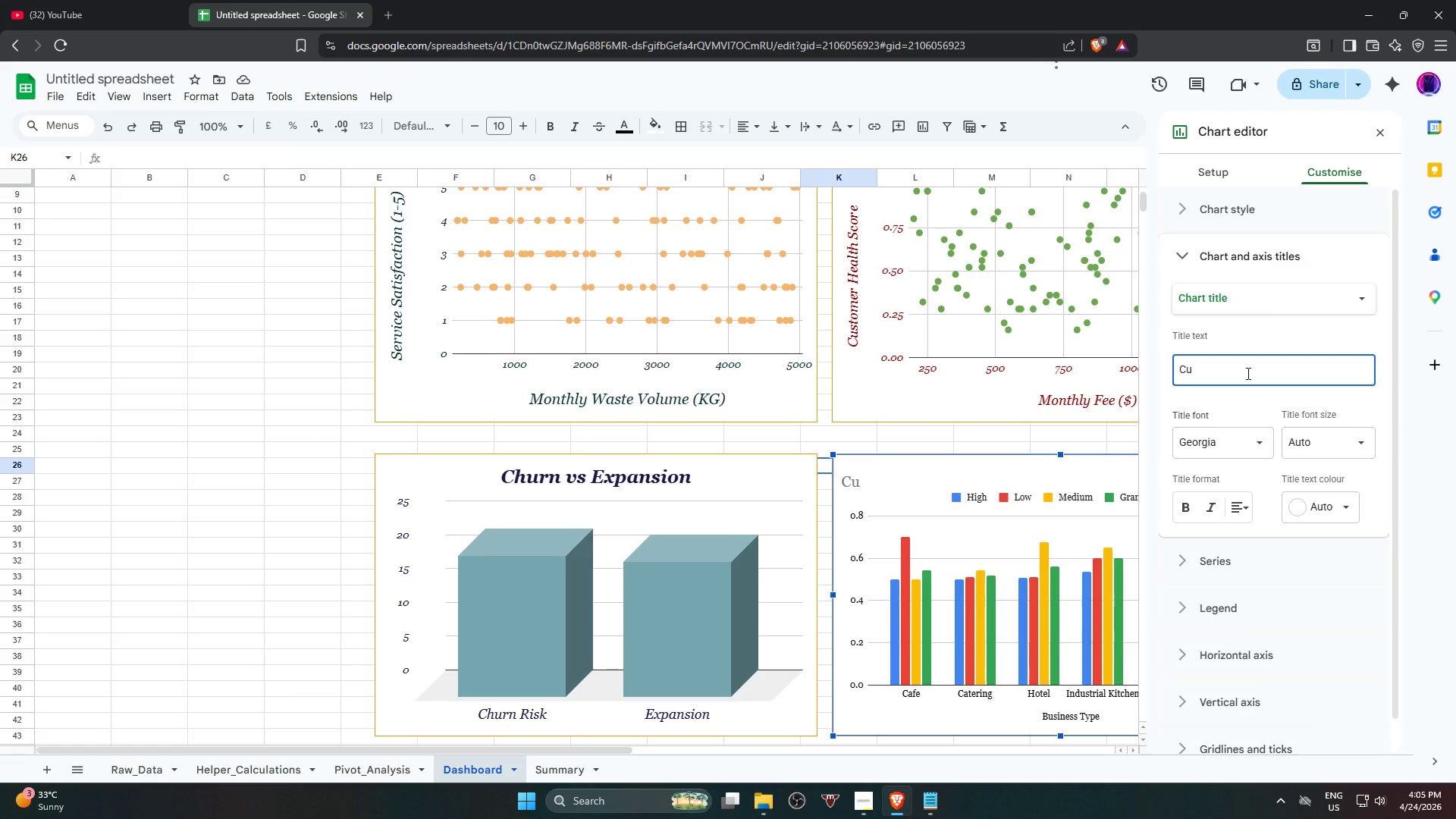 
wait(43.72)
 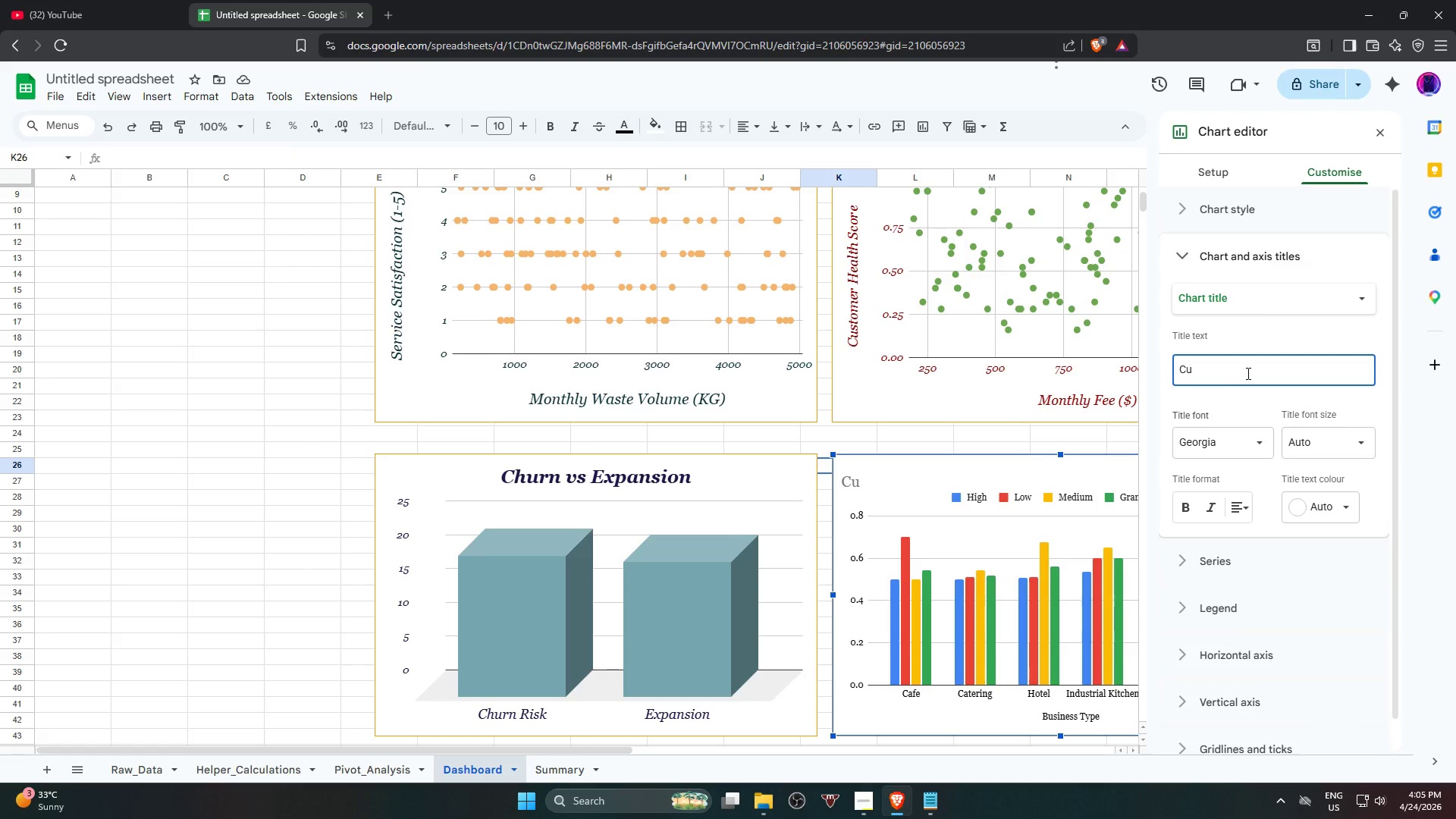 
type(stomer Heal)
key(Backspace)
key(Backspace)
key(Backspace)
type(Health Score By Bui)
key(Backspace)
type(siness Type)
 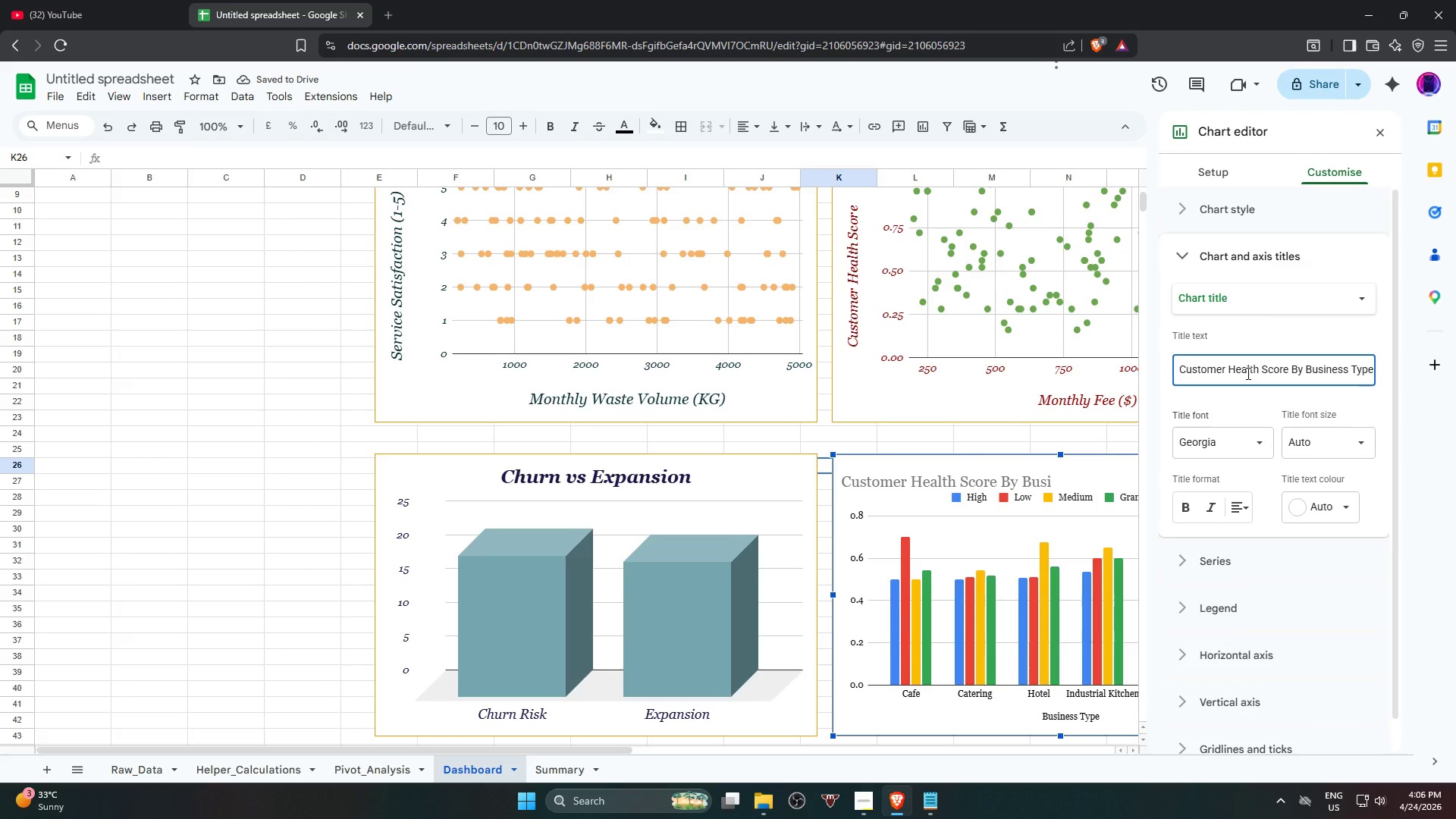 
wait(6.58)
 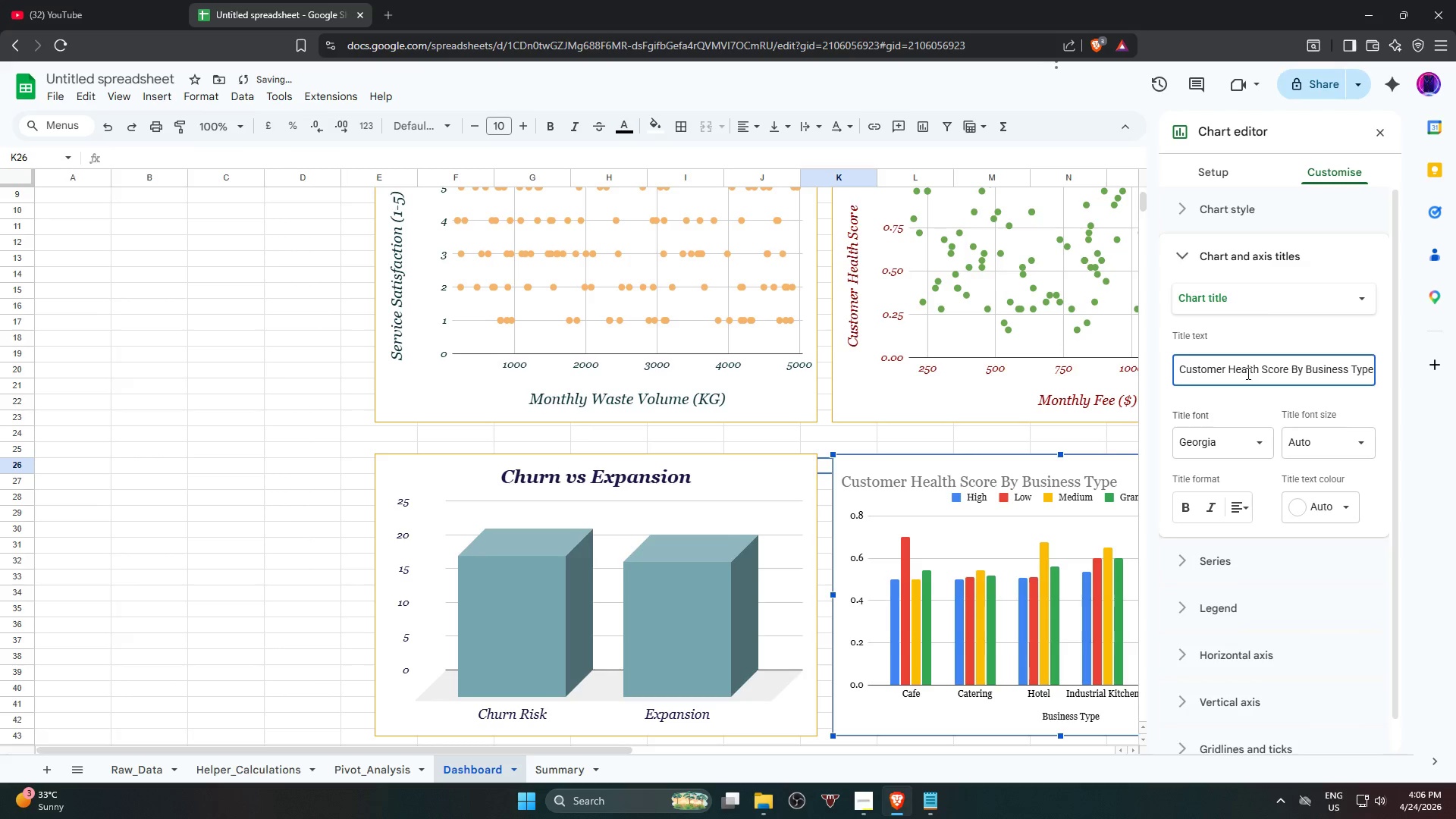 
left_click([1208, 515])
 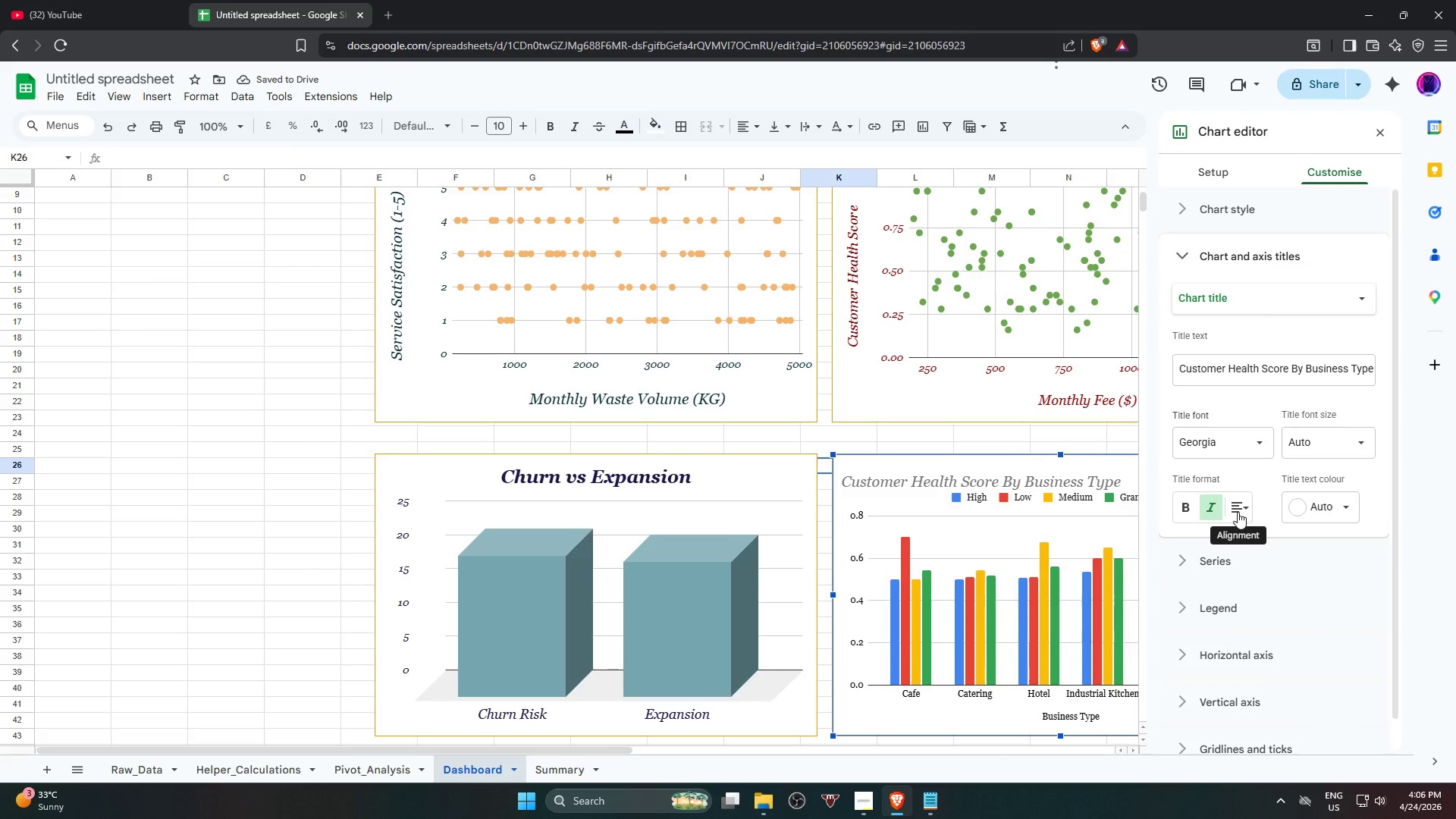 
left_click([1238, 512])
 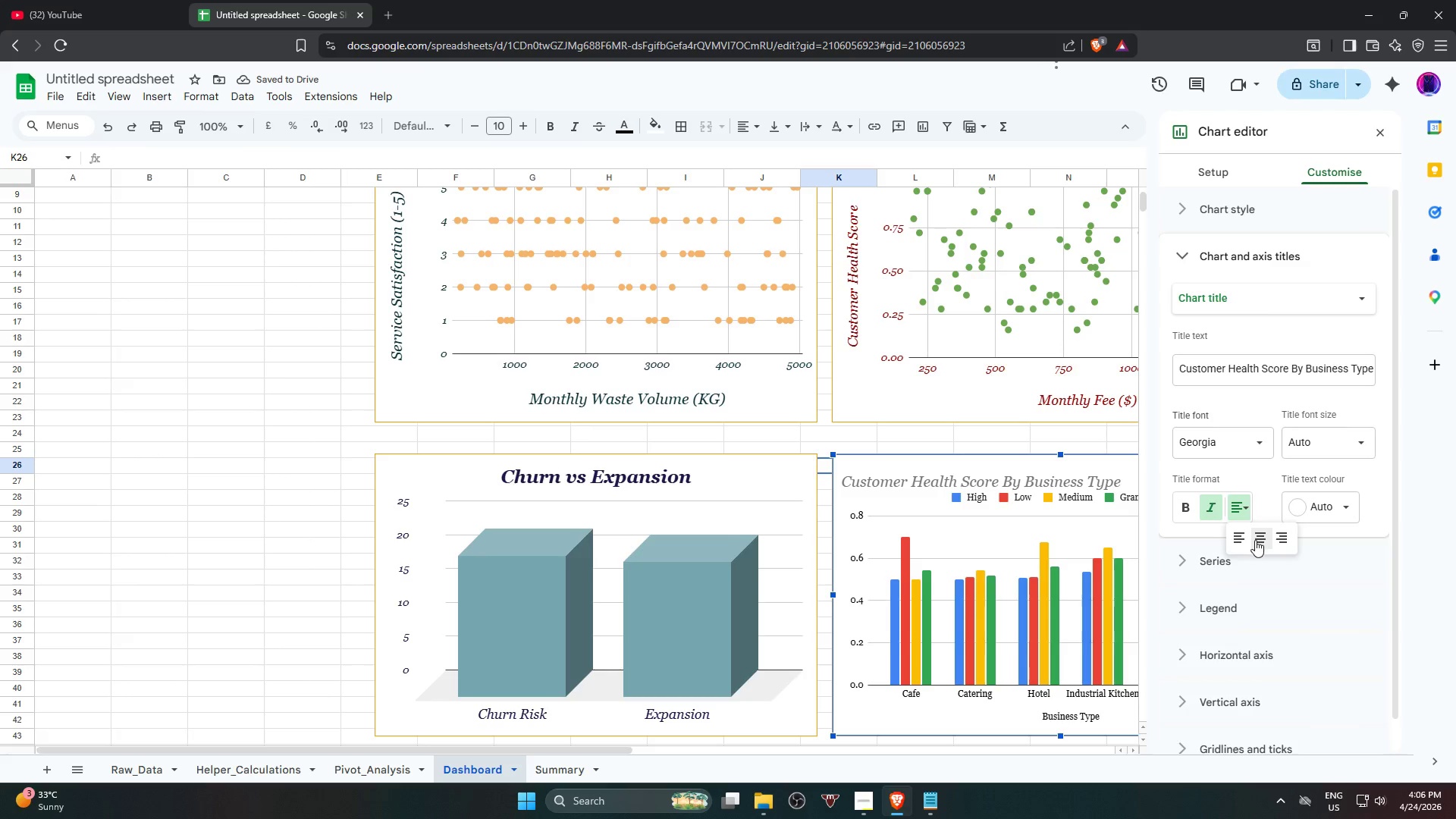 
left_click([1255, 540])
 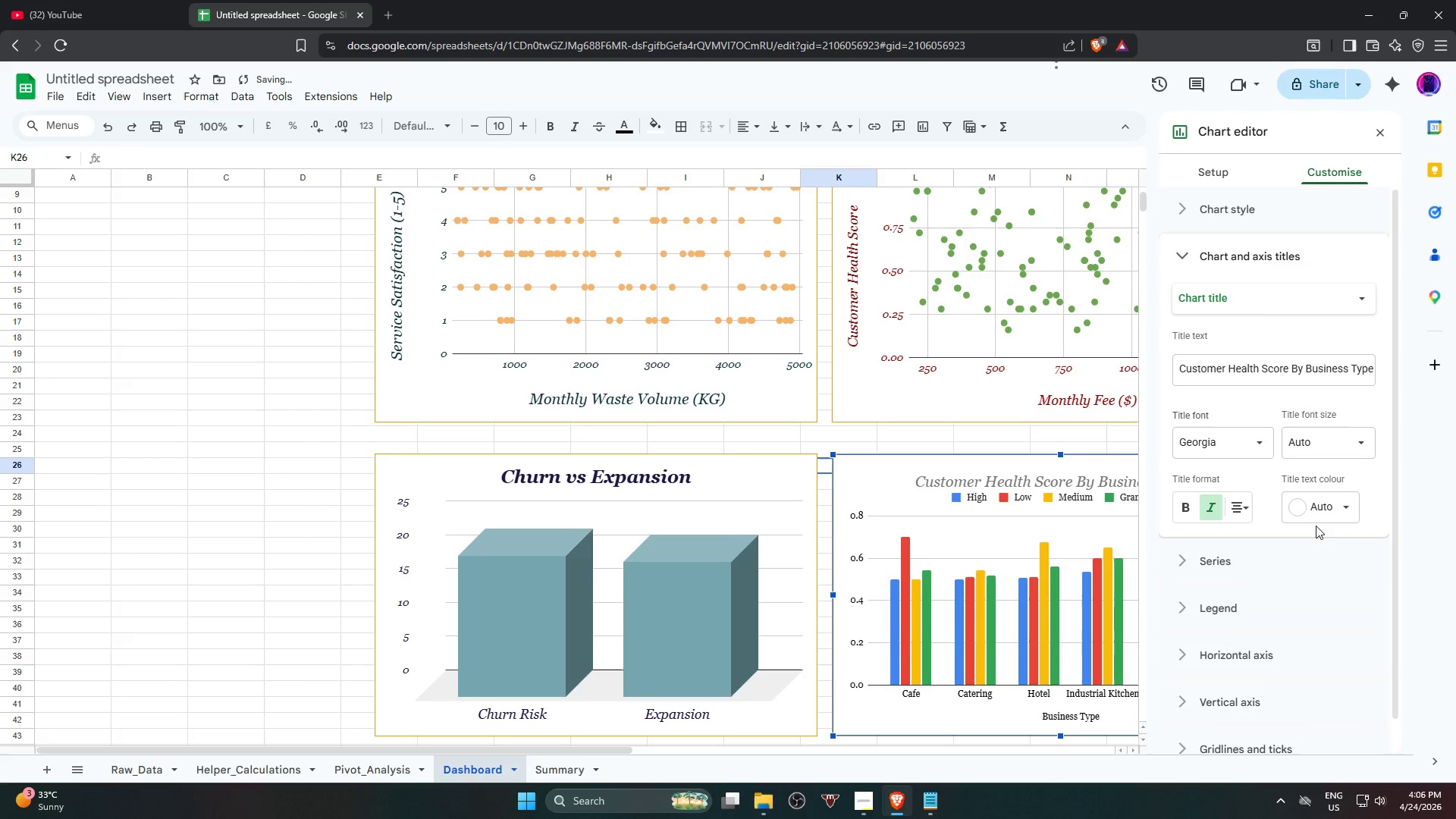 
left_click([1332, 515])
 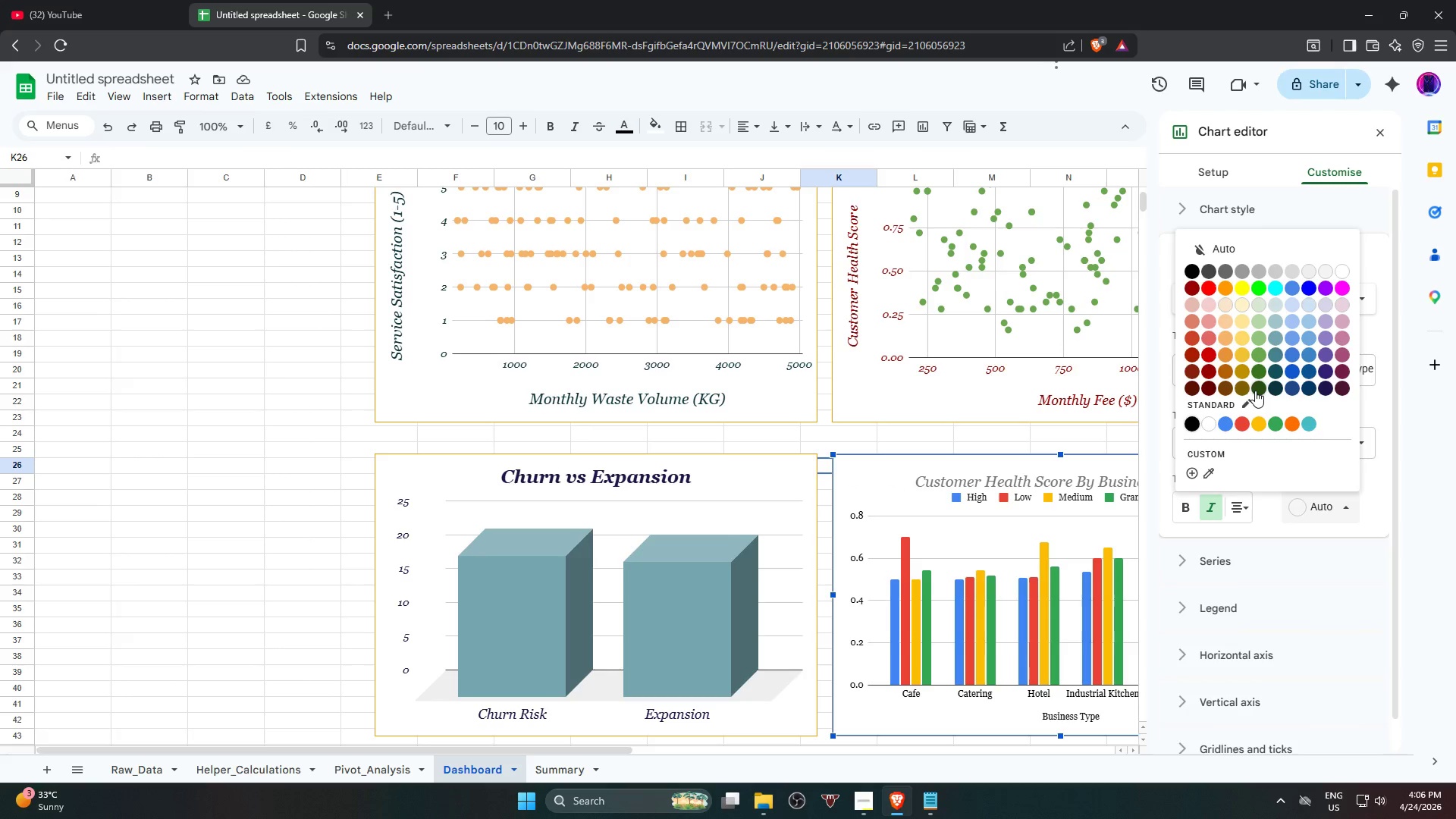 
wait(10.69)
 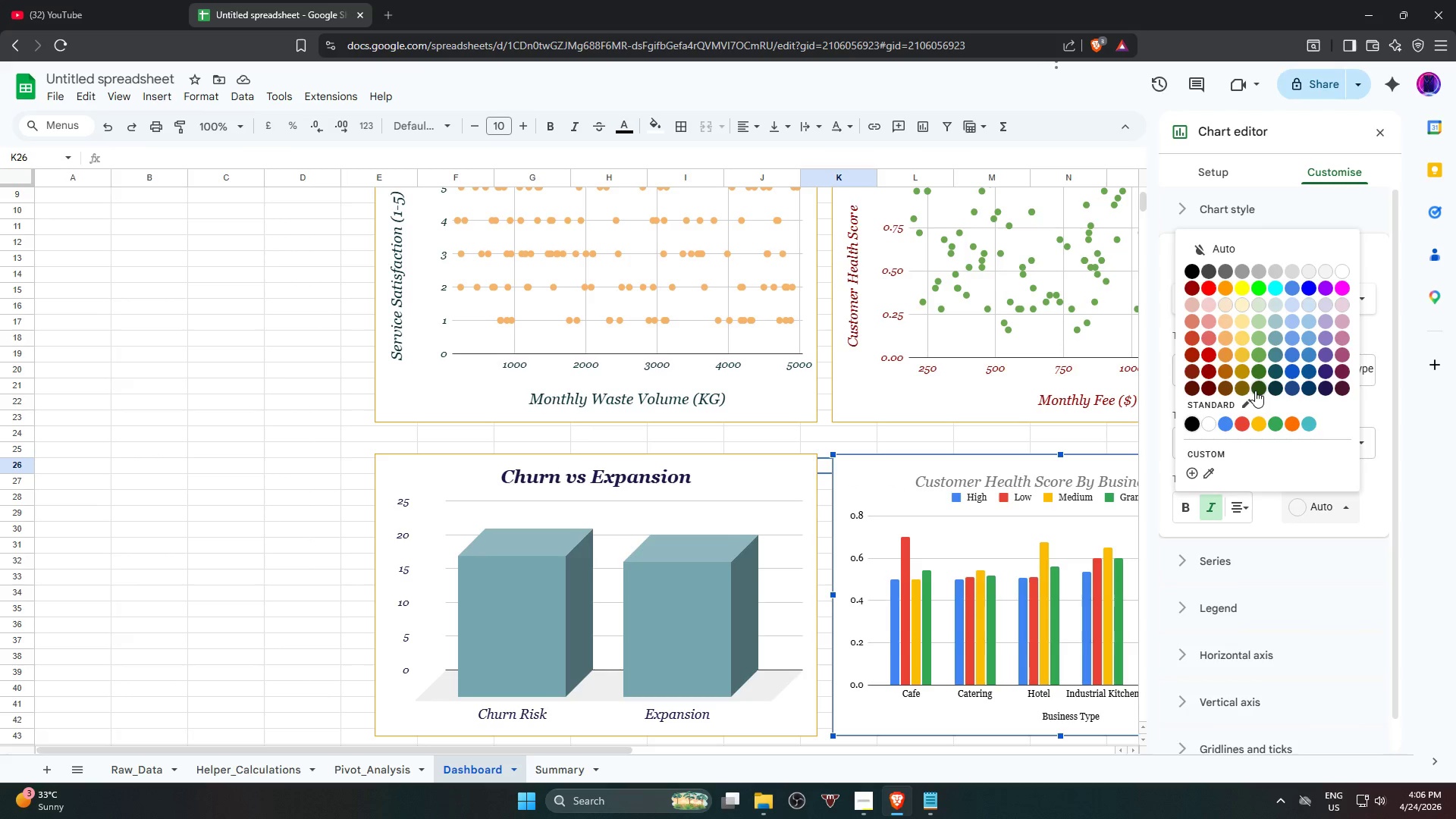 
left_click([1264, 386])
 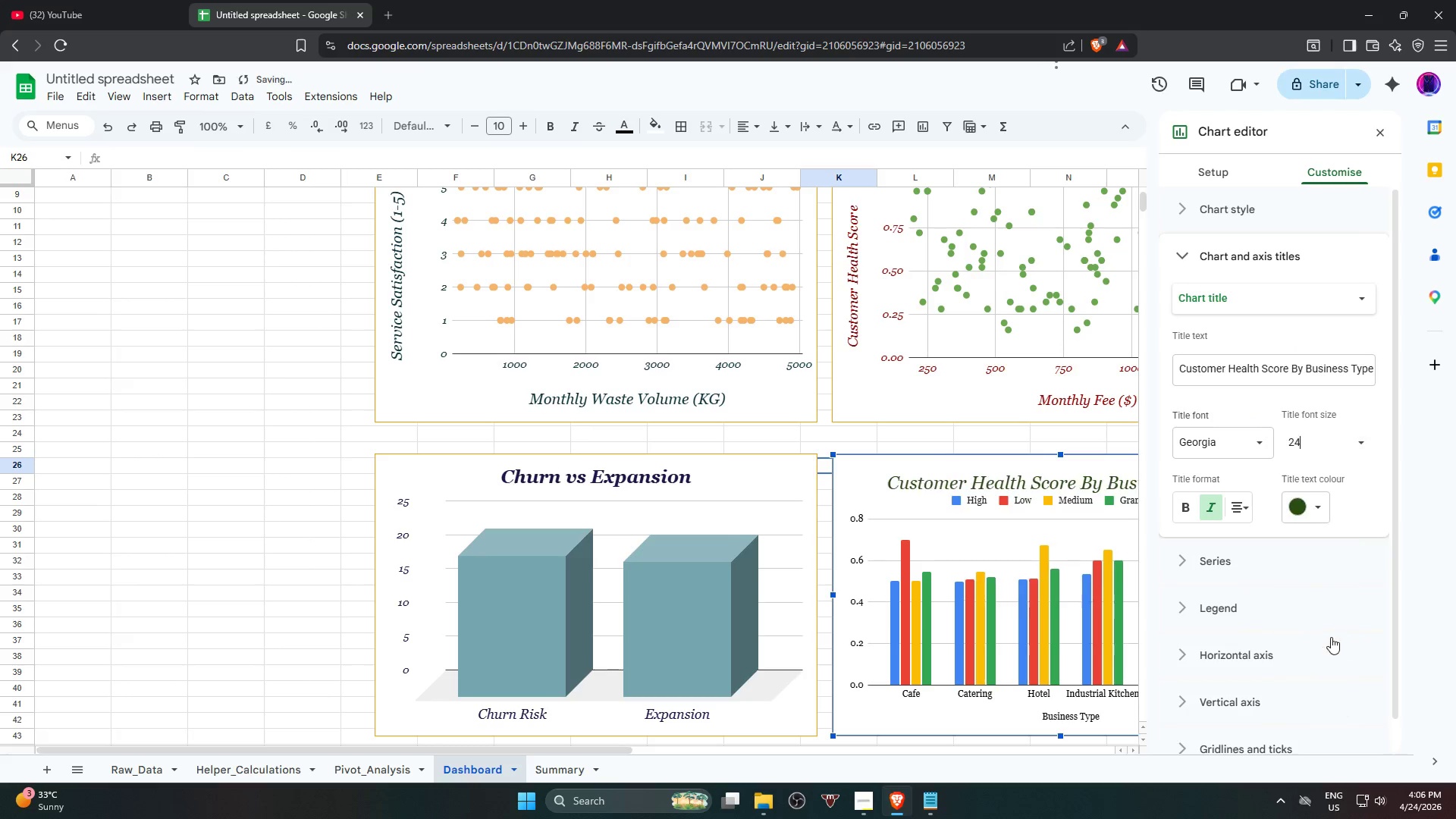 
wait(6.88)
 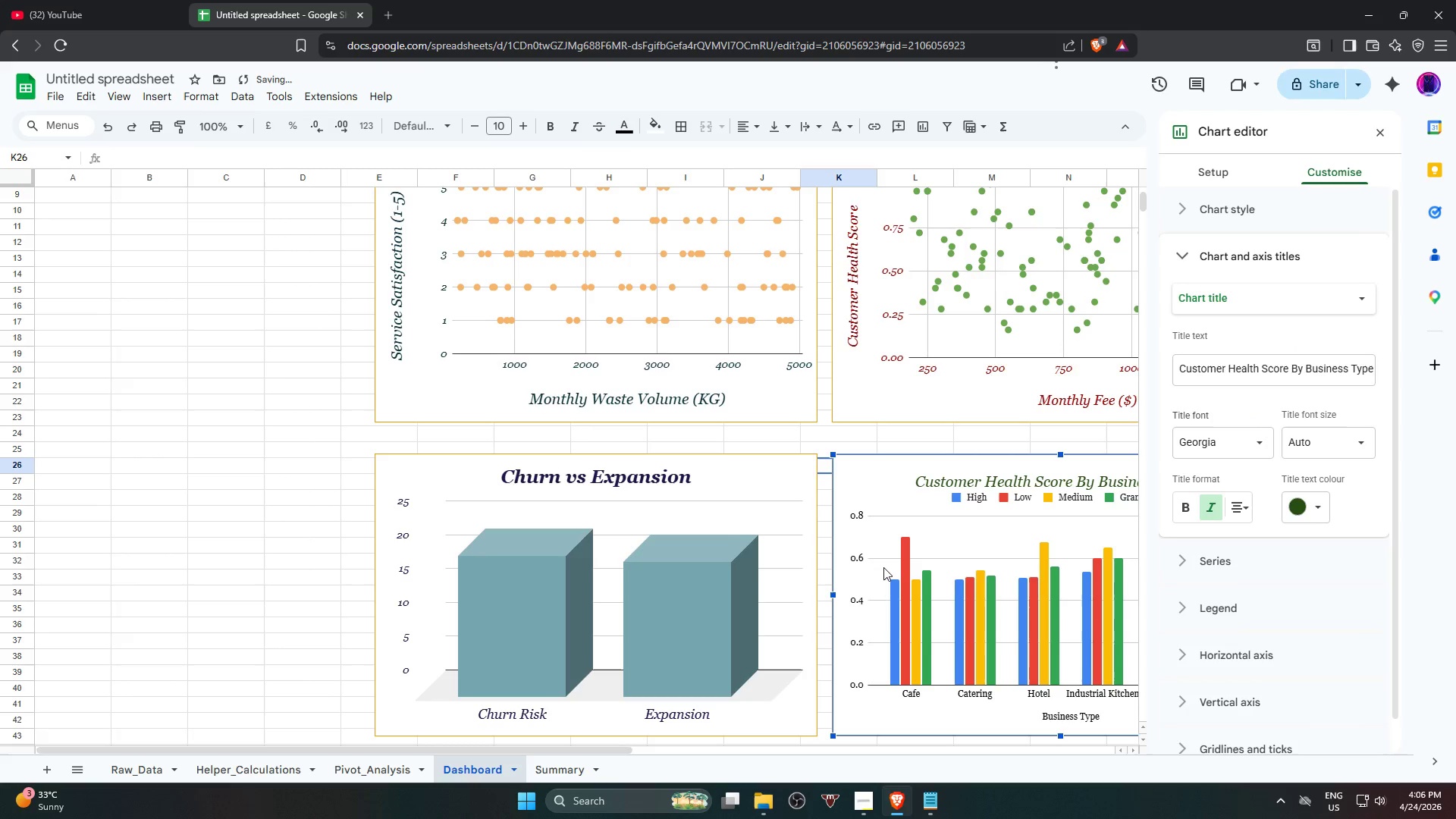 
left_click([865, 553])
 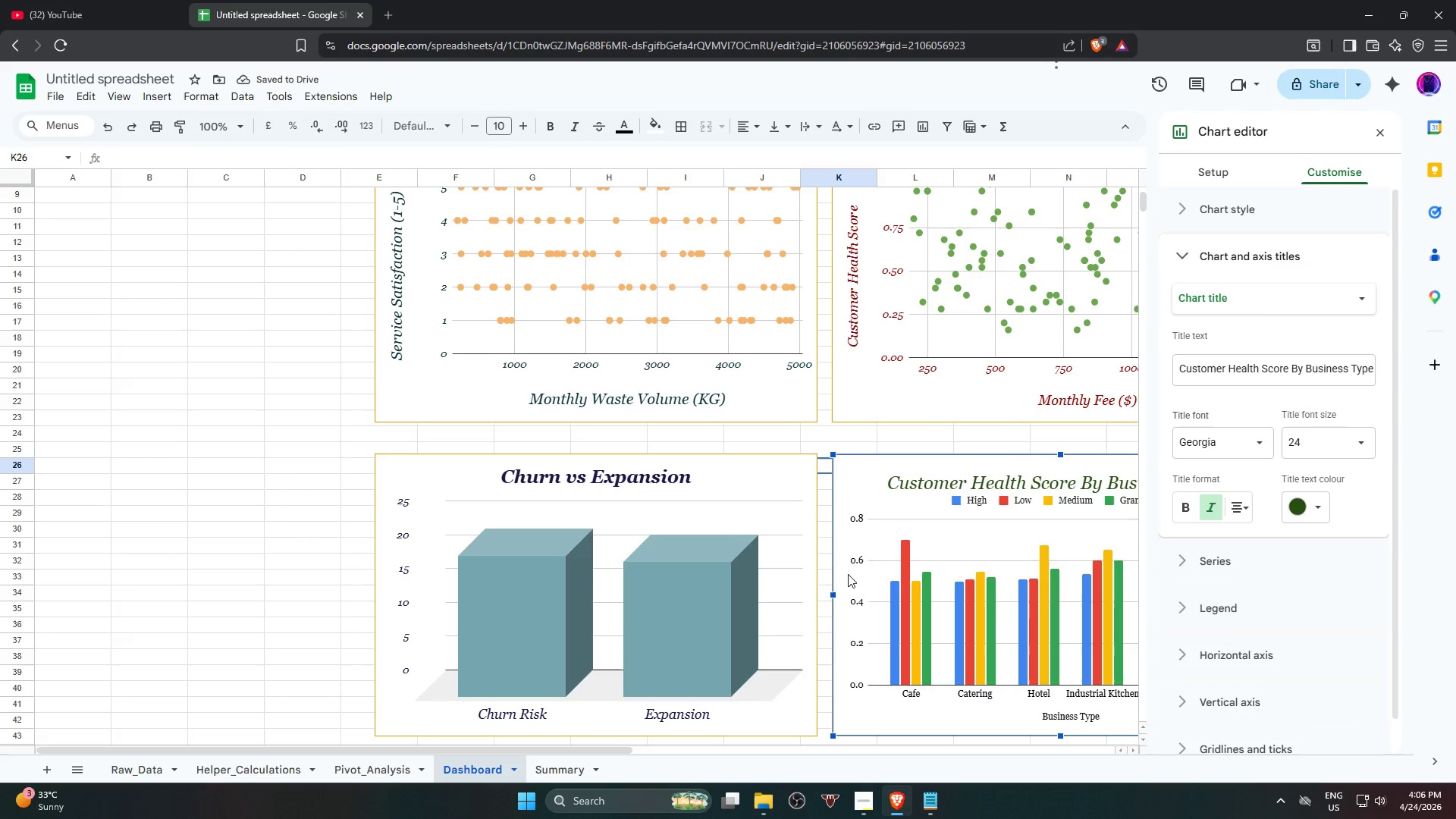 
left_click([859, 570])
 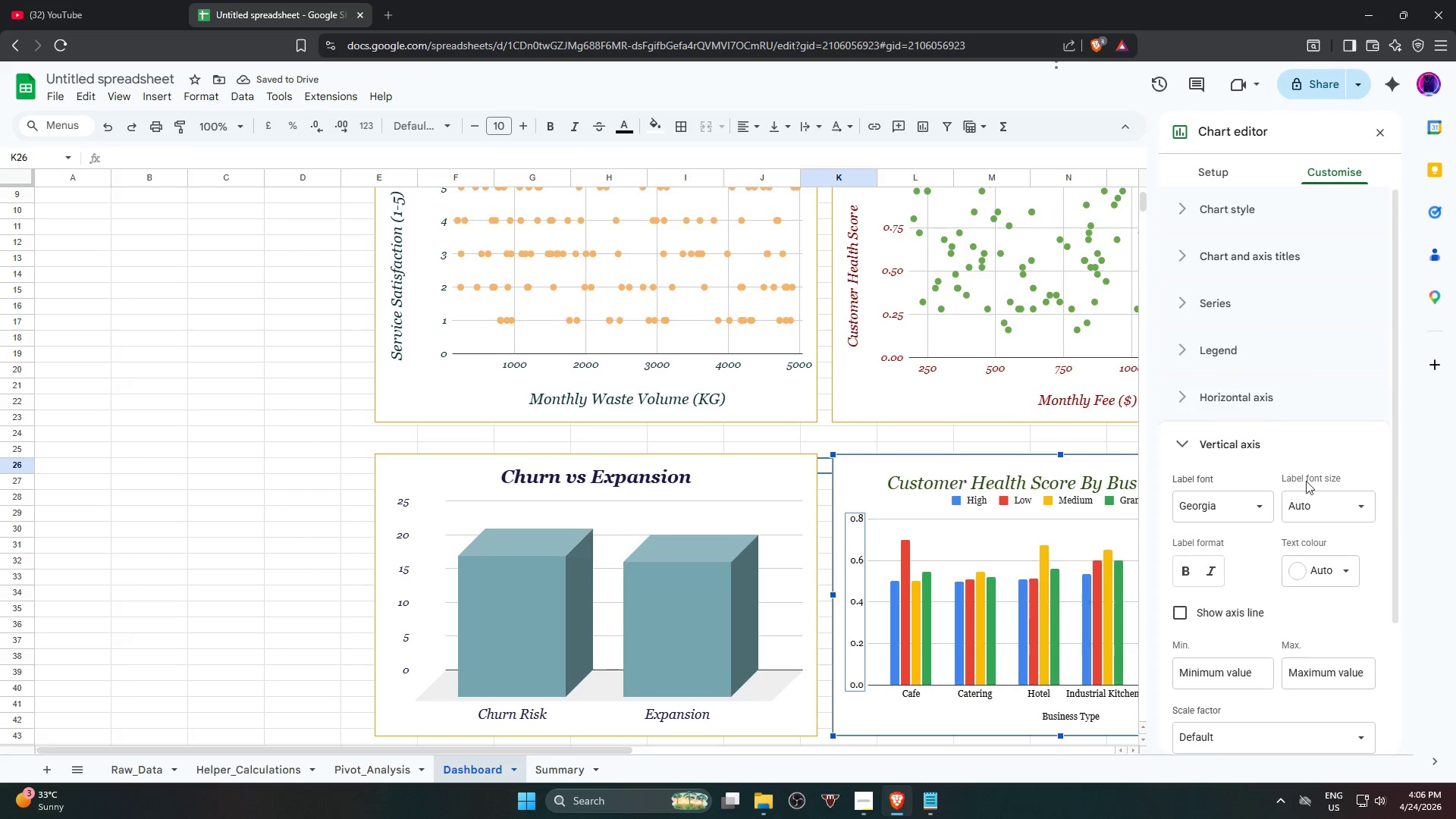 
left_click([1316, 510])
 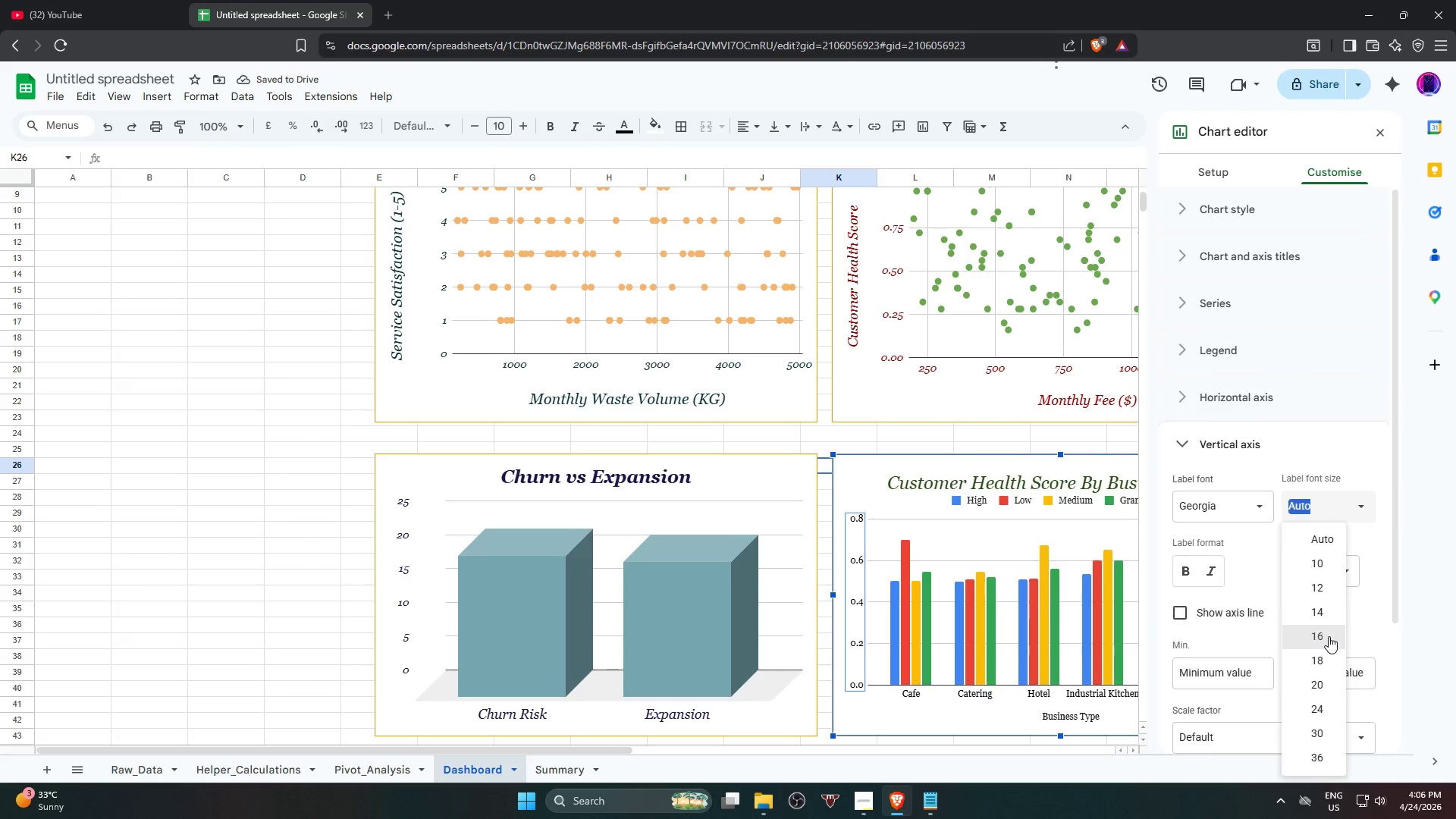 
left_click([1332, 613])
 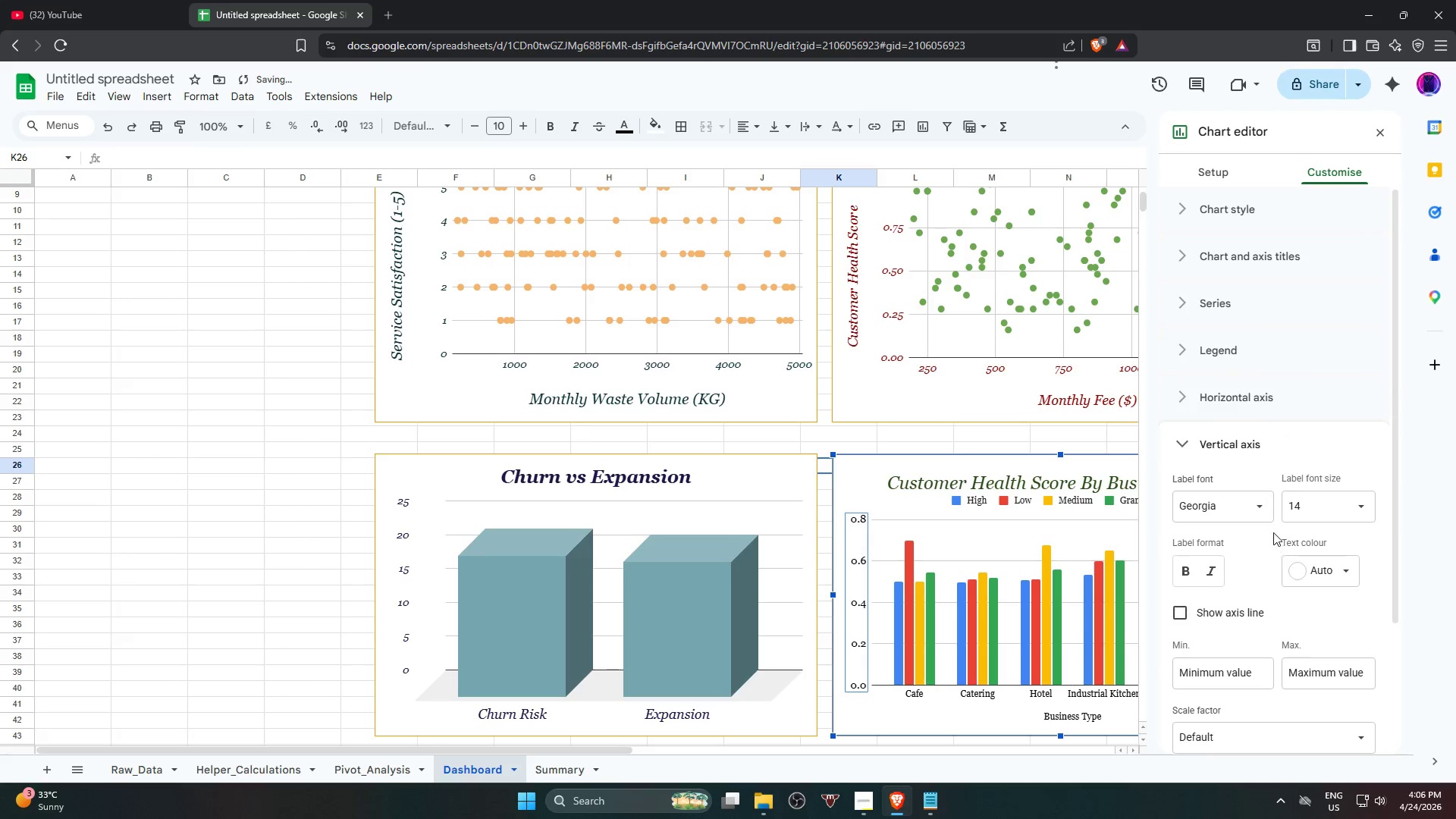 
left_click([1261, 509])
 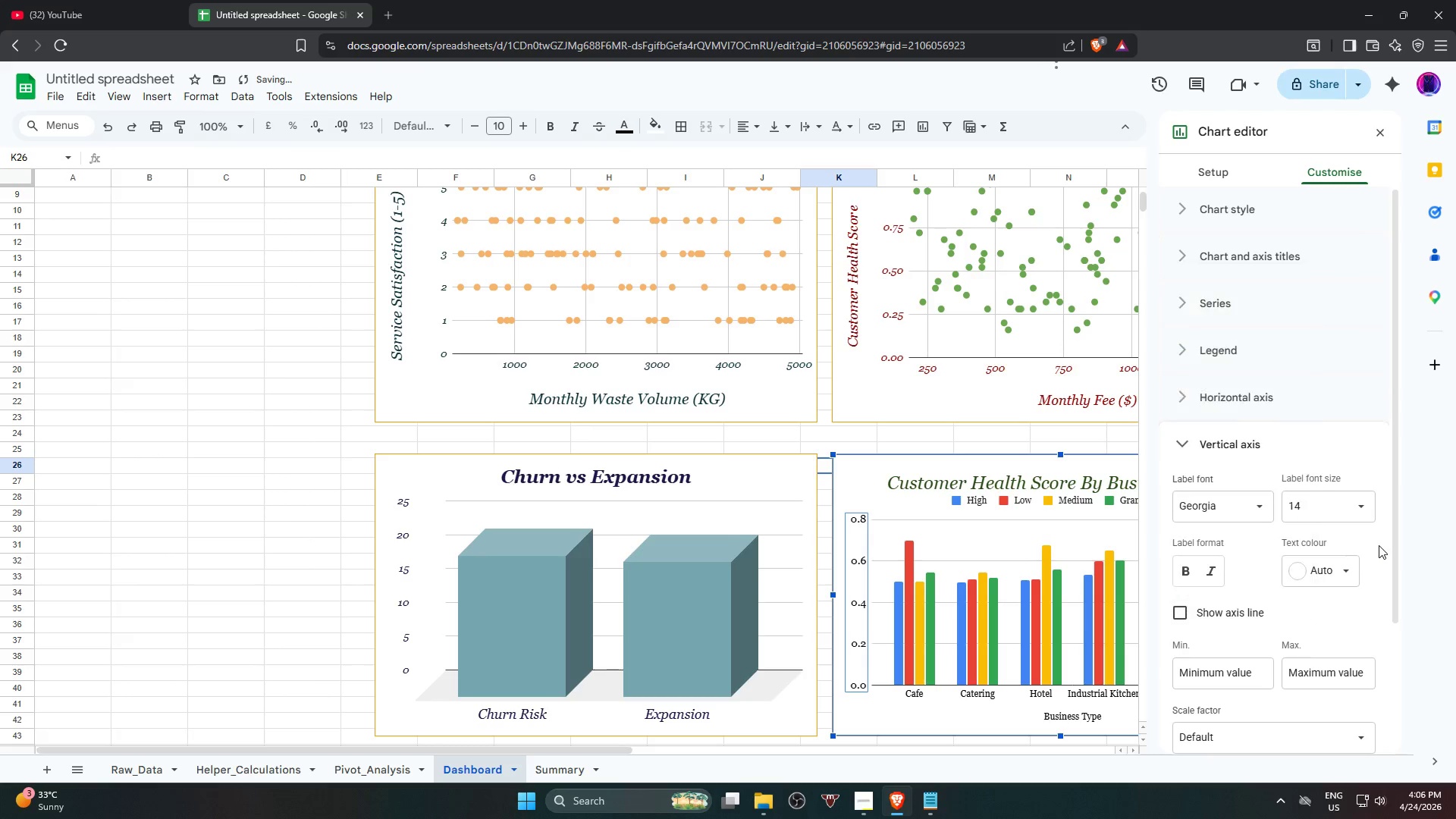 
double_click([1332, 573])
 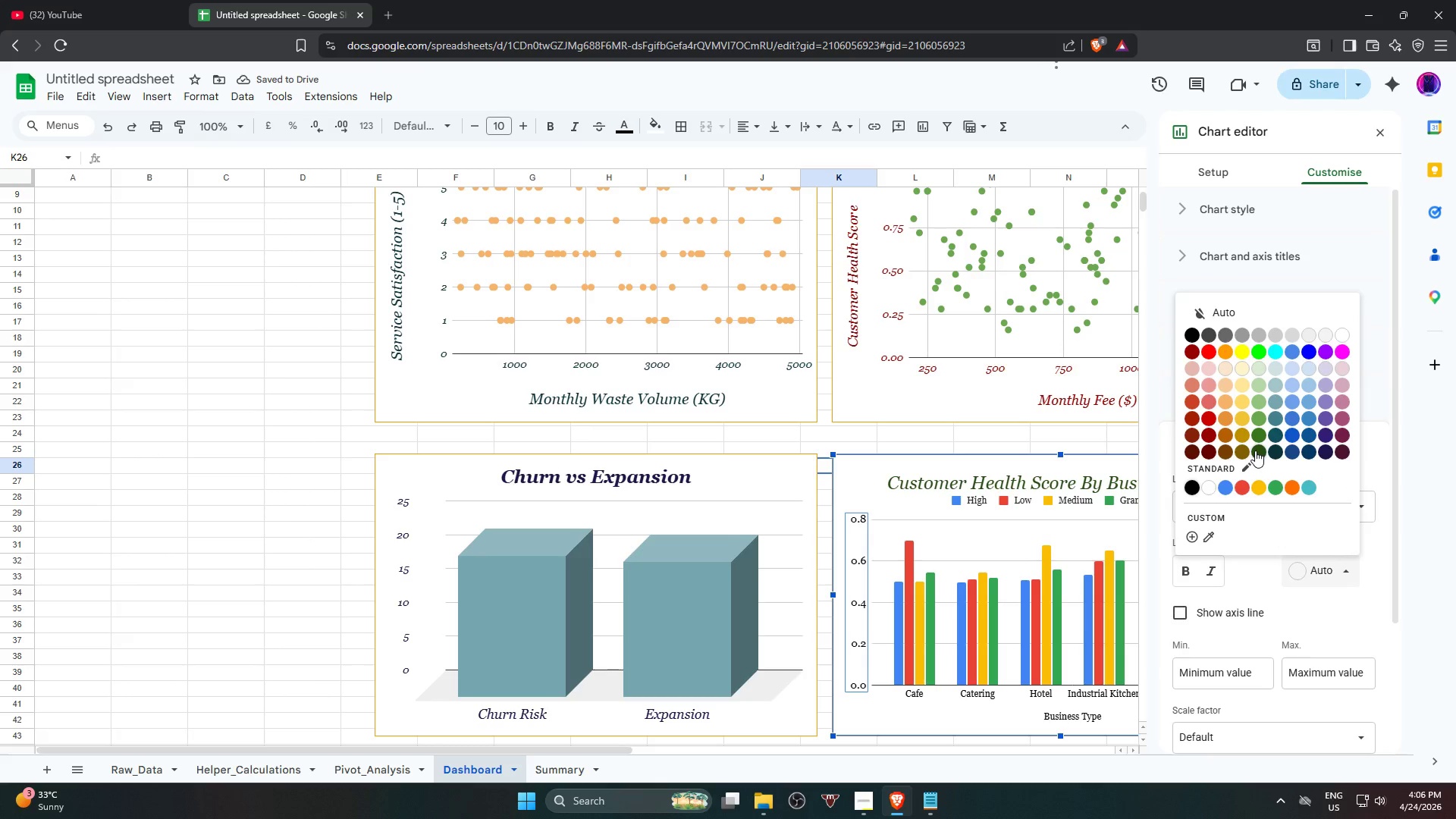 
left_click([1257, 450])
 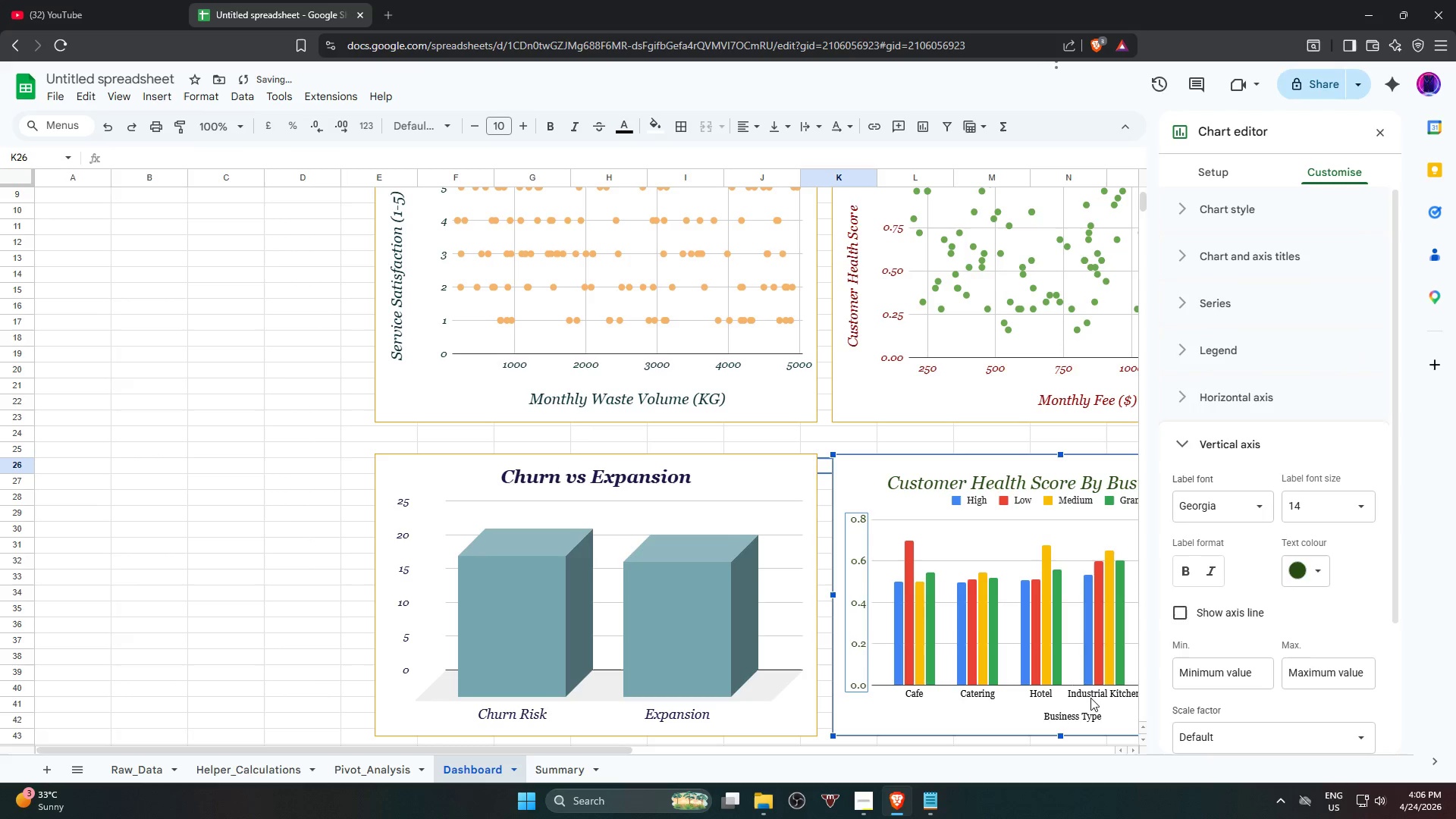 
left_click([1090, 695])
 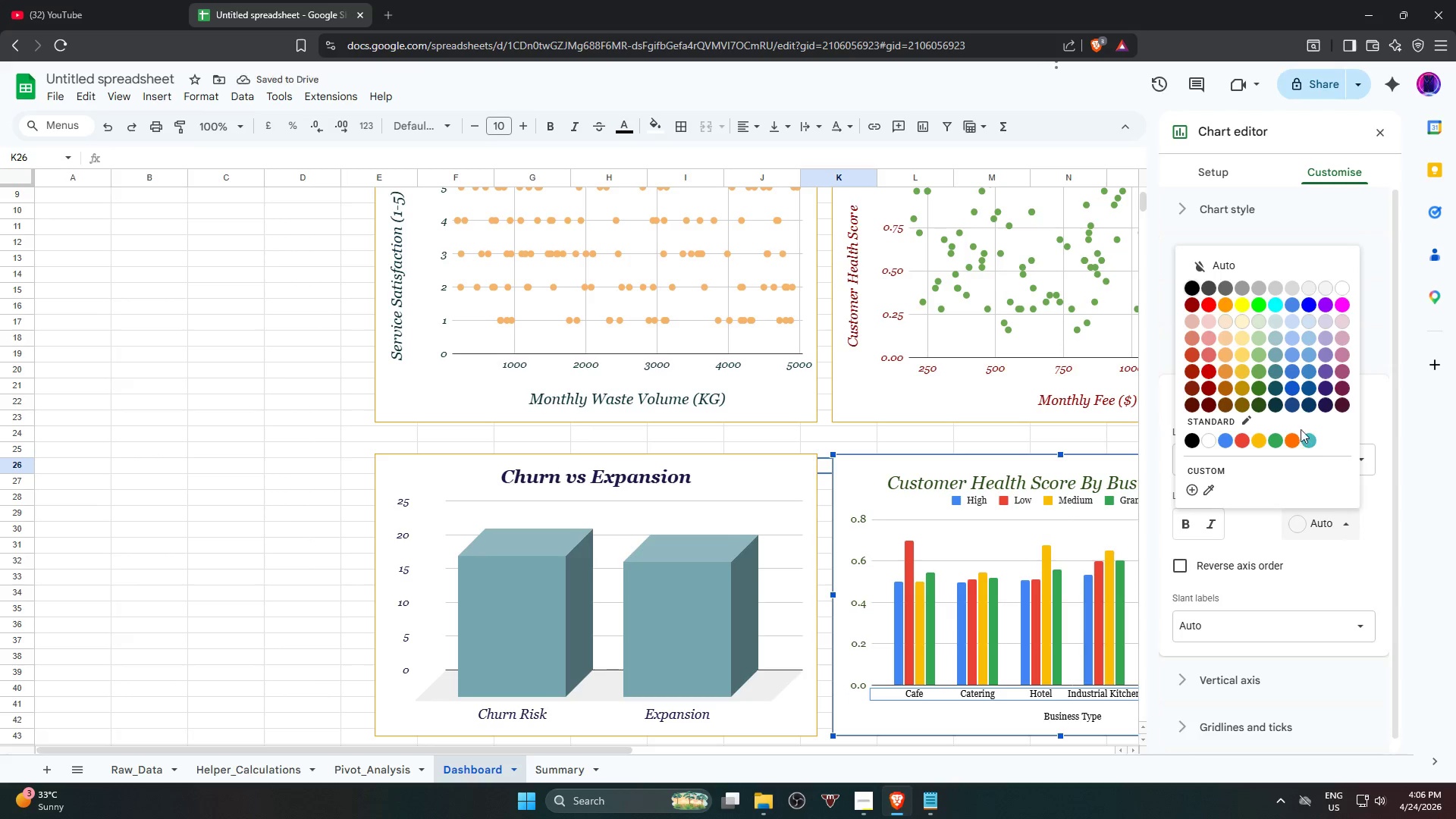 
left_click([1256, 406])
 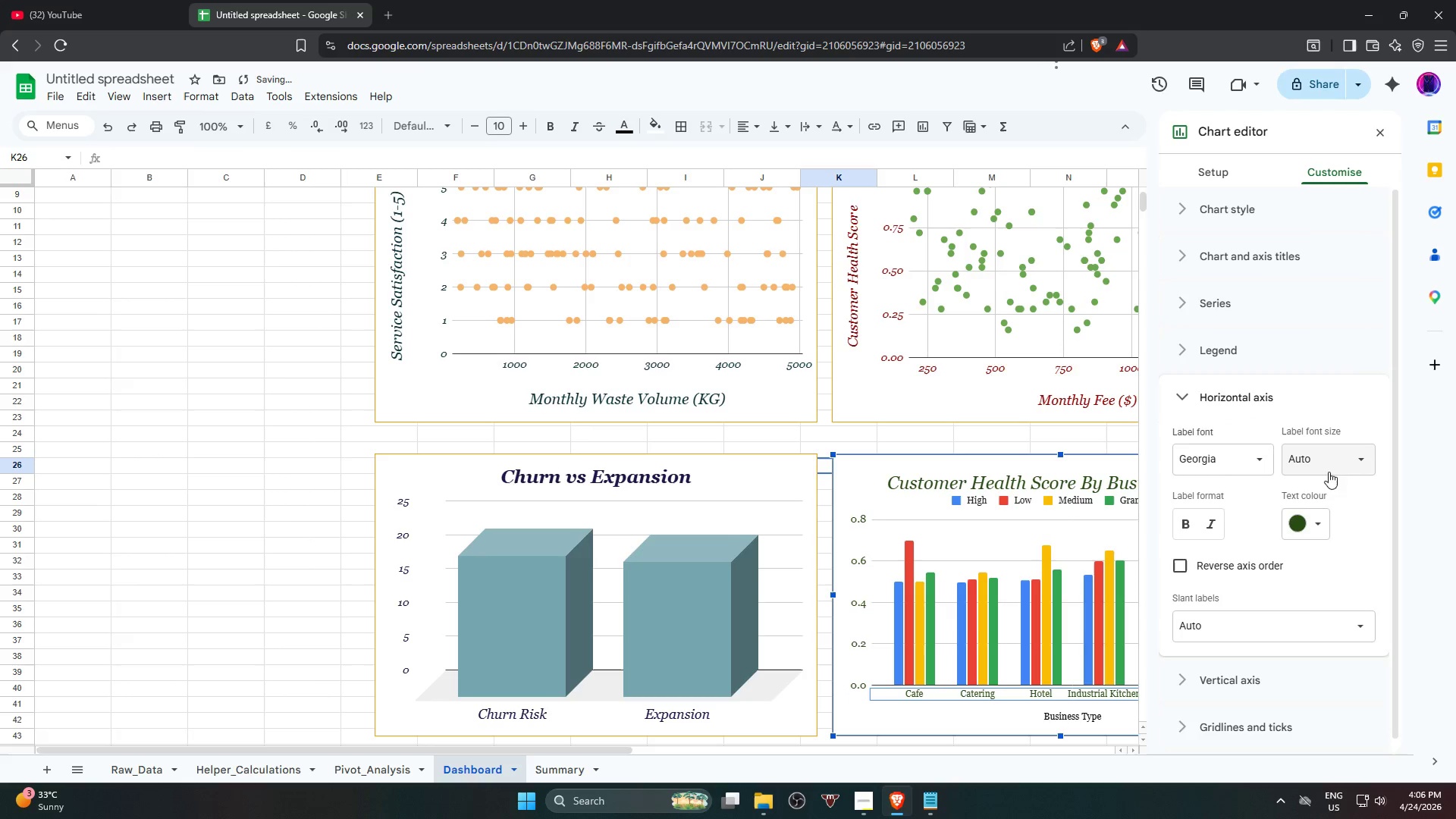 
left_click([1347, 464])
 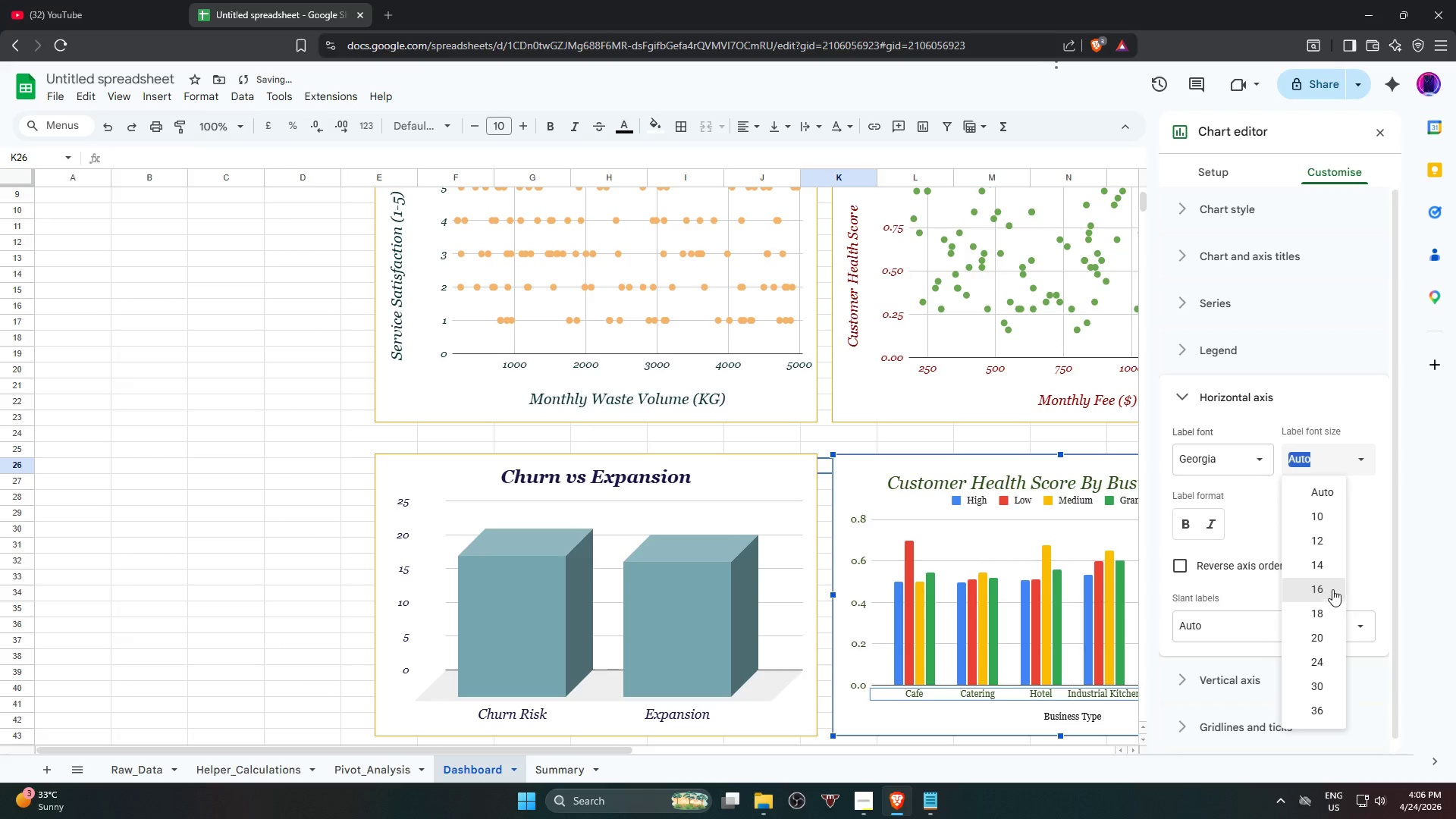 
left_click([1332, 566])
 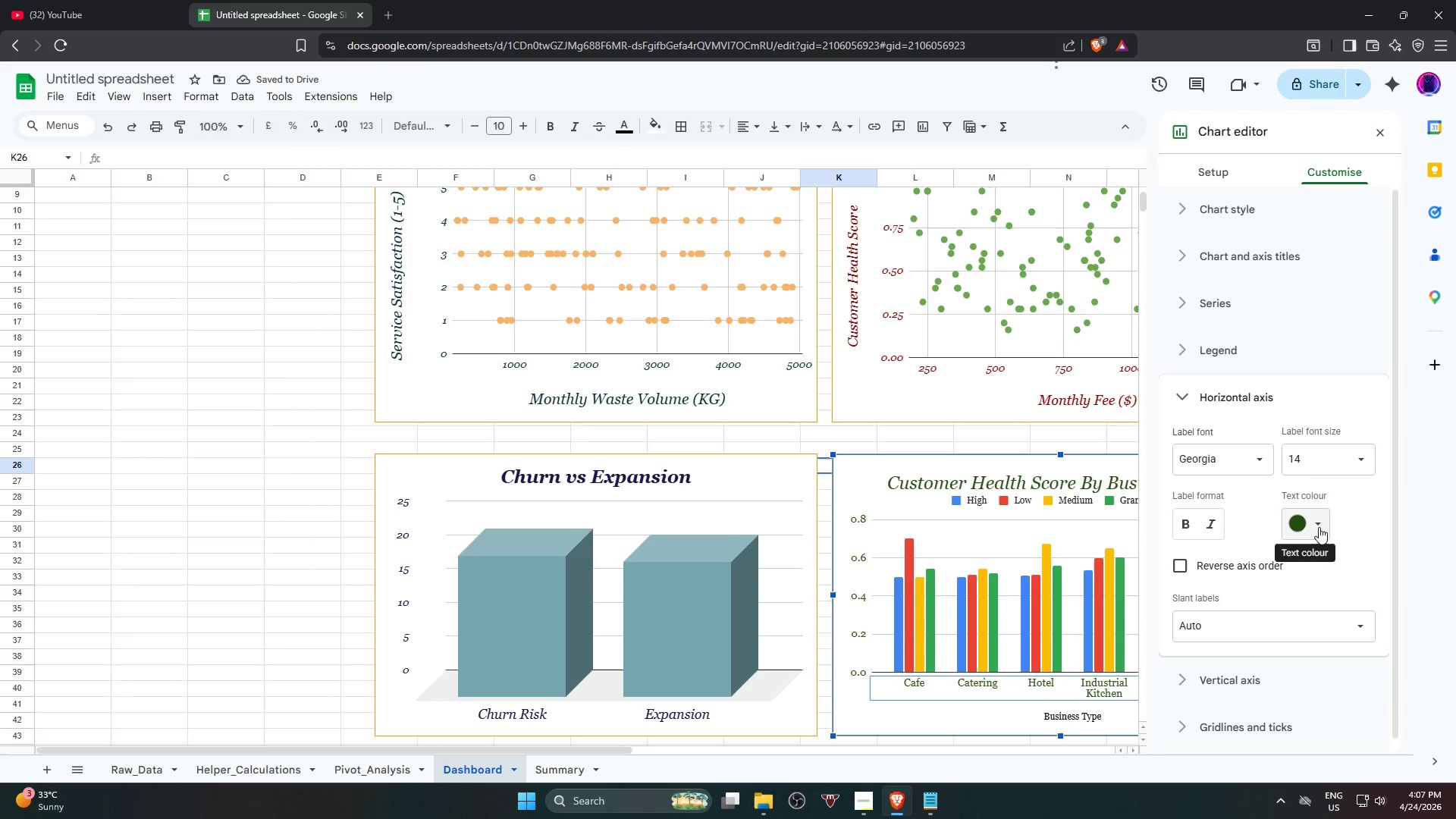 
wait(5.23)
 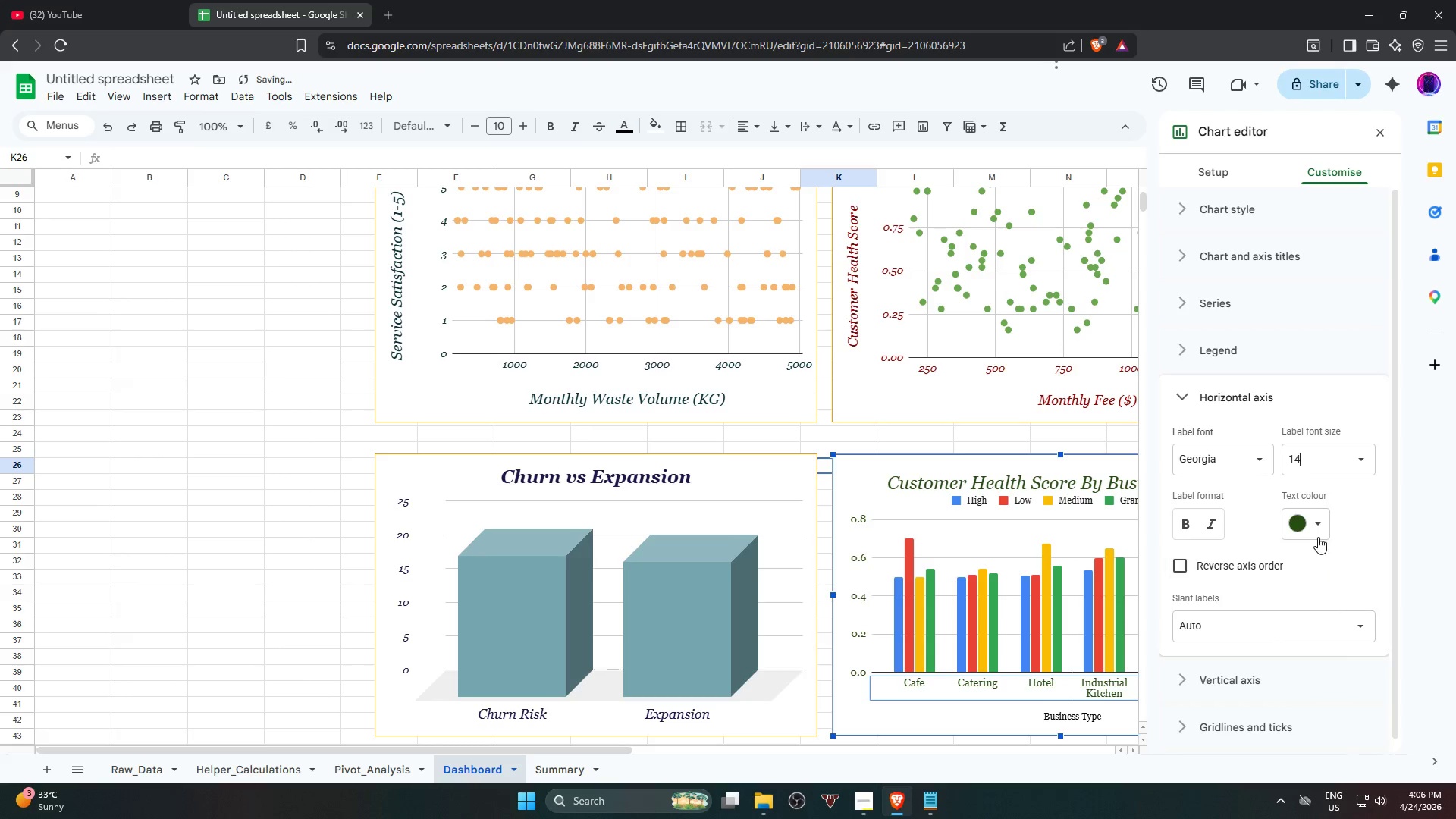 
left_click([1084, 719])
 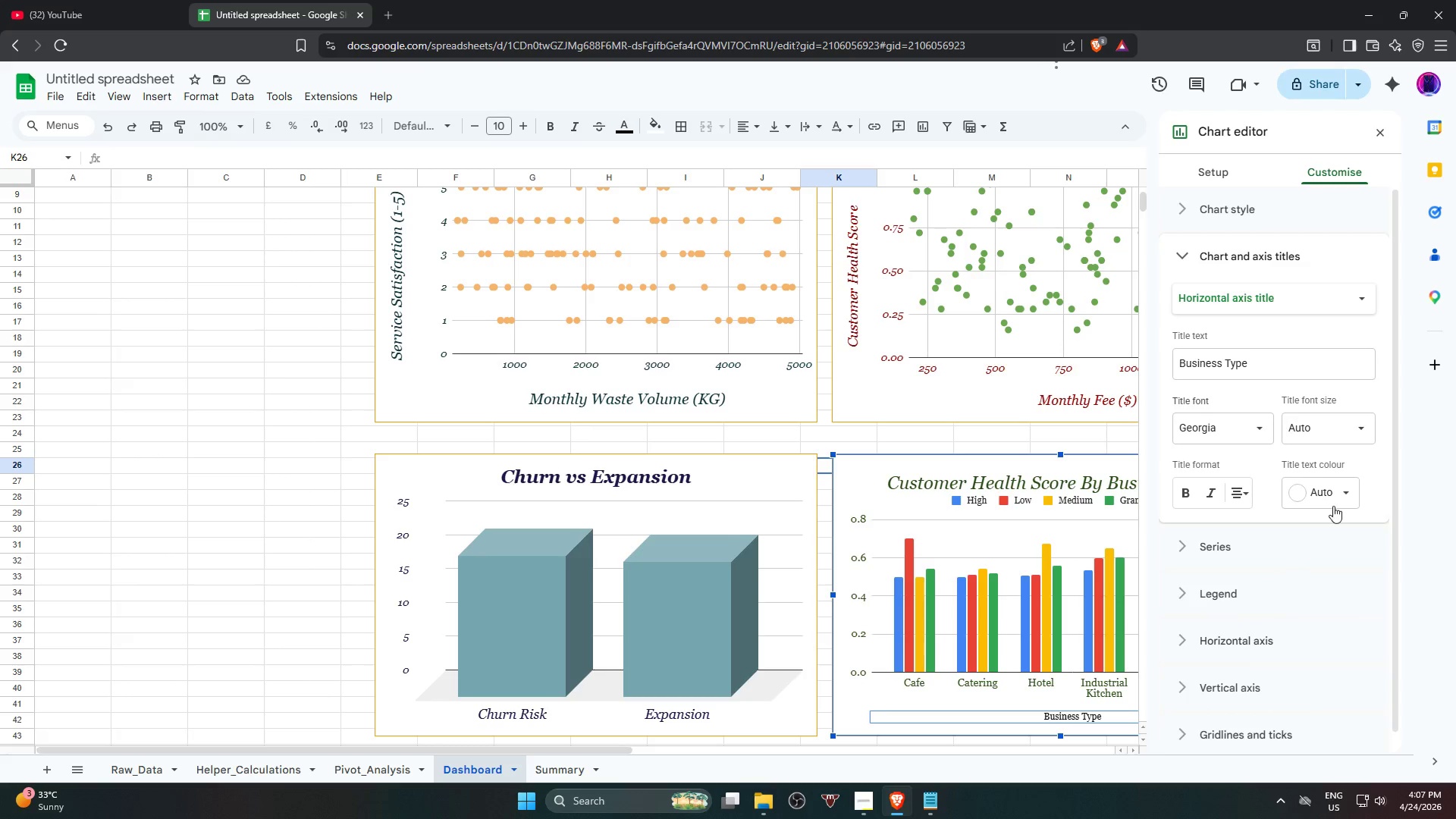 
left_click([1335, 500])
 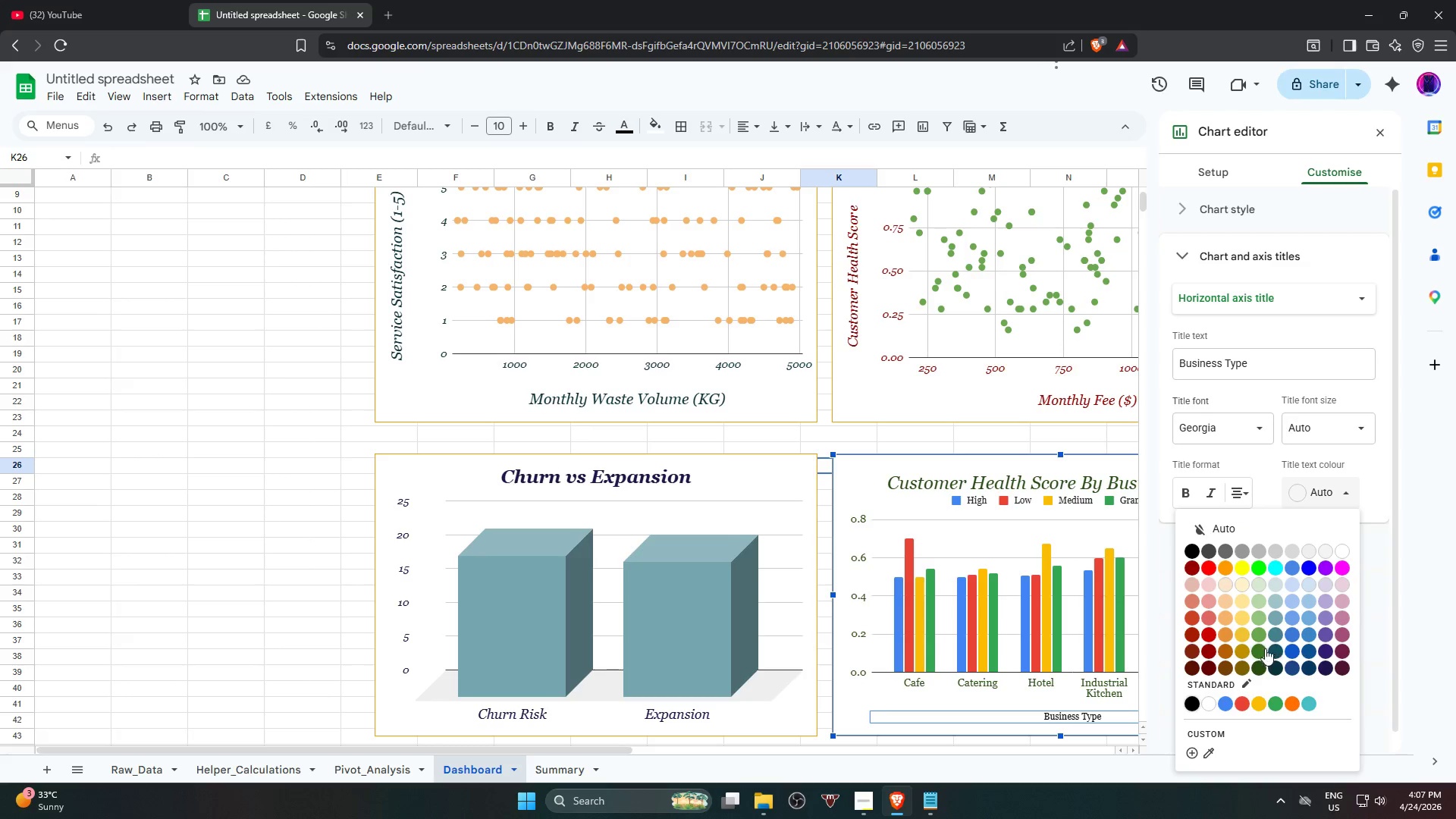 
left_click([1260, 668])
 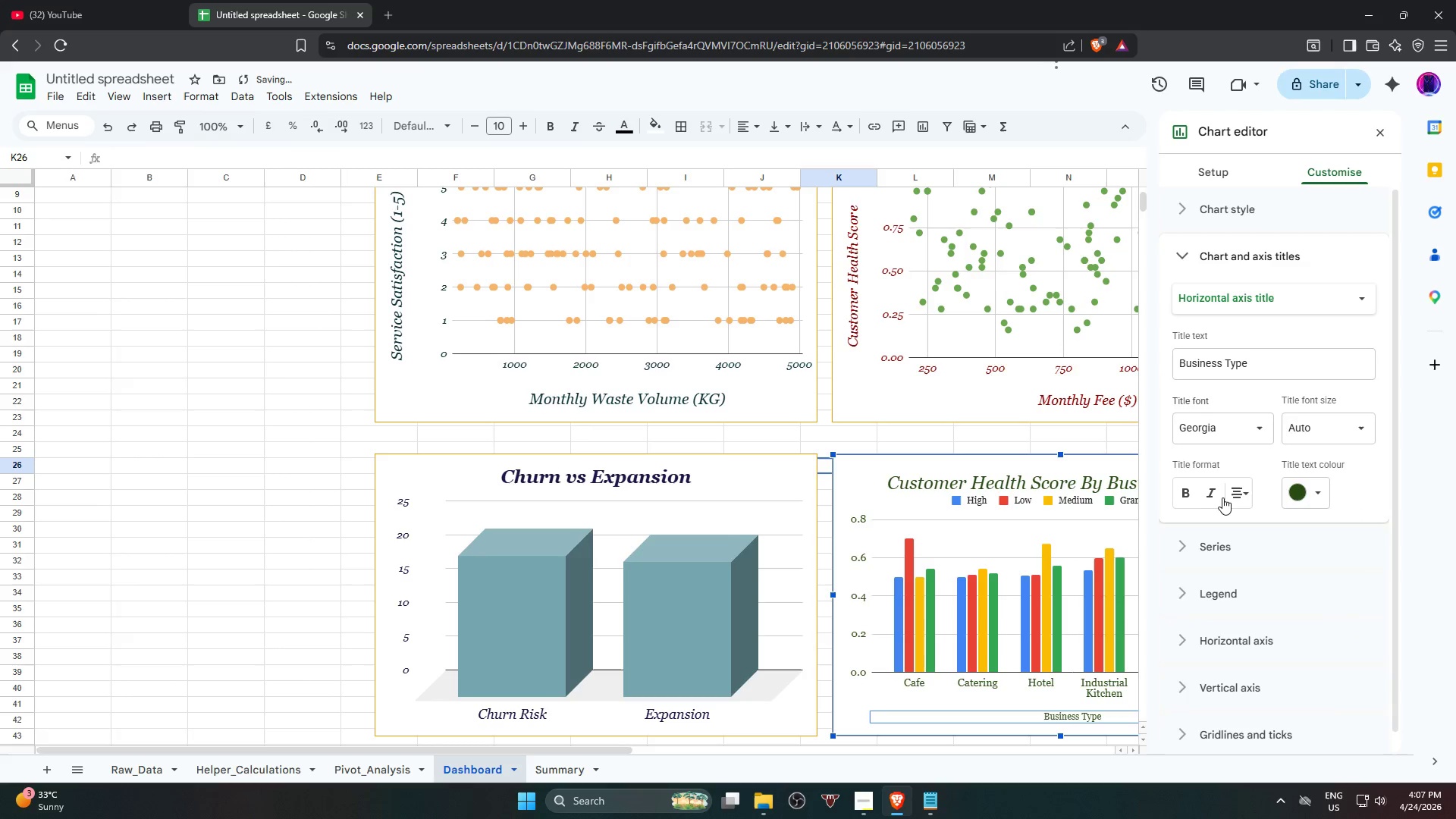 
left_click([1206, 497])
 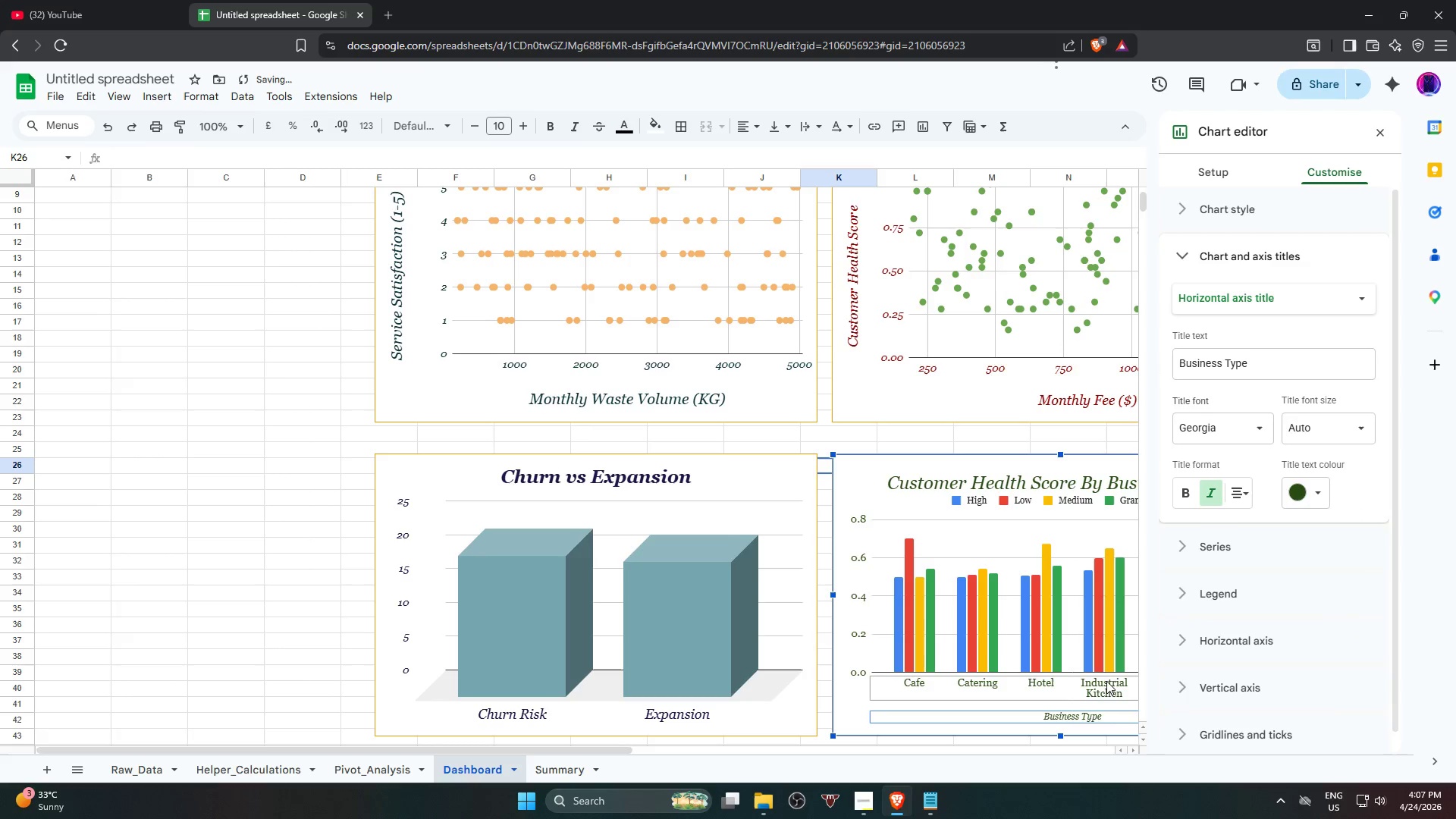 
left_click([1103, 689])
 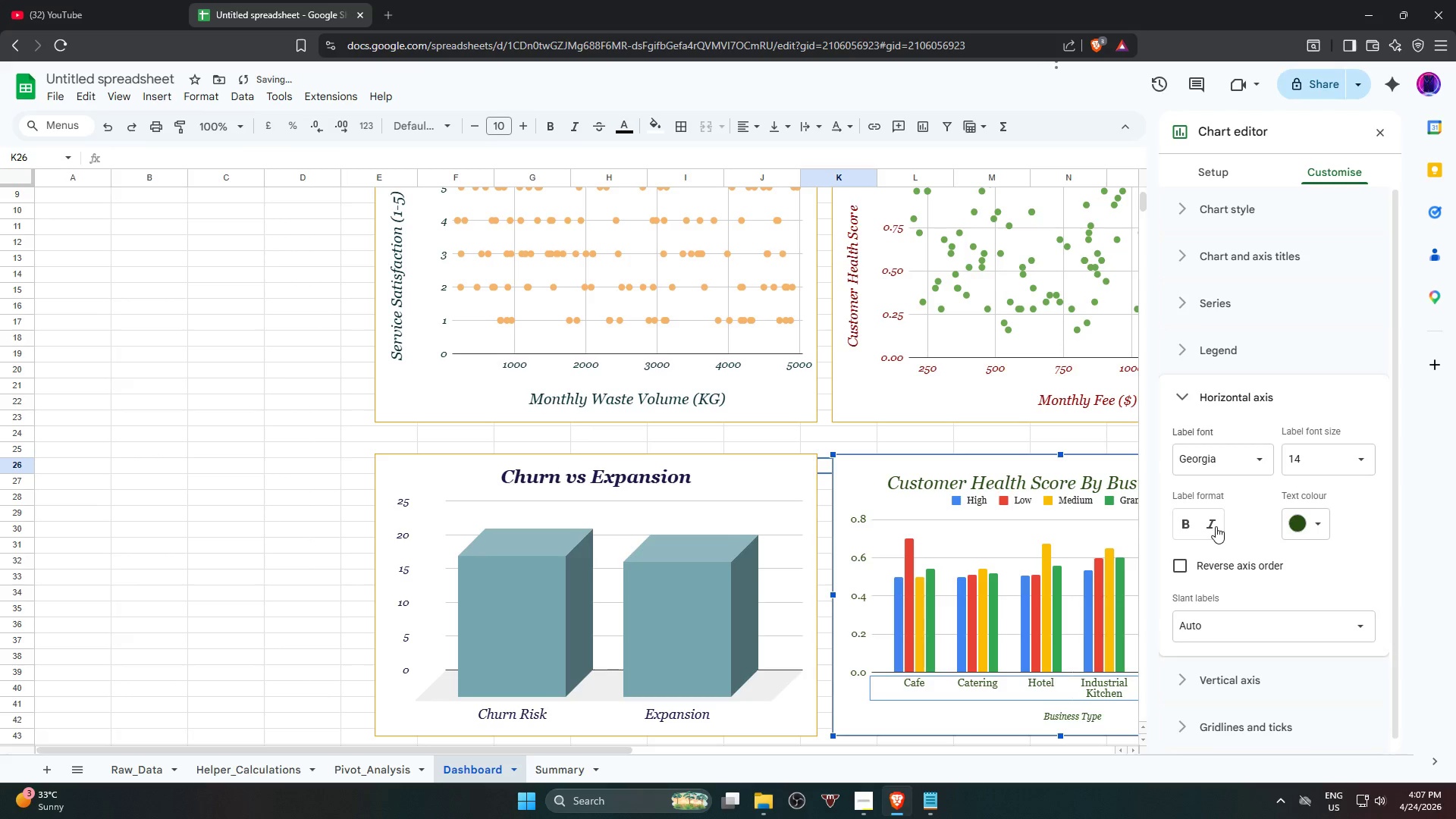 
left_click([1209, 526])
 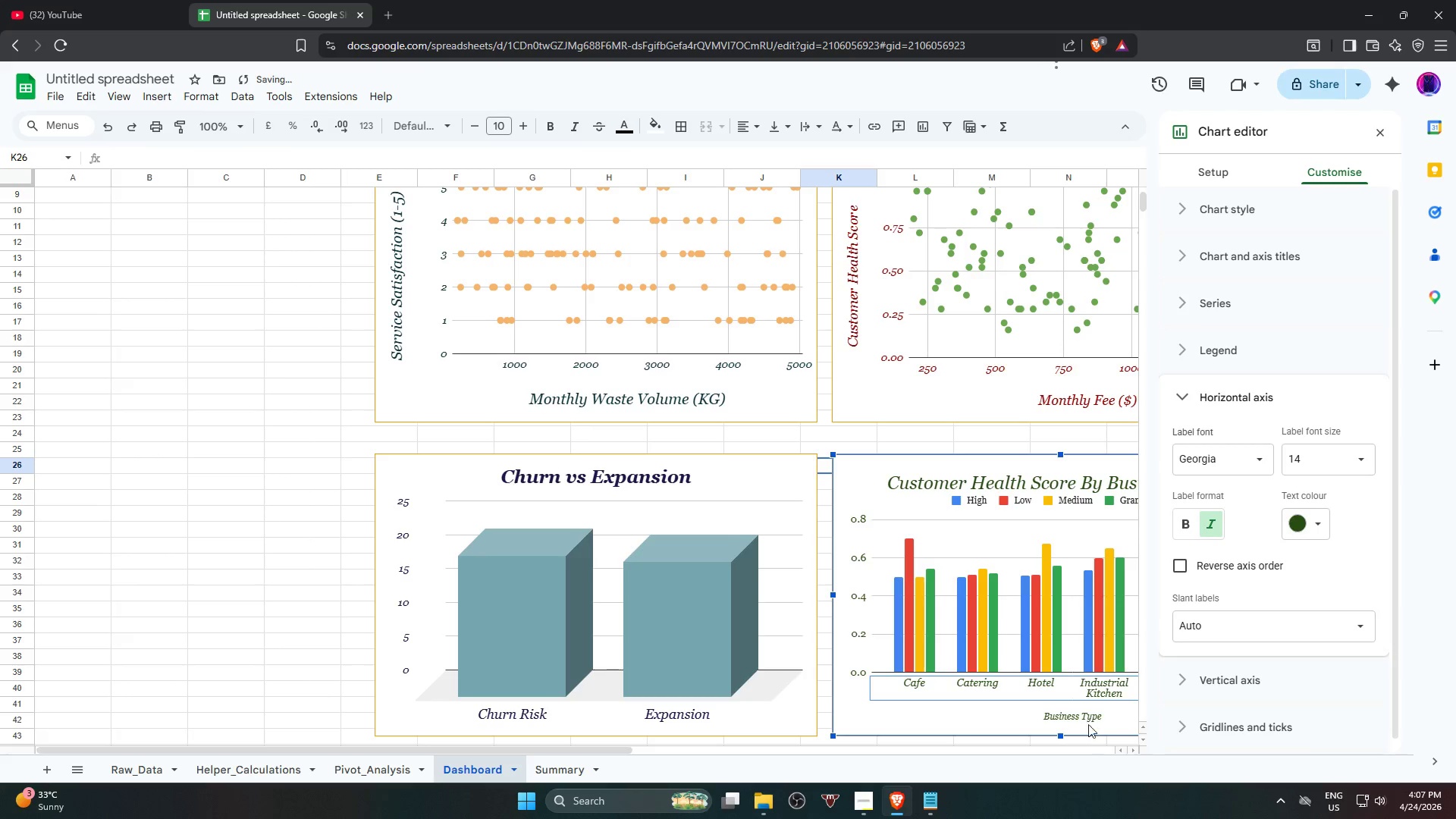 
left_click([1092, 712])
 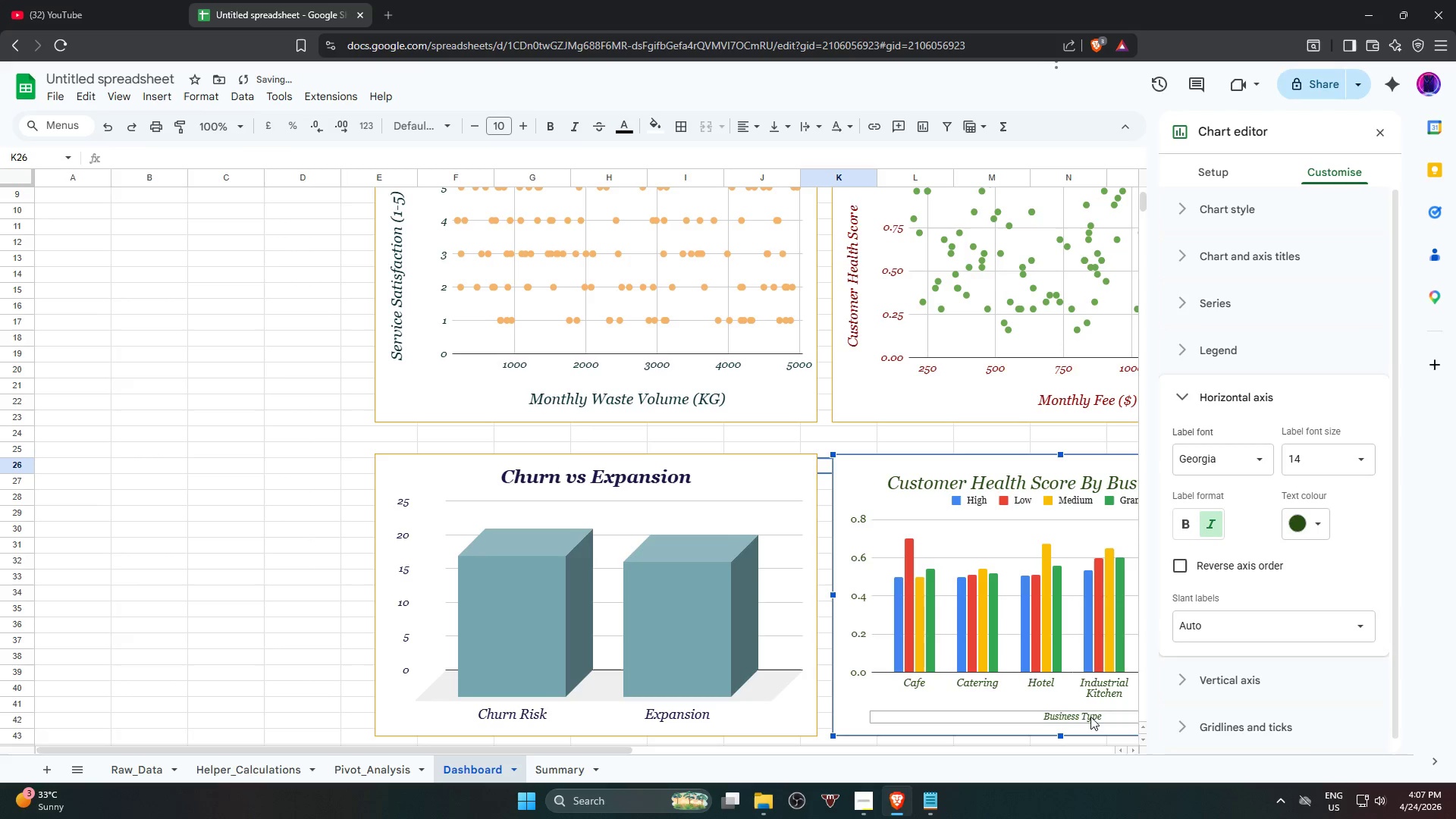 
left_click([1086, 722])
 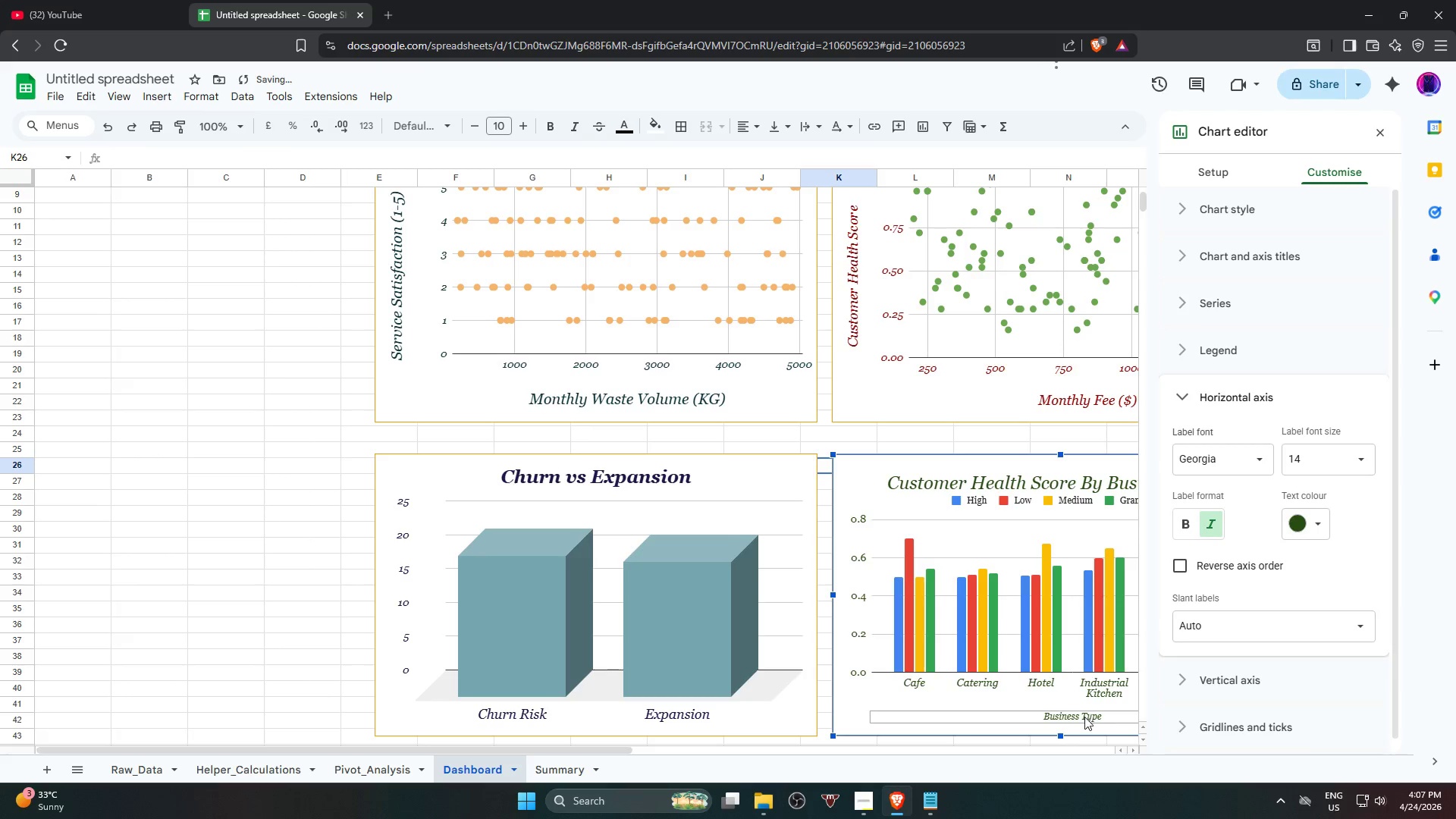 
left_click([1084, 717])
 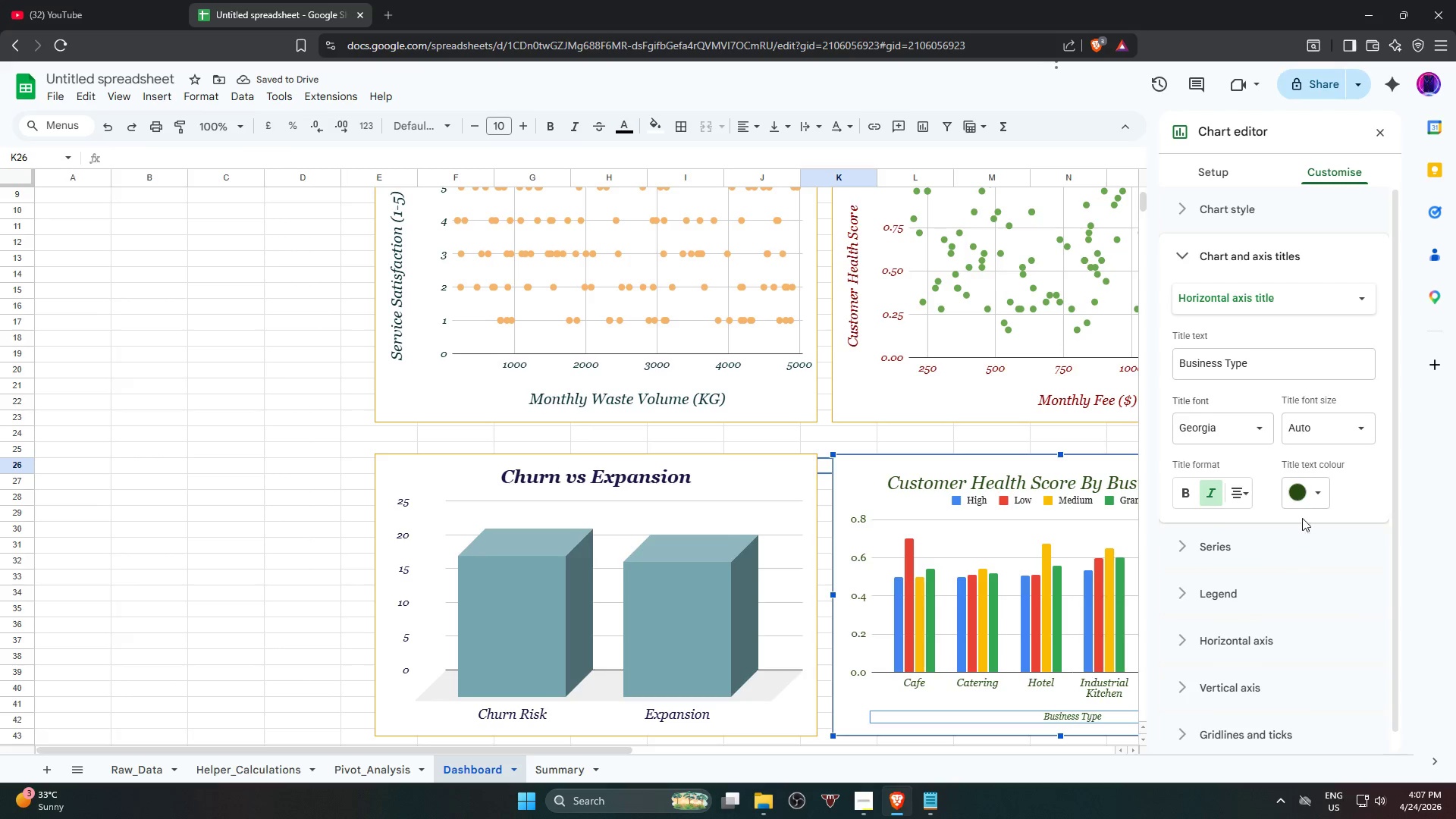 
left_click([1323, 501])
 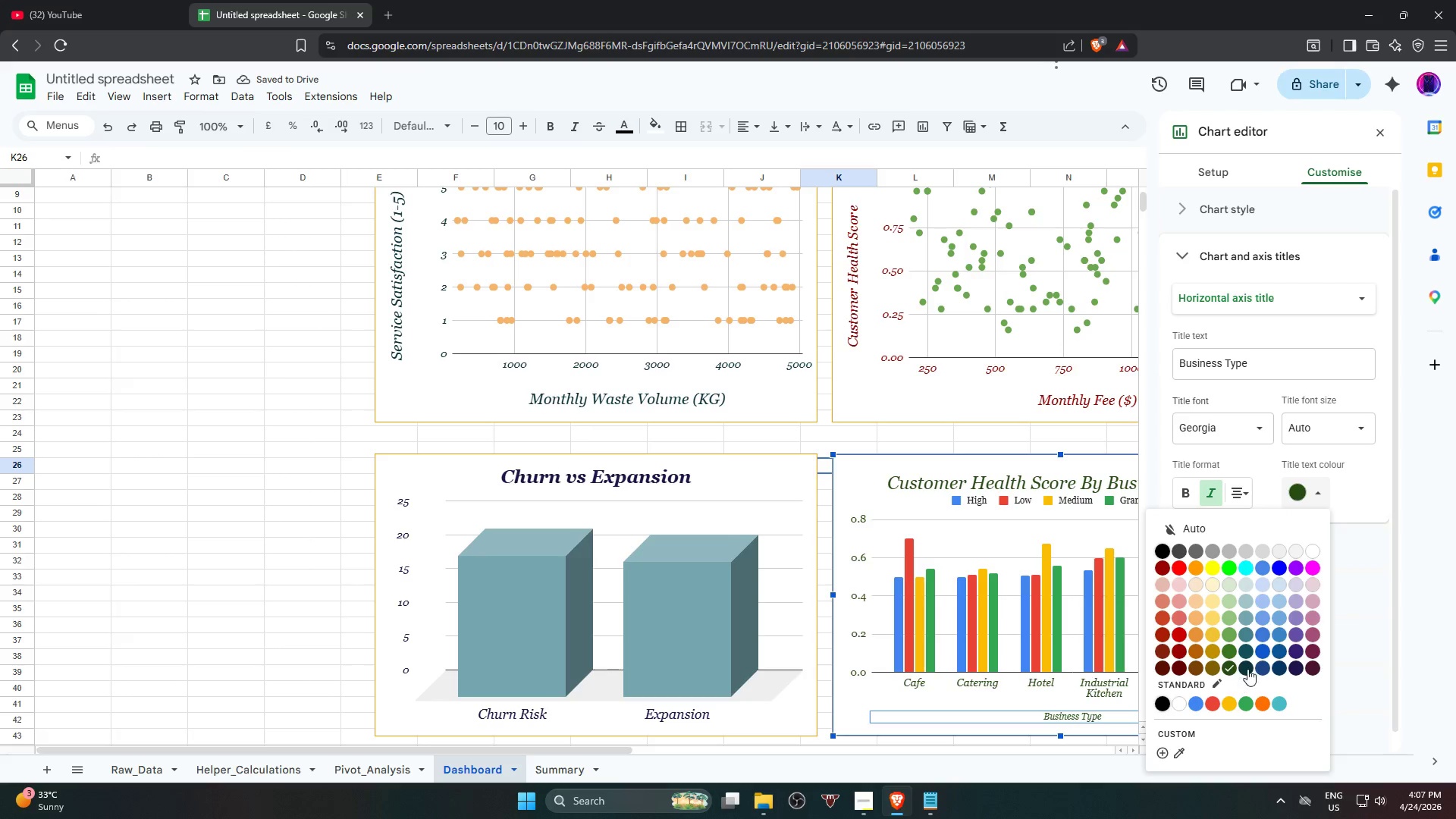 
left_click([1365, 558])
 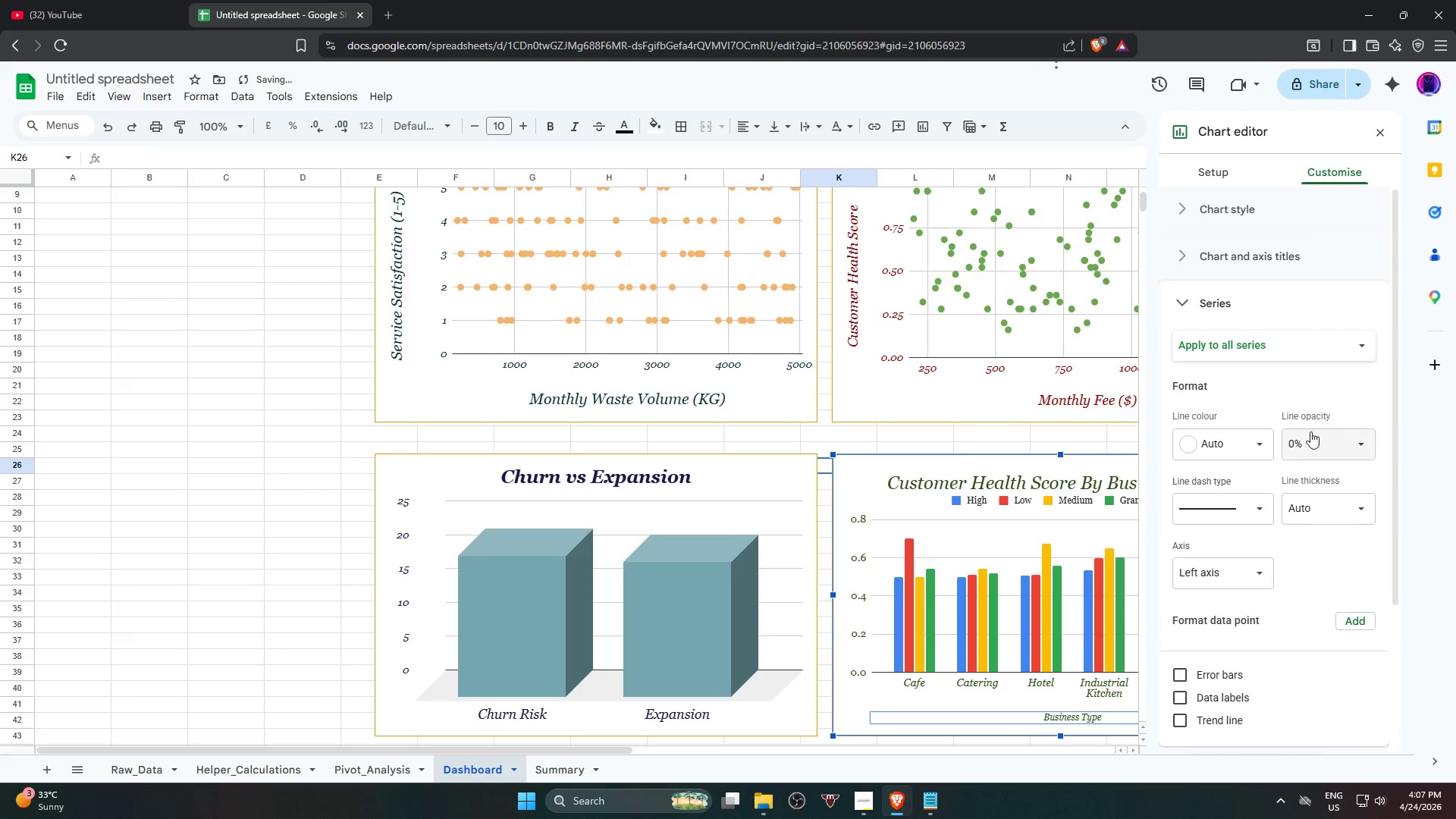 
left_click([1200, 306])
 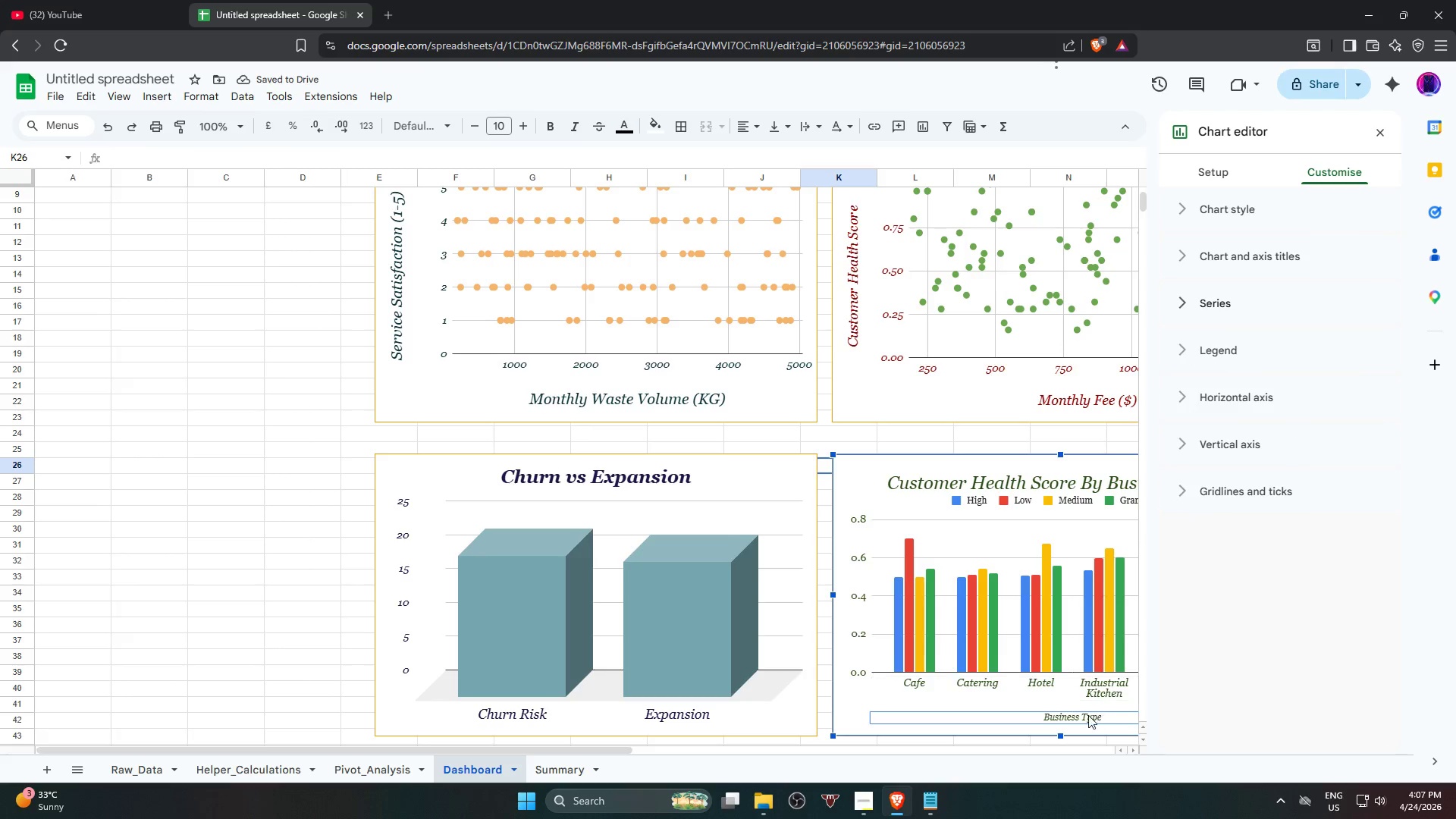 
left_click([1081, 720])
 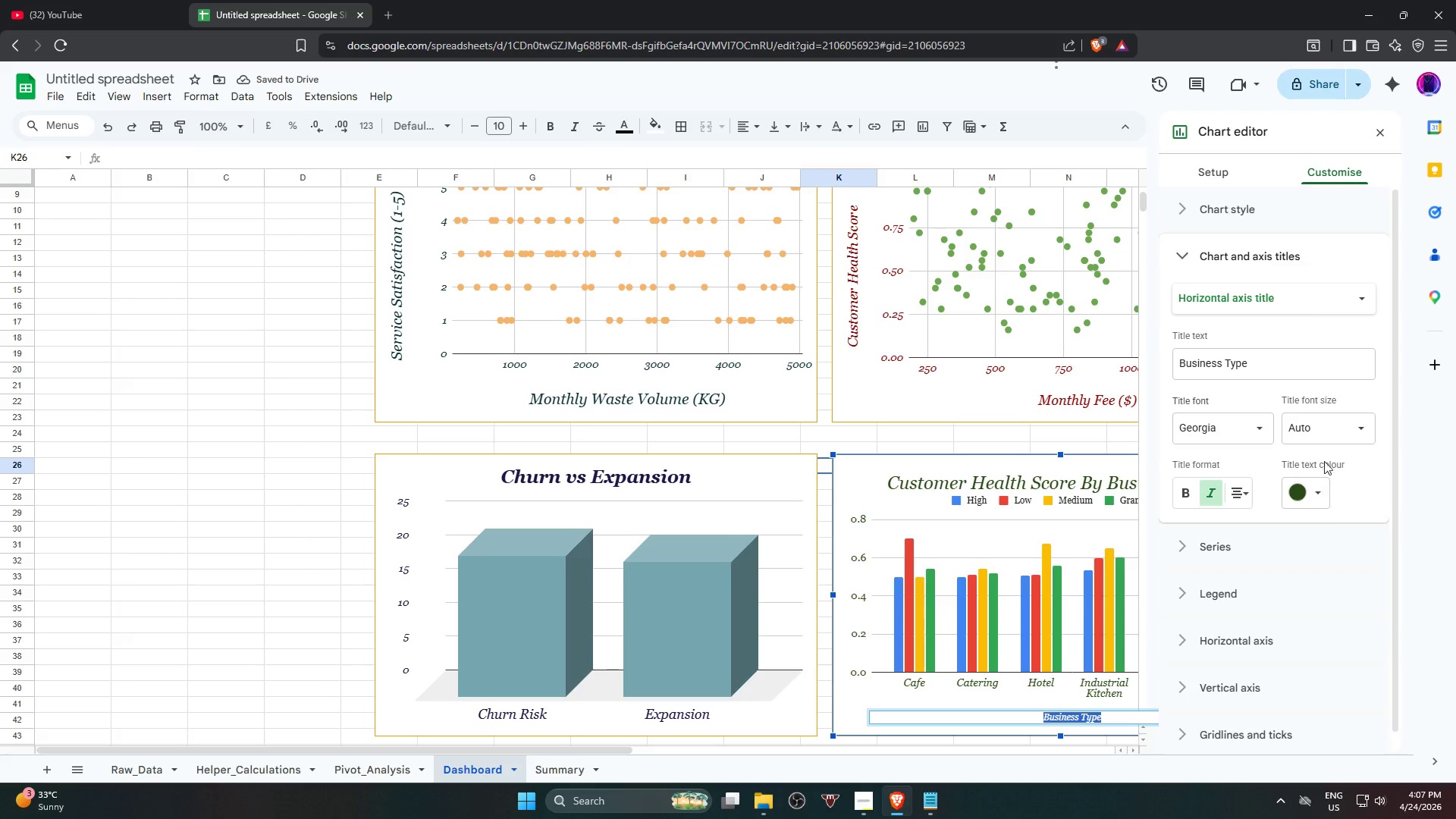 
left_click([1346, 431])
 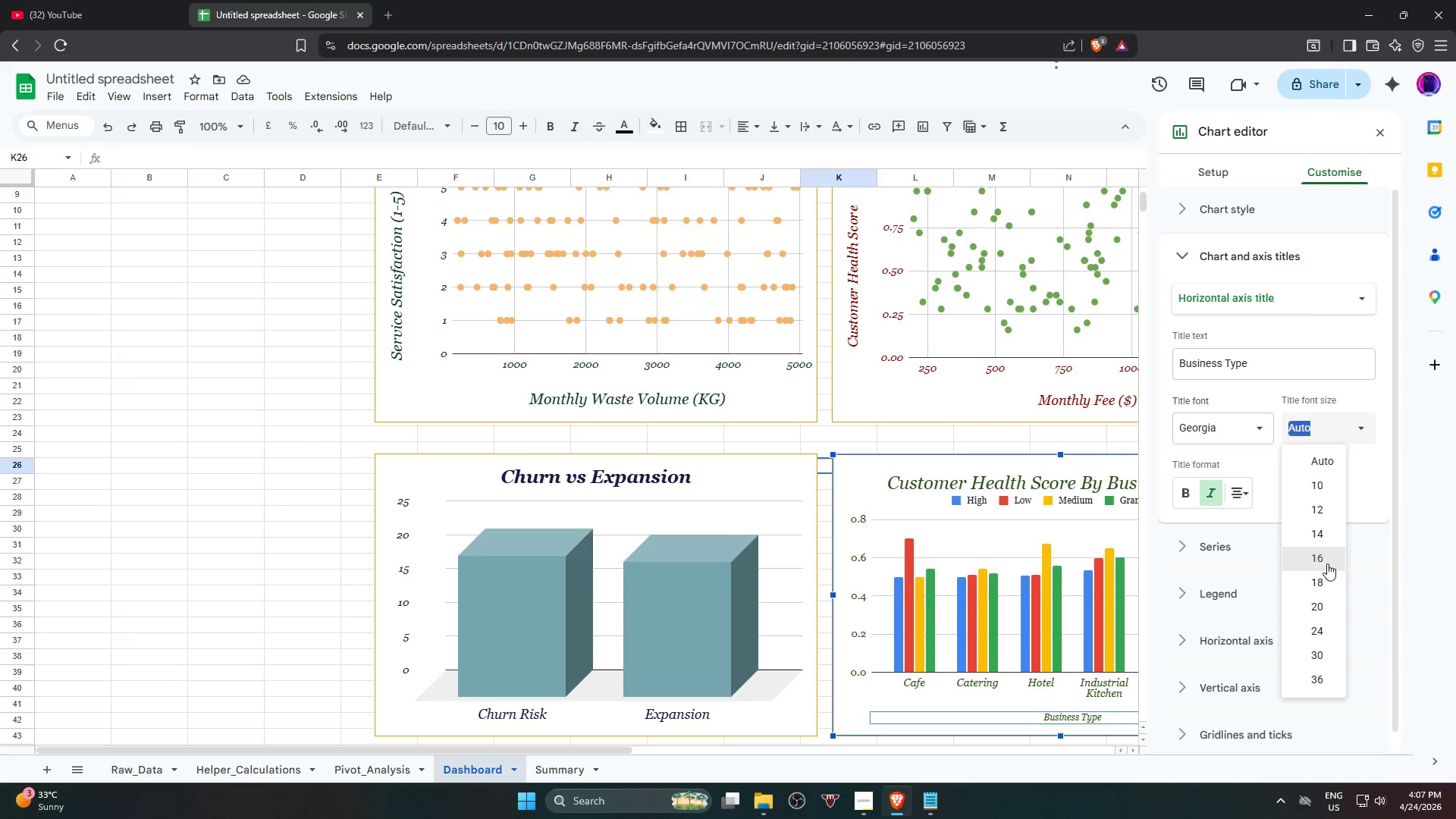 
left_click([1329, 610])
 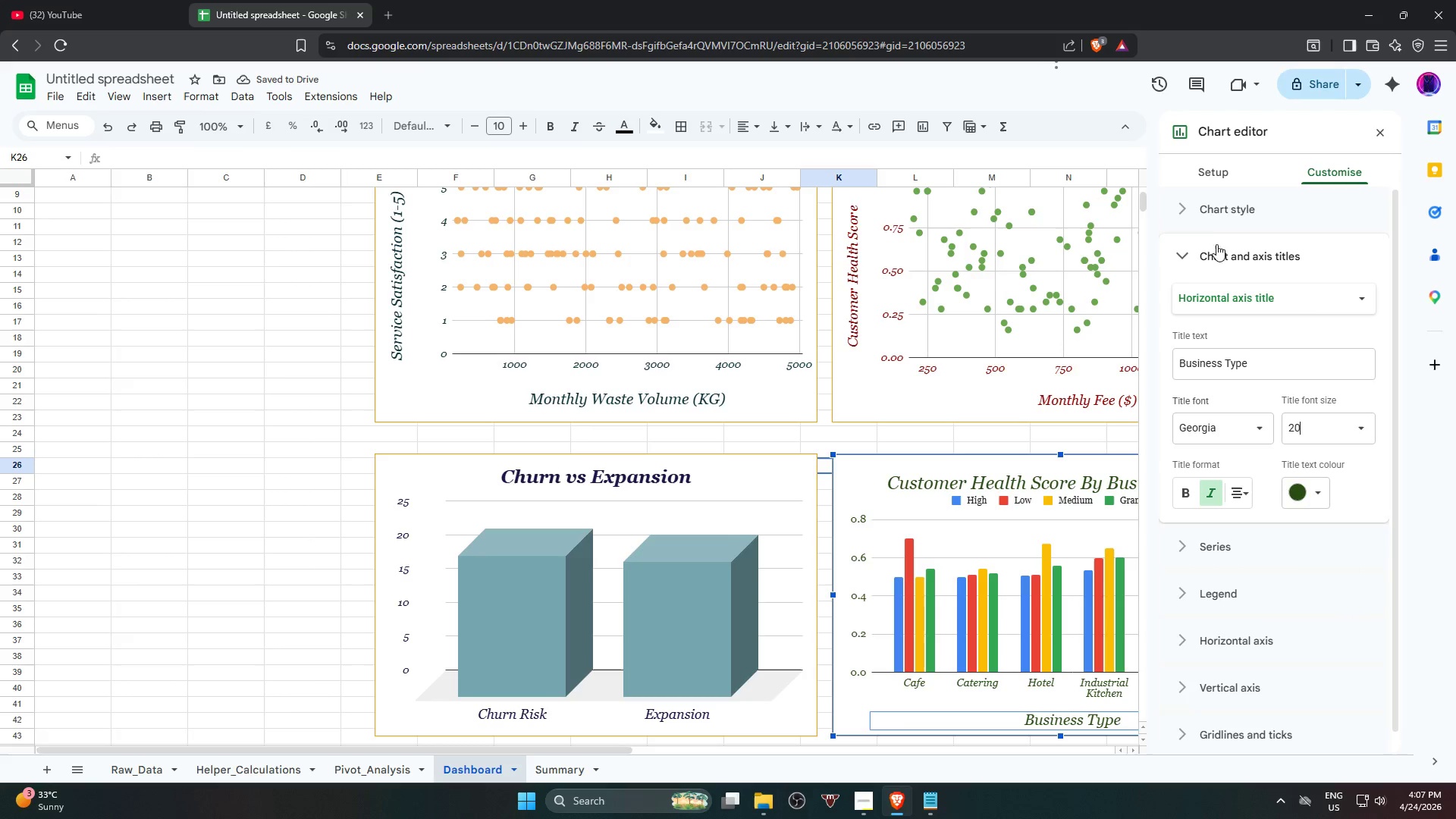 
left_click([1225, 216])
 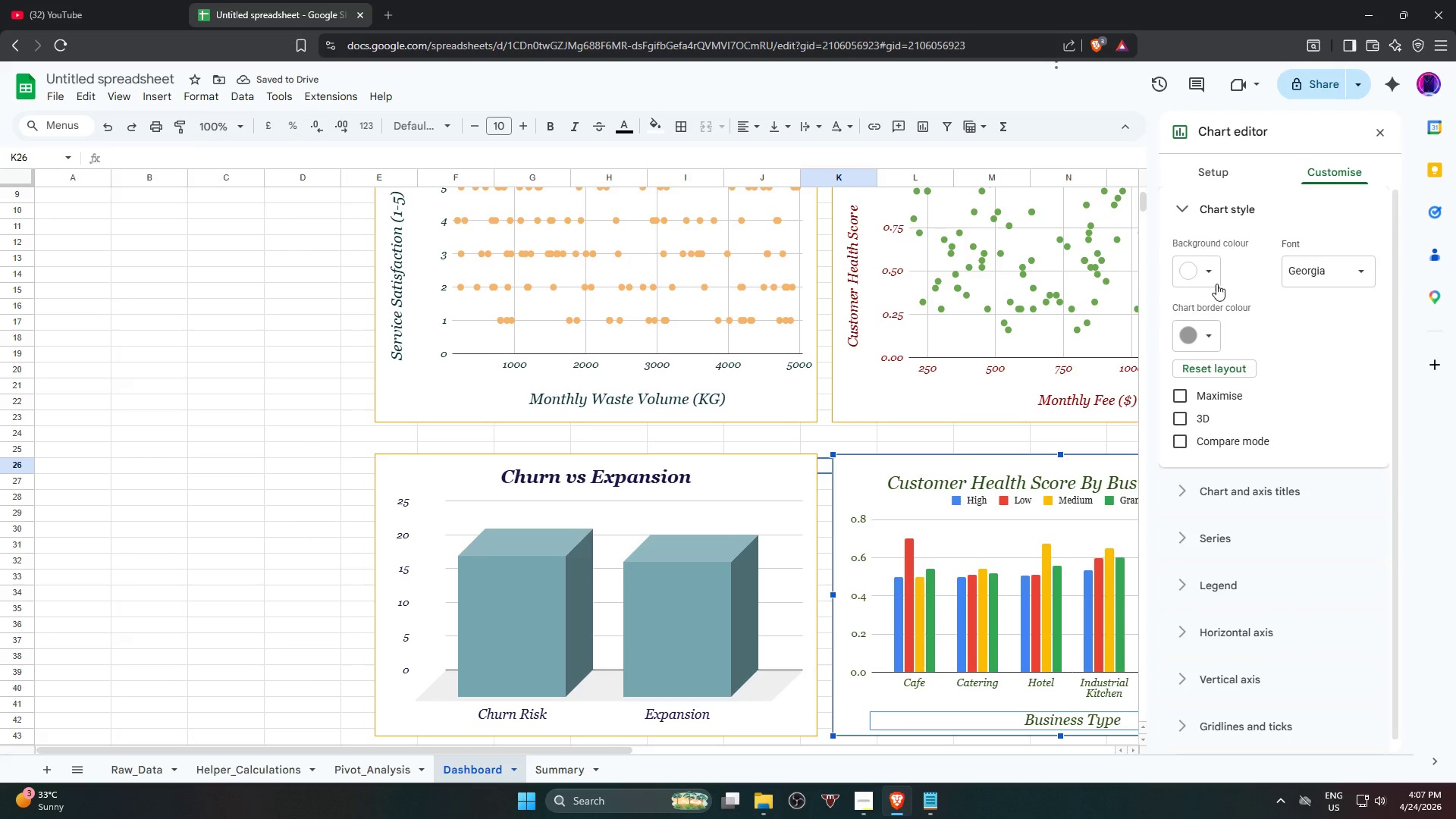 
left_click([1215, 281])
 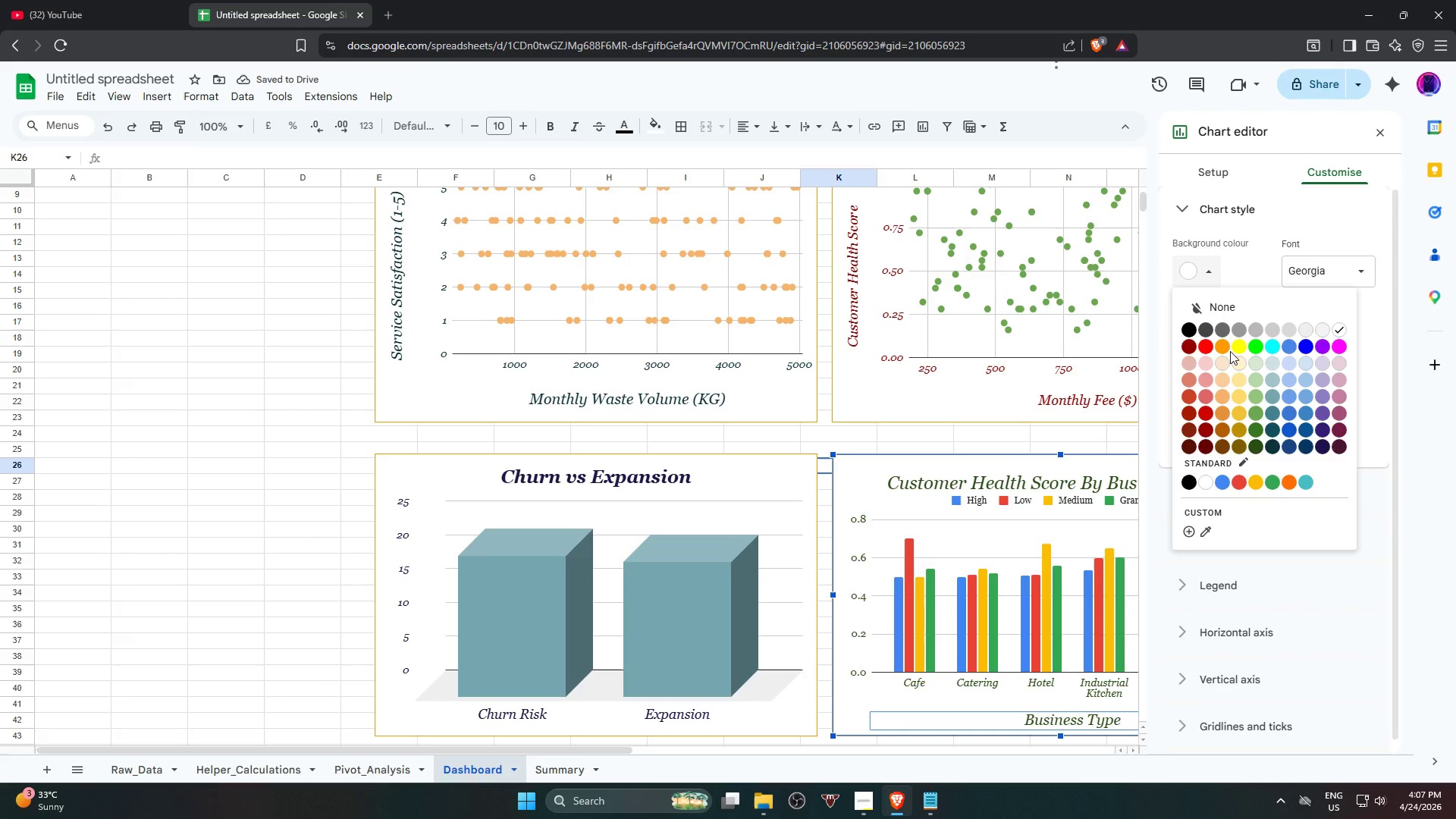 
left_click([1222, 349])
 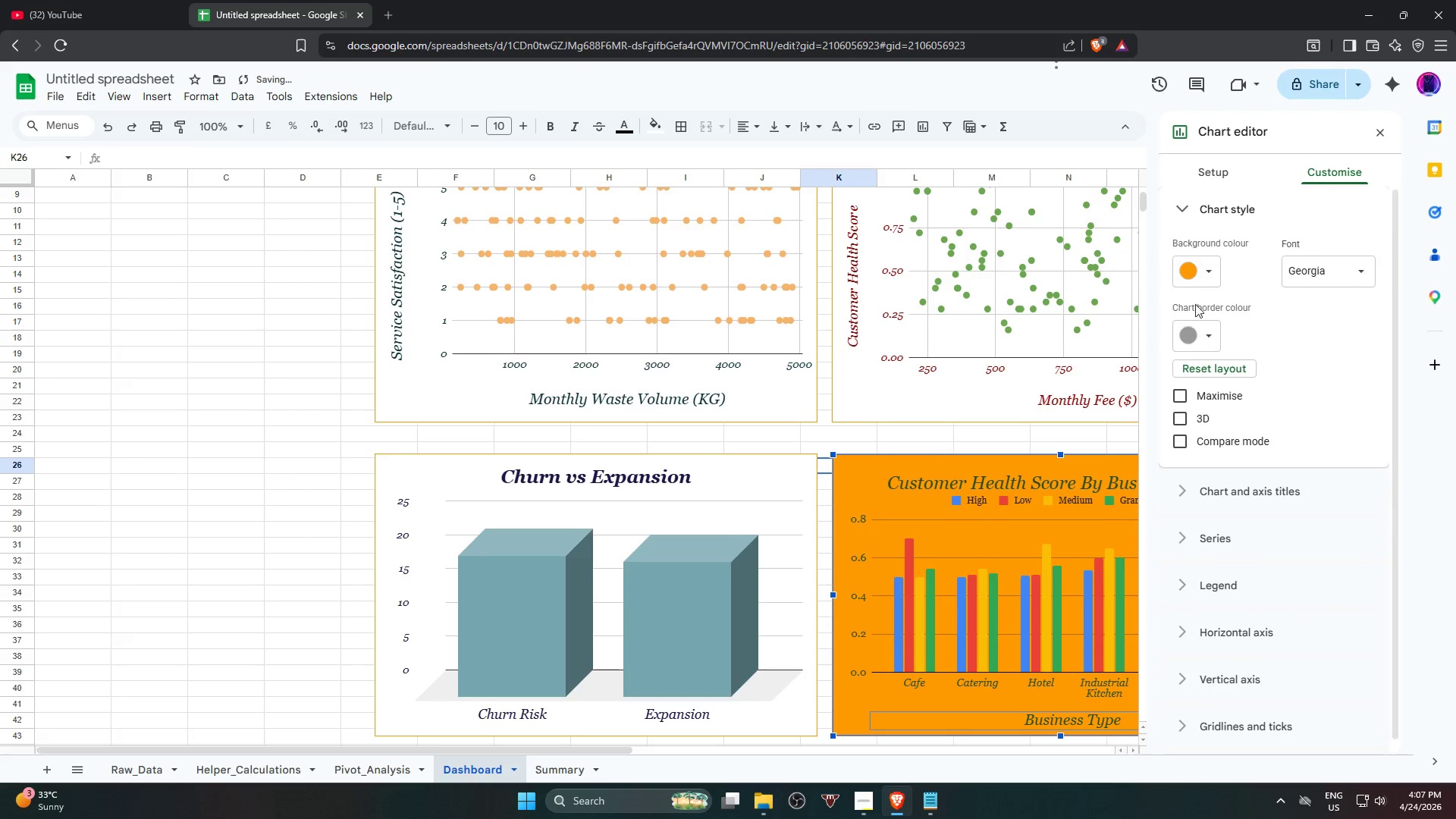 
left_click([1212, 276])
 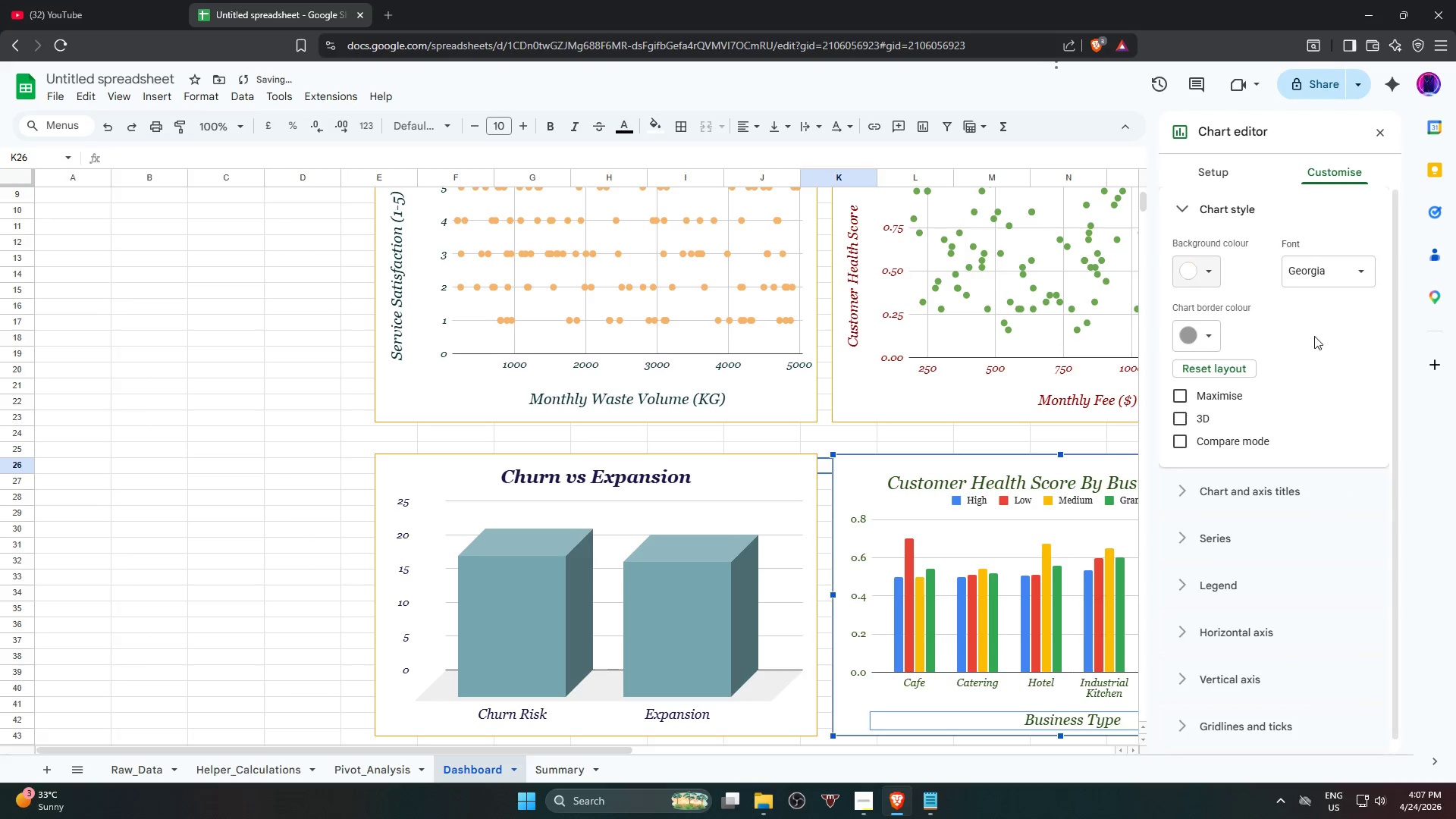 
left_click([1205, 336])
 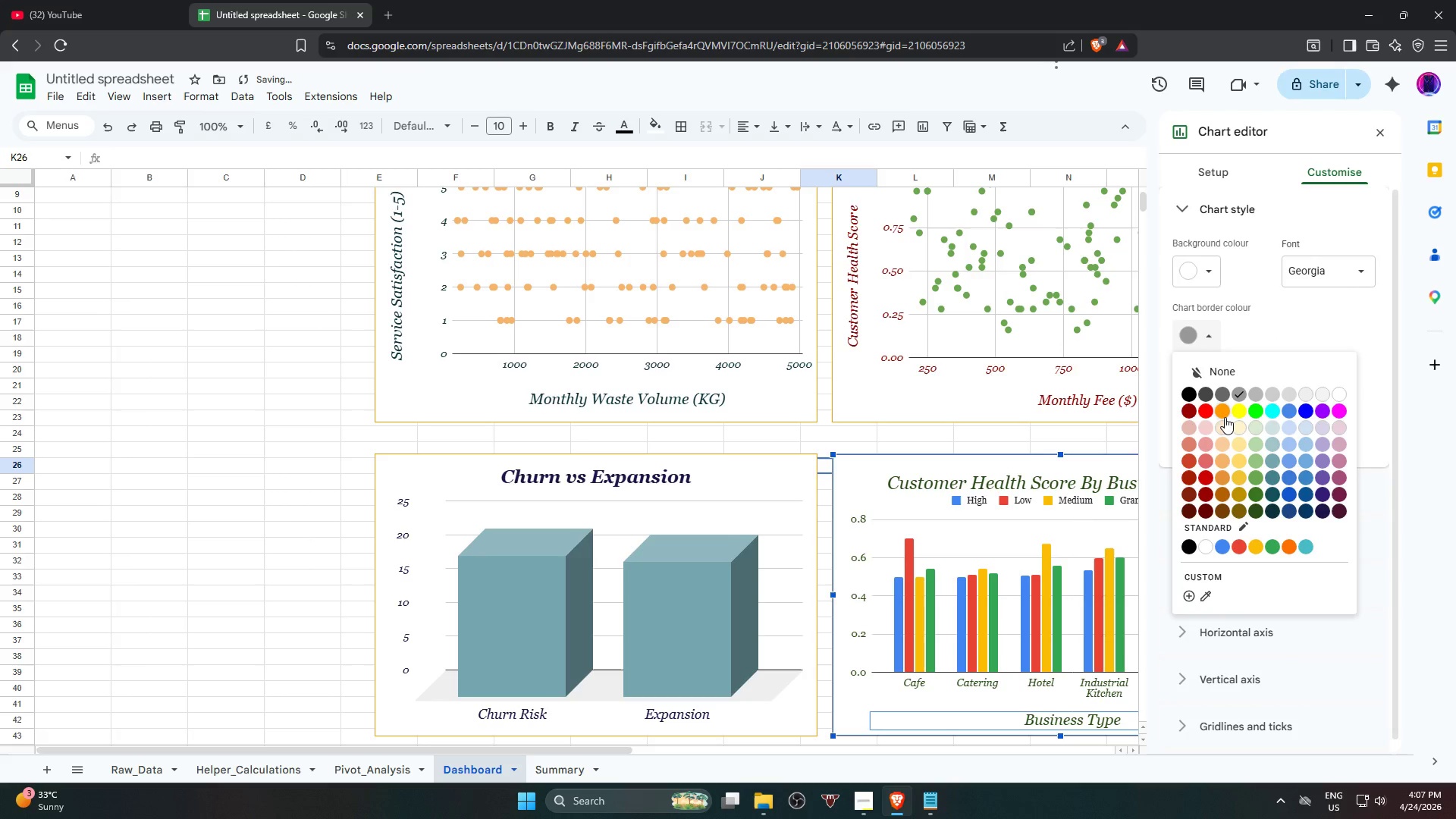 
left_click([1222, 414])
 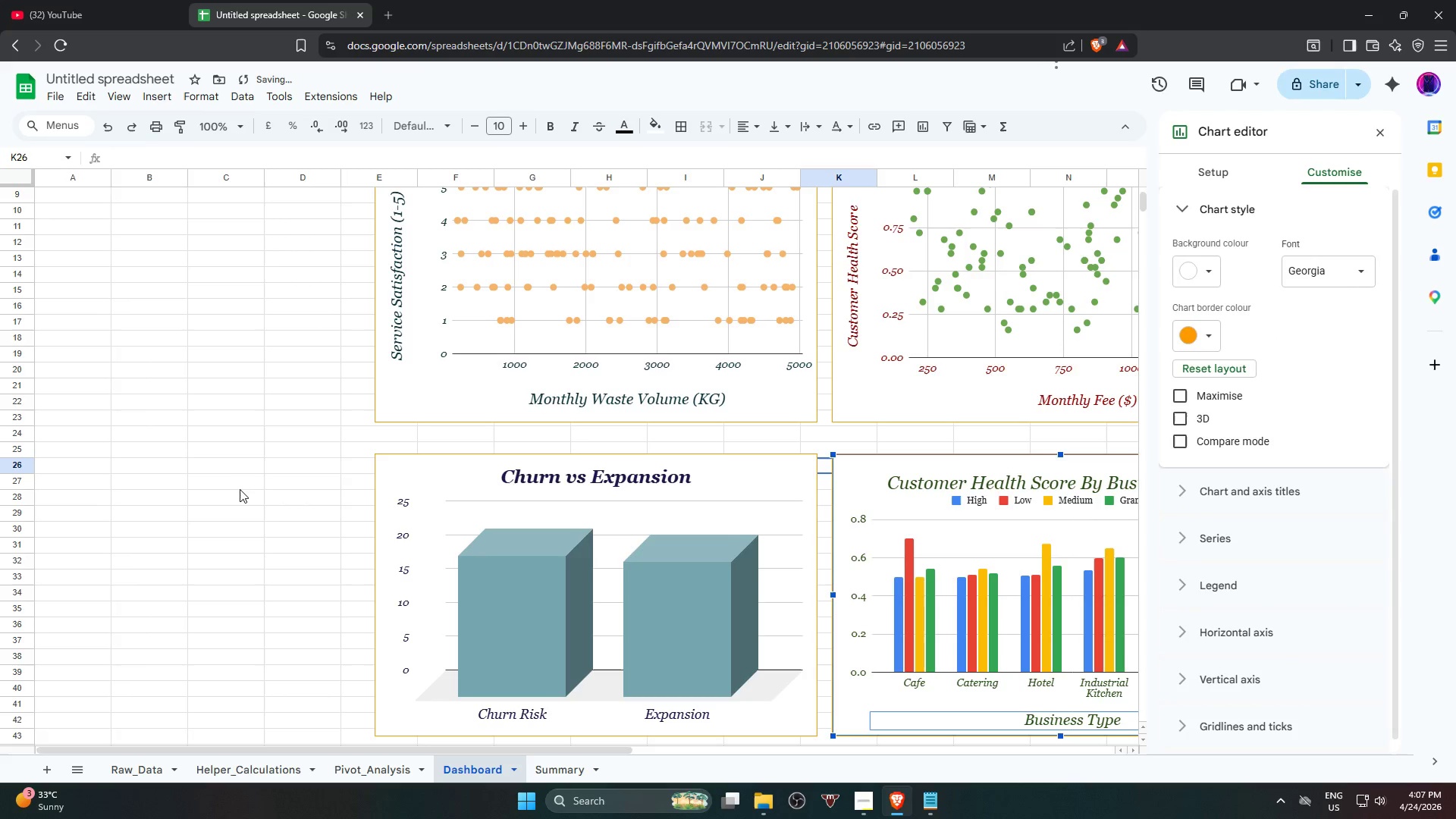 
left_click([240, 491])
 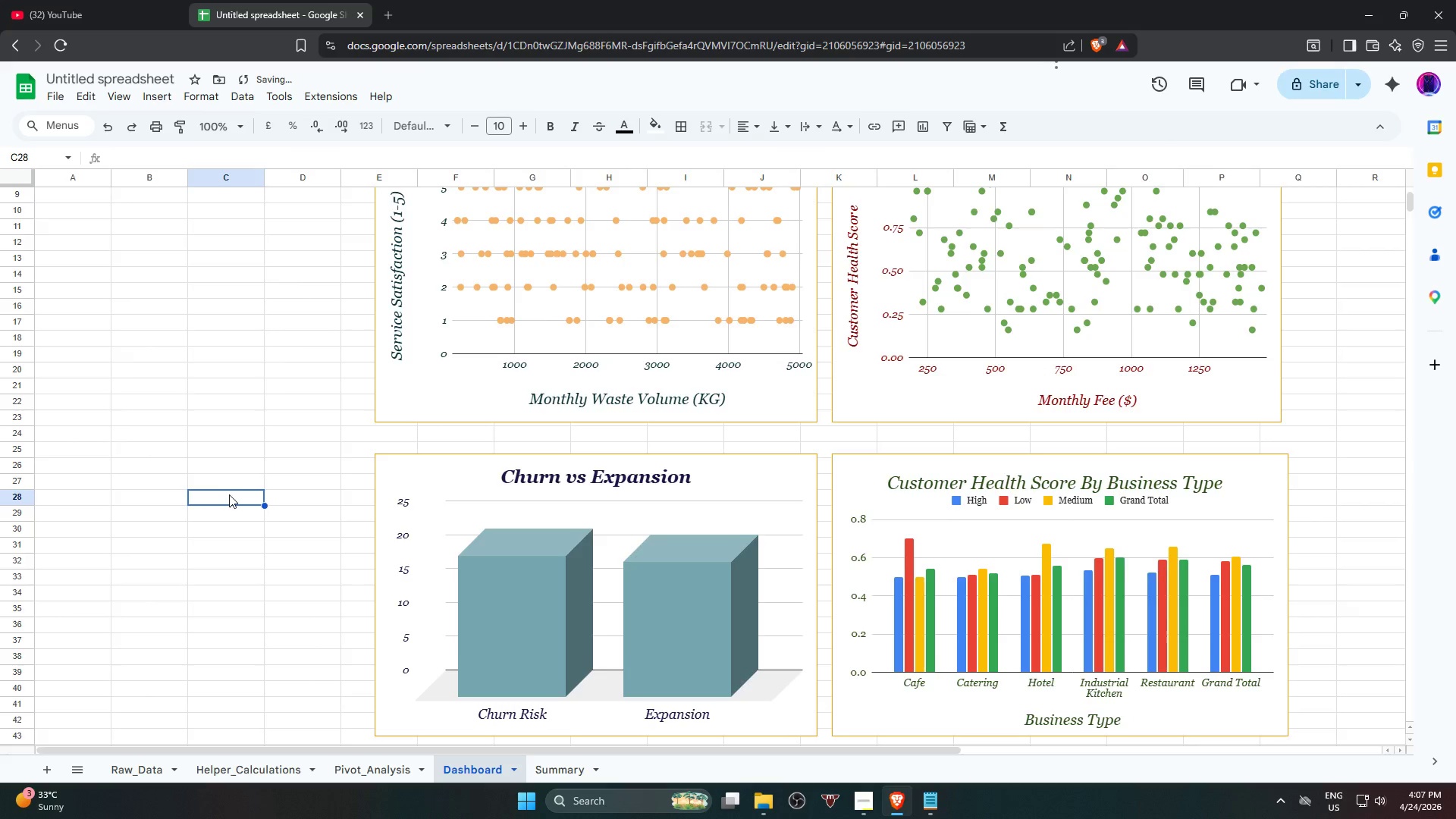 
scroll: coordinate [175, 476], scroll_direction: up, amount: 5.0
 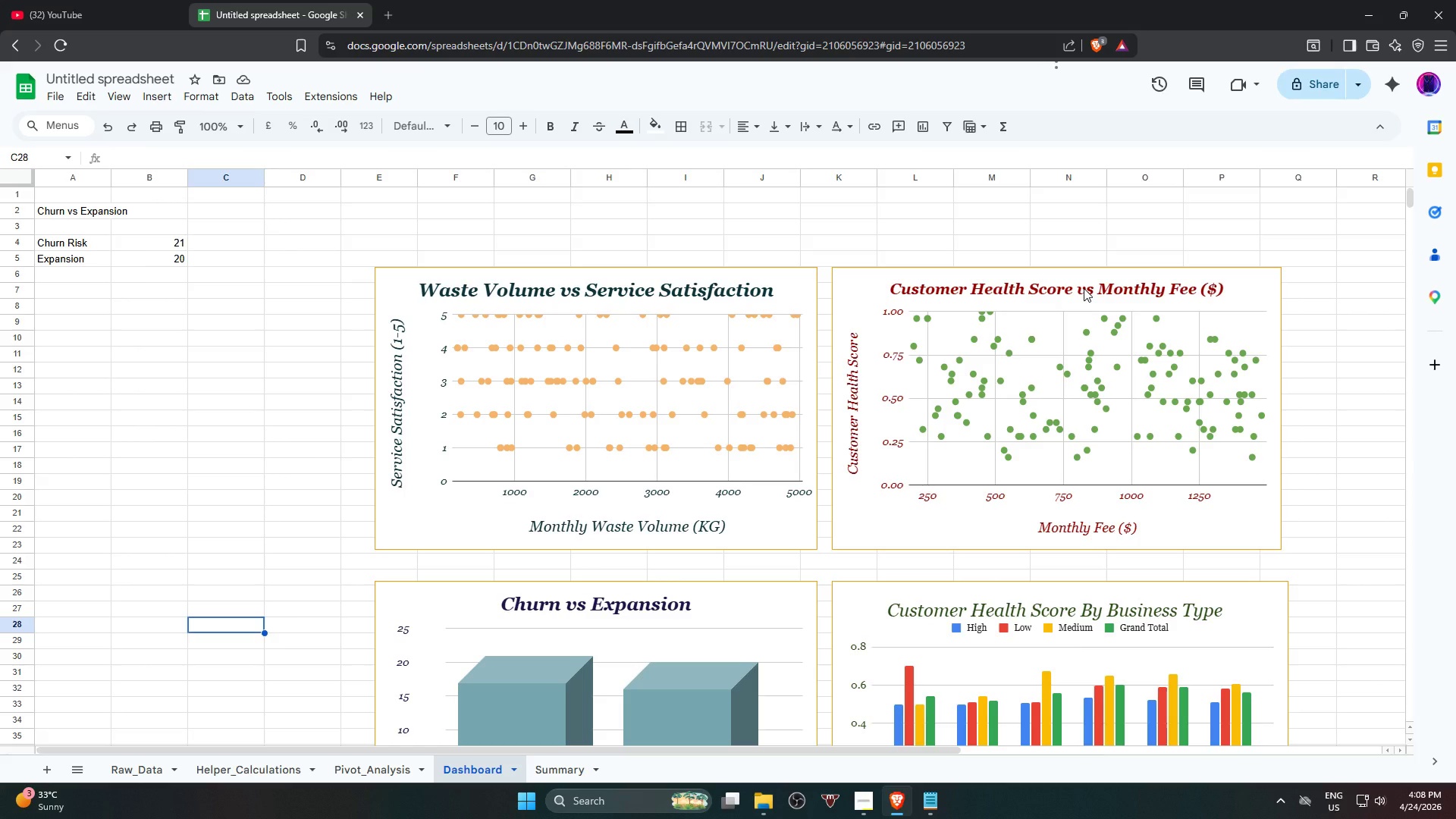 
wait(38.1)
 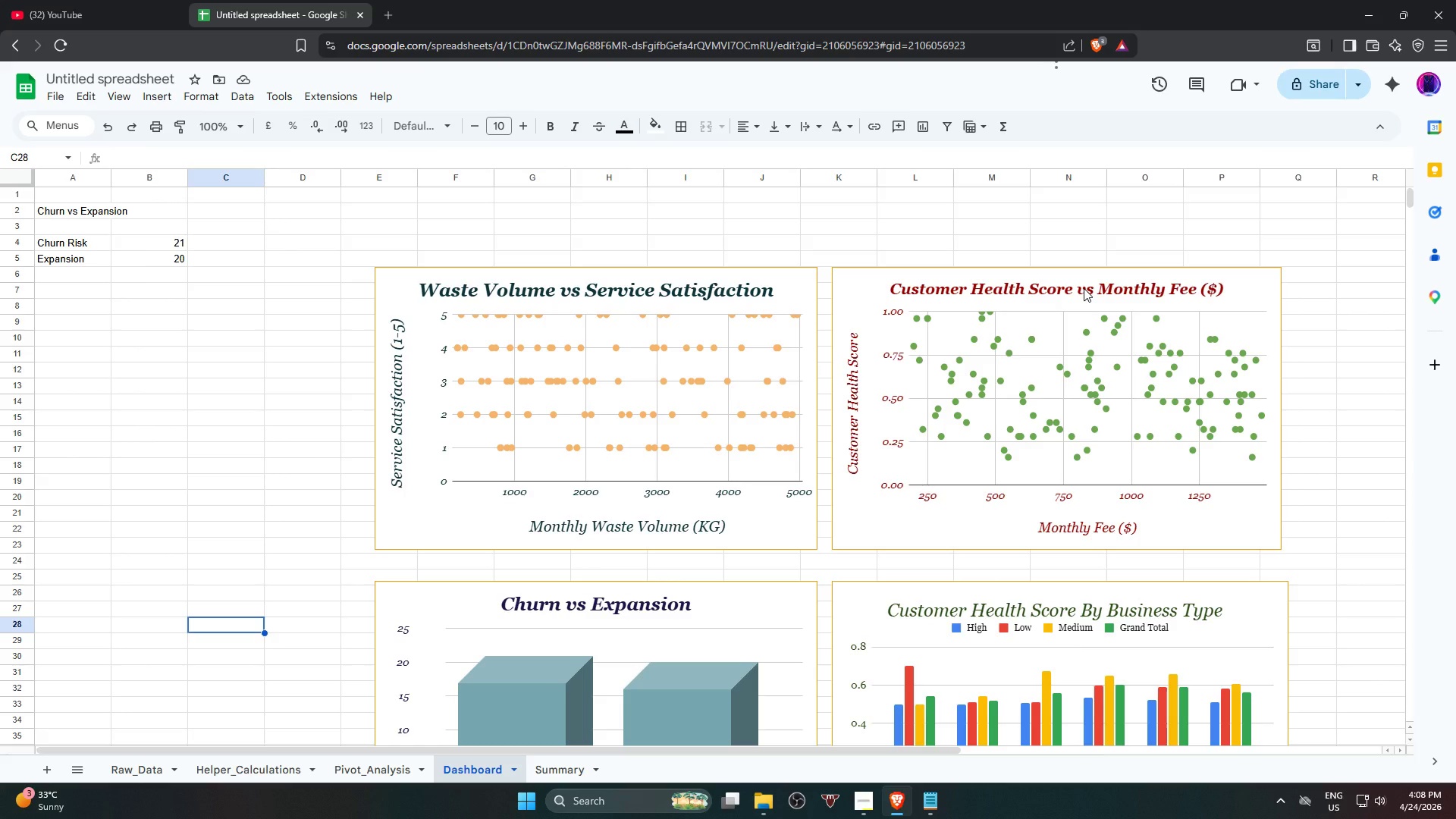 
double_click([1074, 288])
 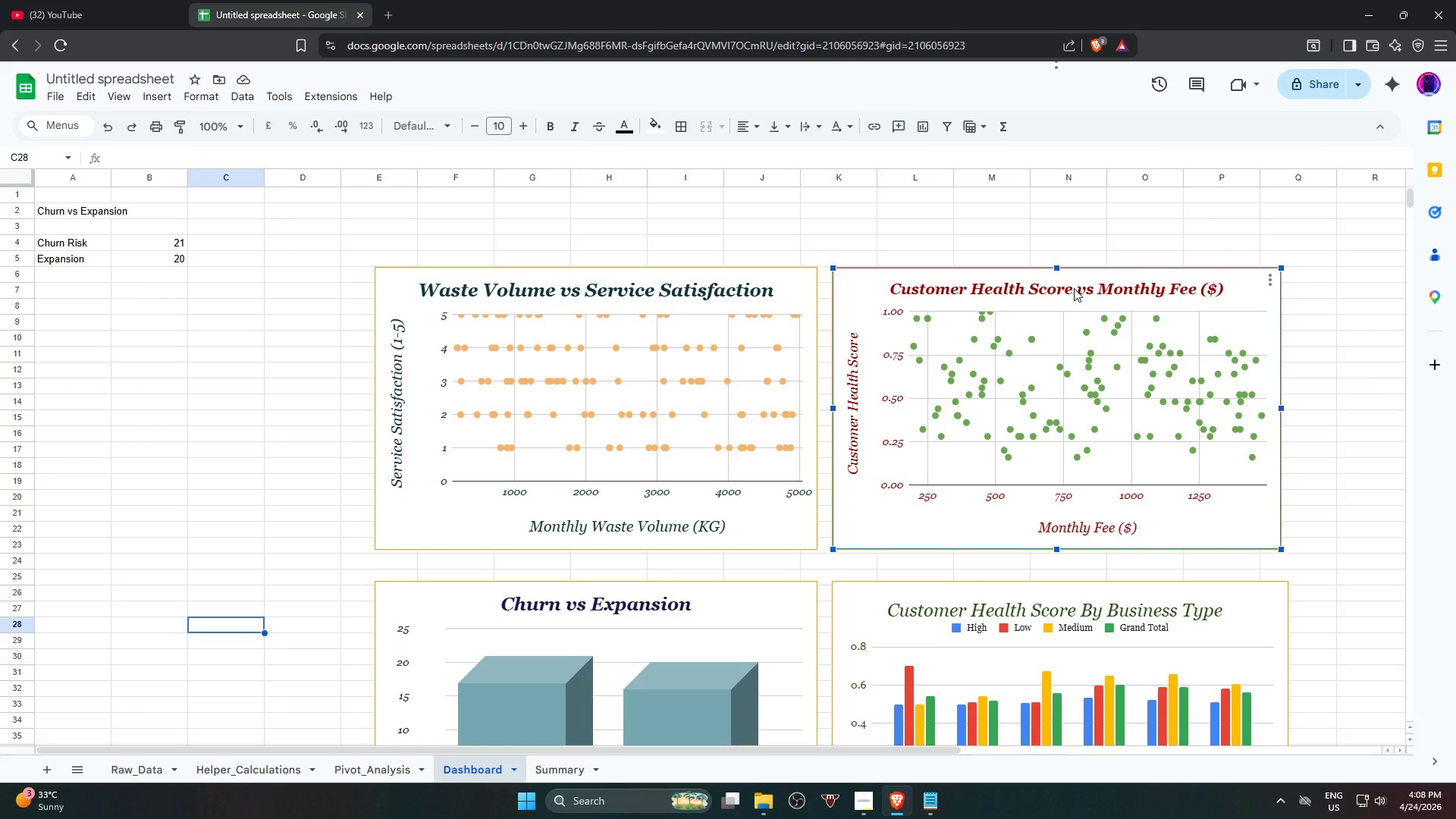 
triple_click([1074, 288])
 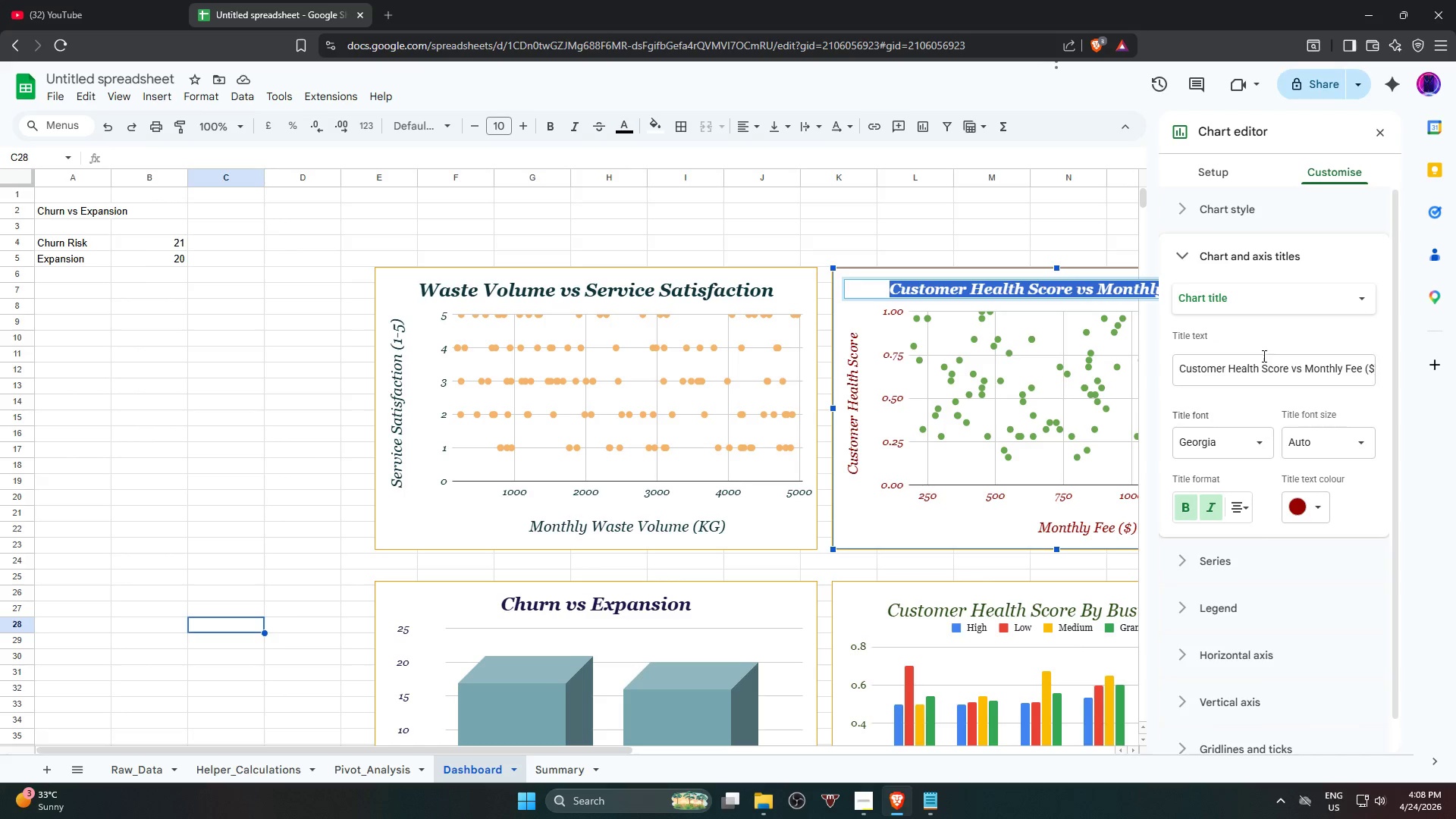 
double_click([1259, 366])
 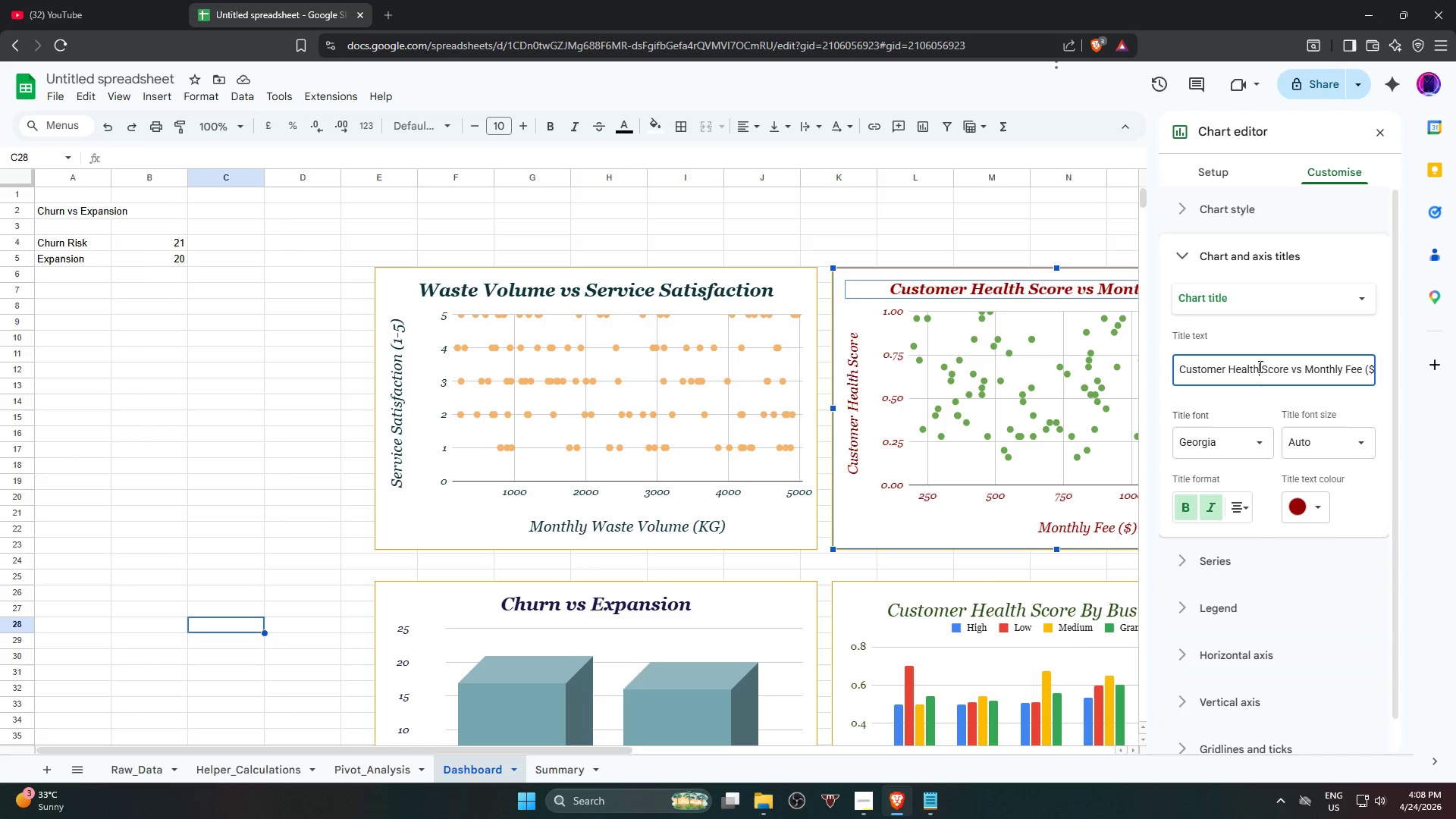 
triple_click([1259, 366])
 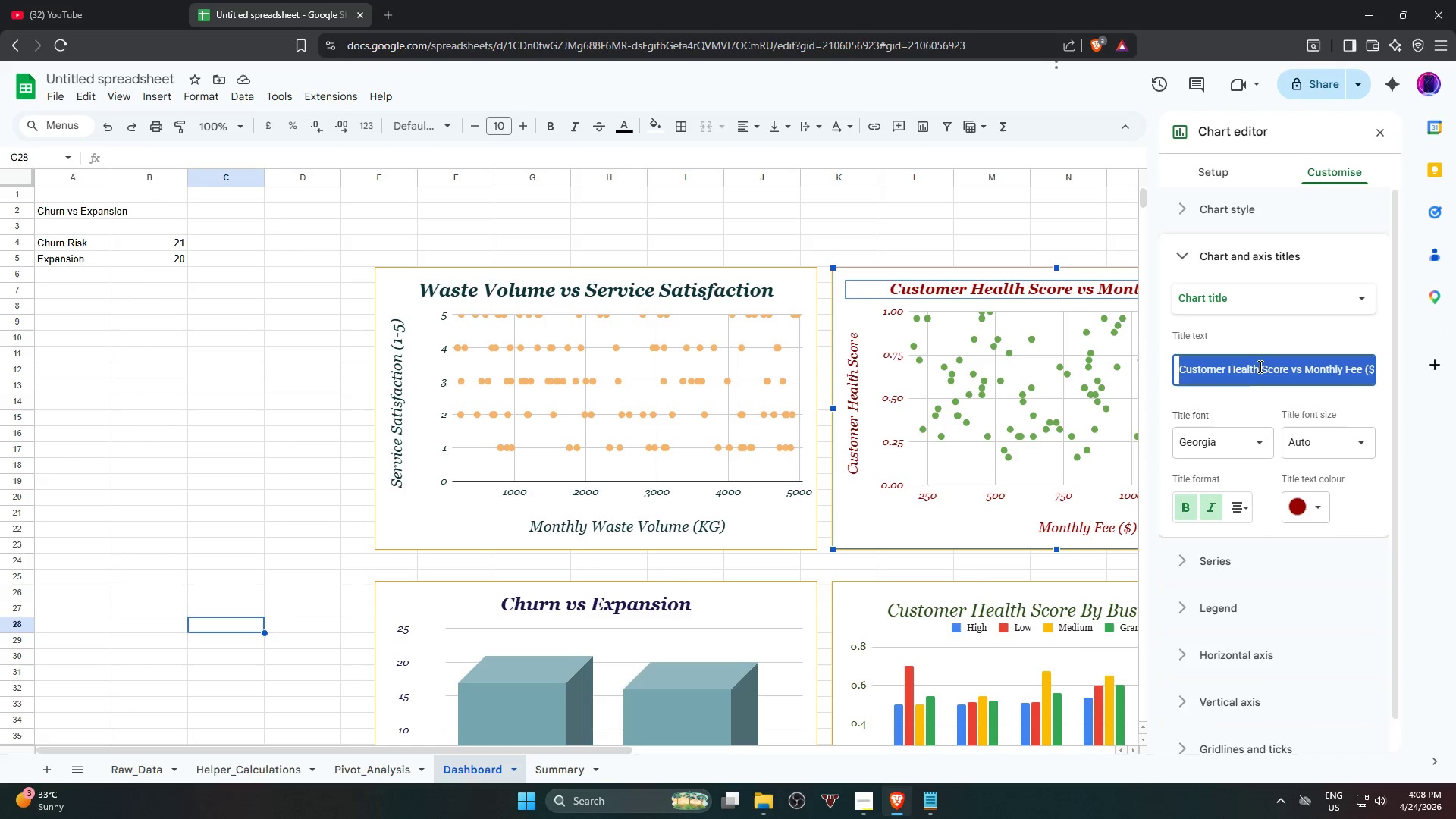 
triple_click([1259, 366])
 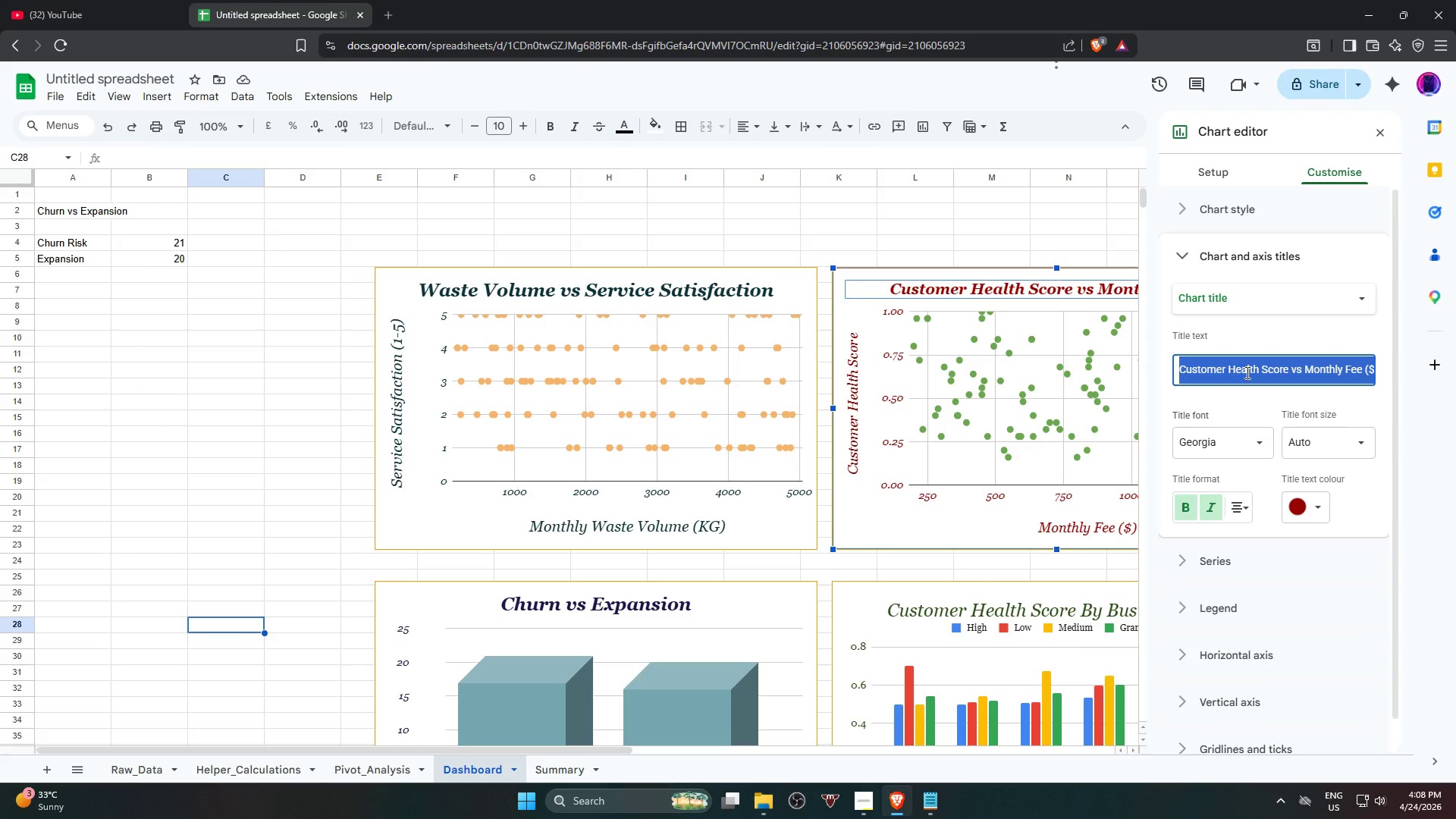 
key(Backspace)
type(Pricing V)
key(Backspace)
type(vs Customer Health Score)
 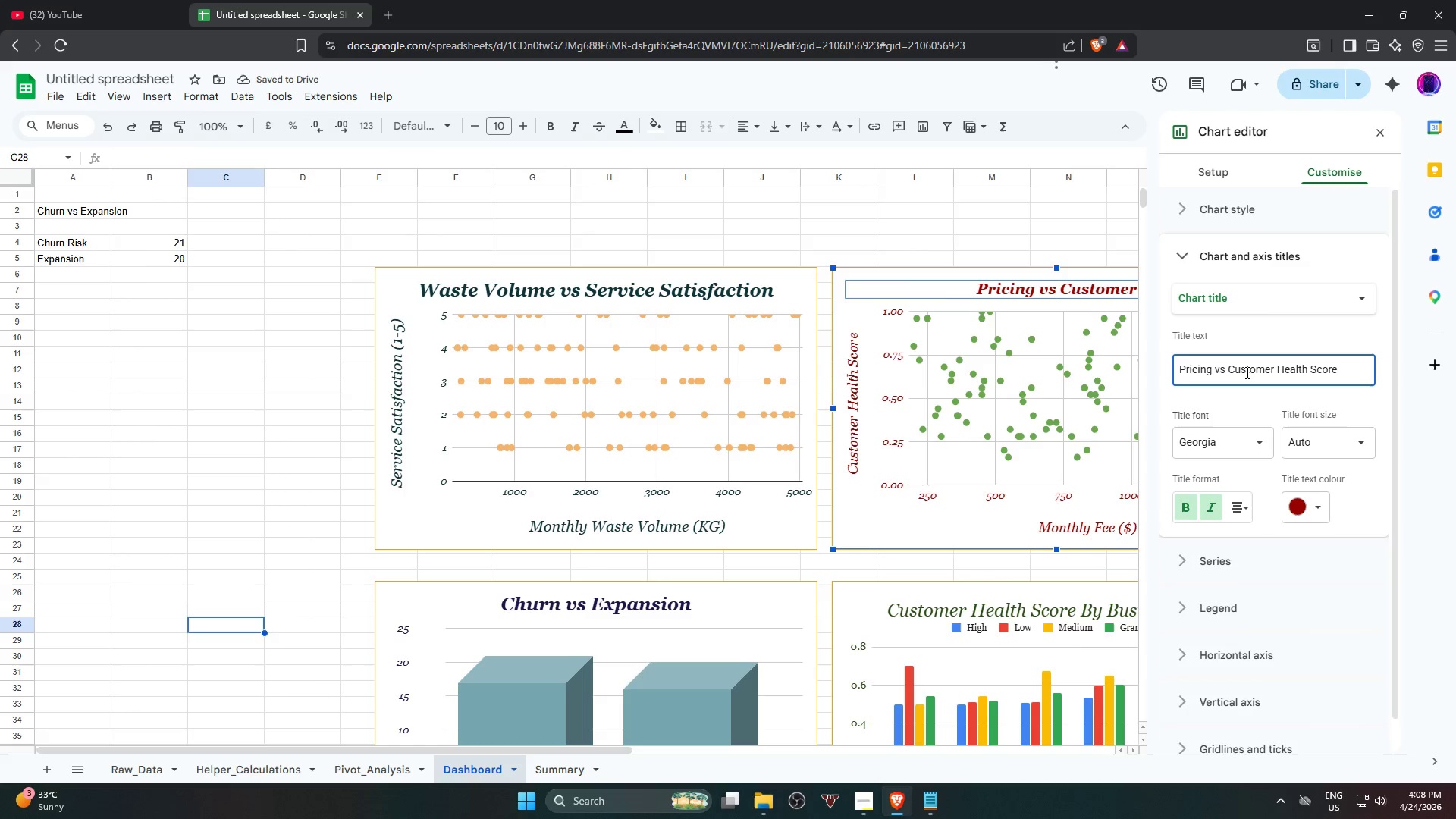 
left_click([1344, 581])
 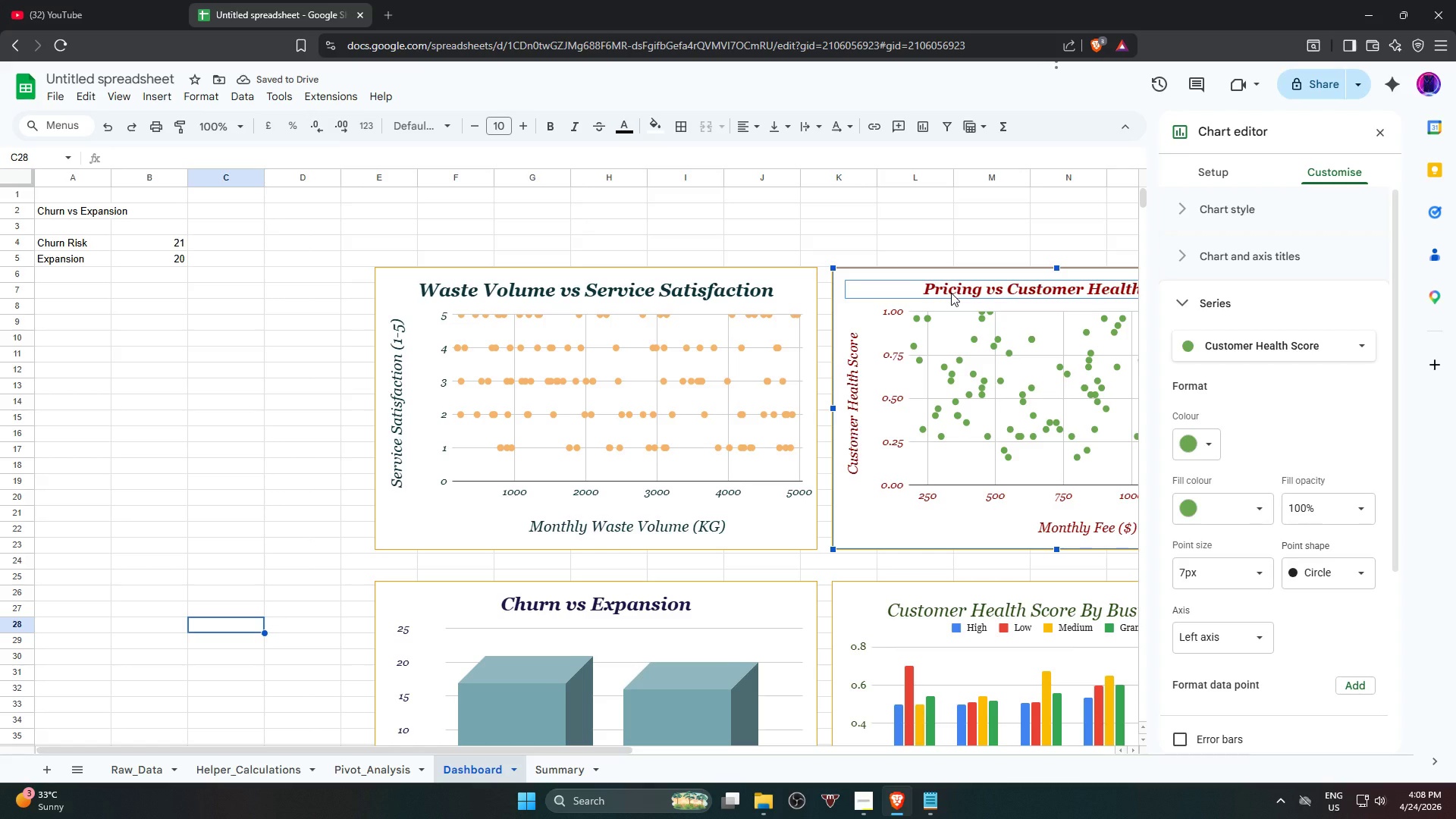 
left_click([951, 293])
 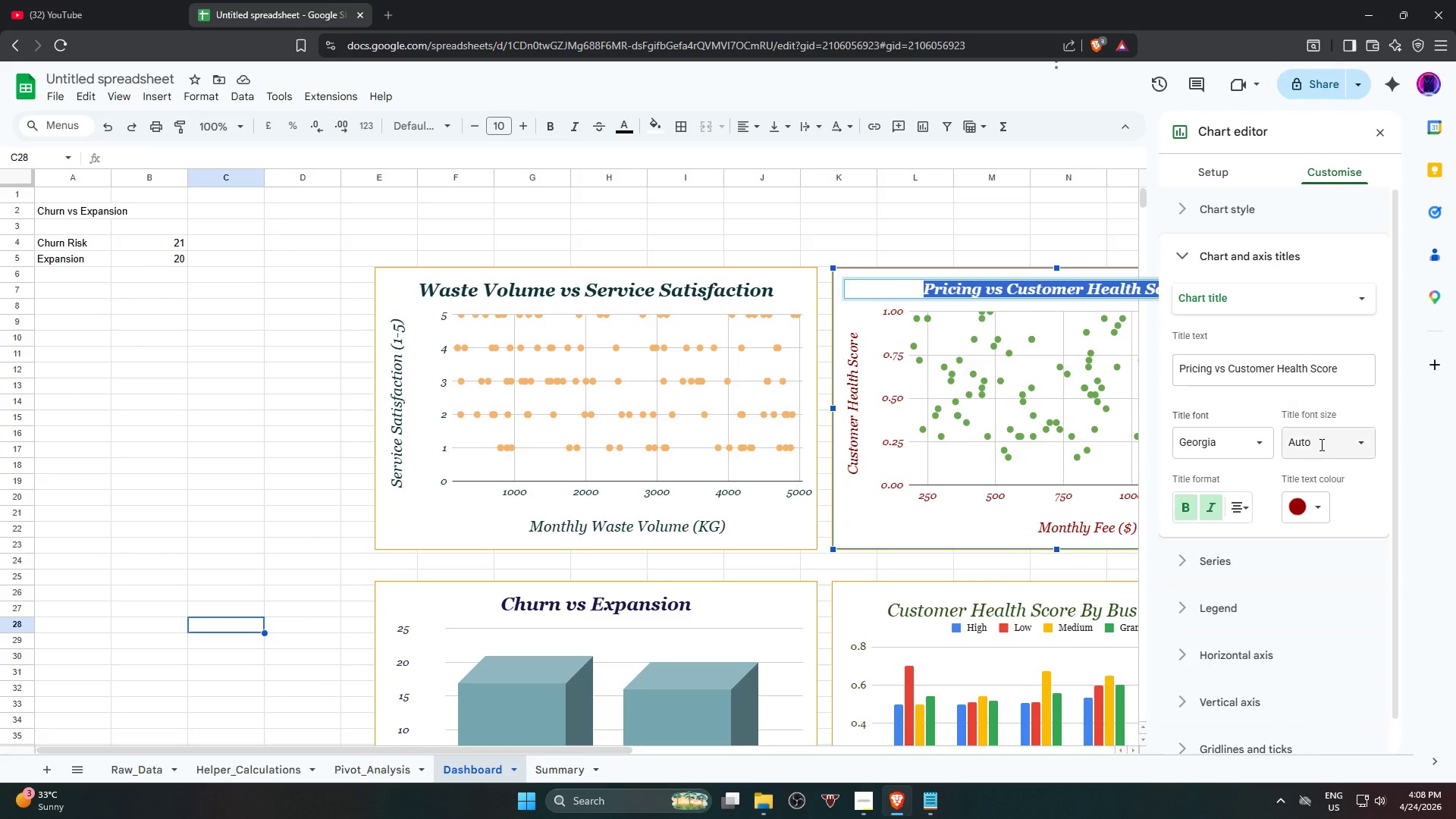 
left_click([1347, 442])
 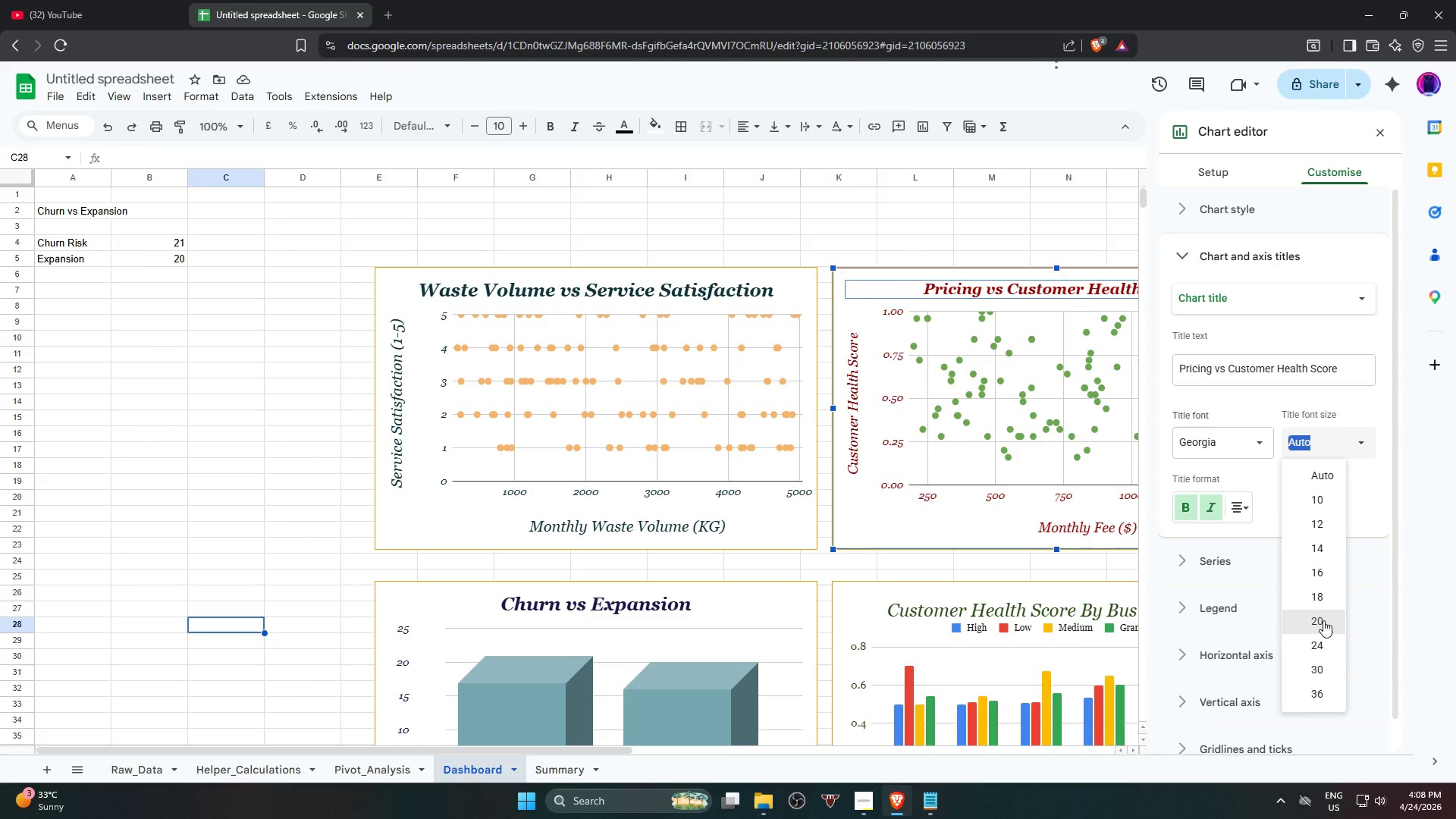 
left_click([1324, 642])
 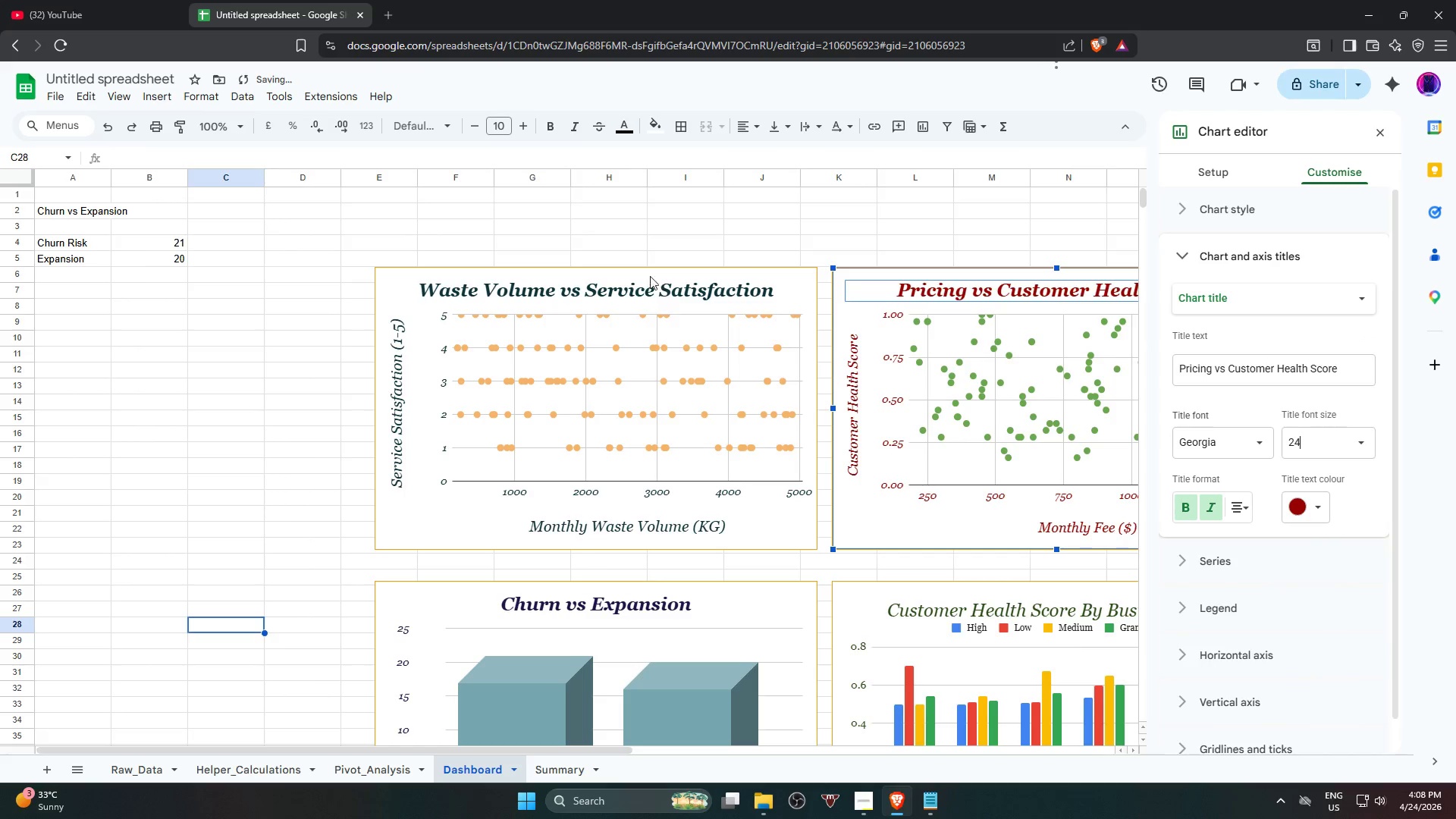 
left_click([657, 292])
 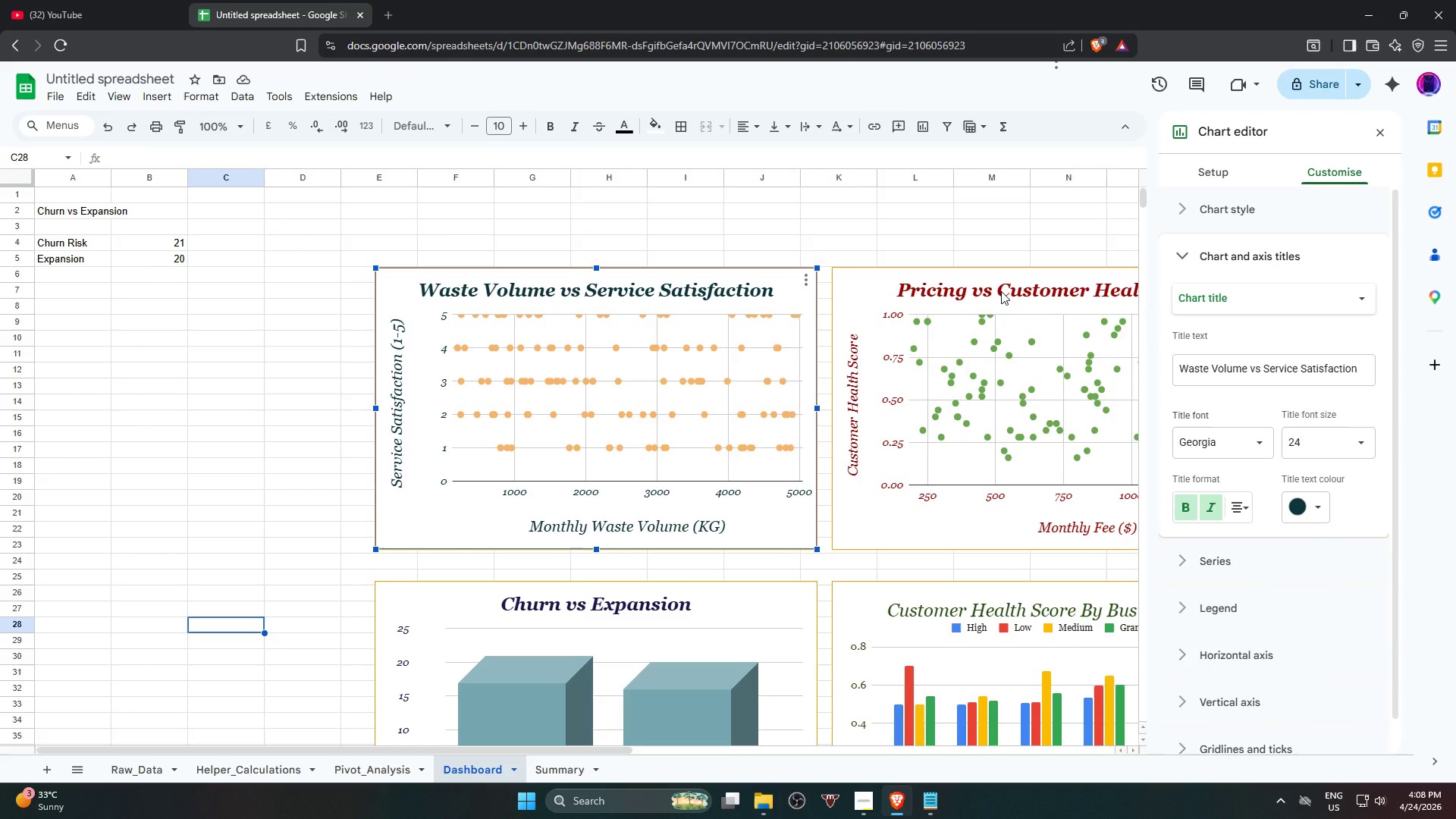 
wait(7.91)
 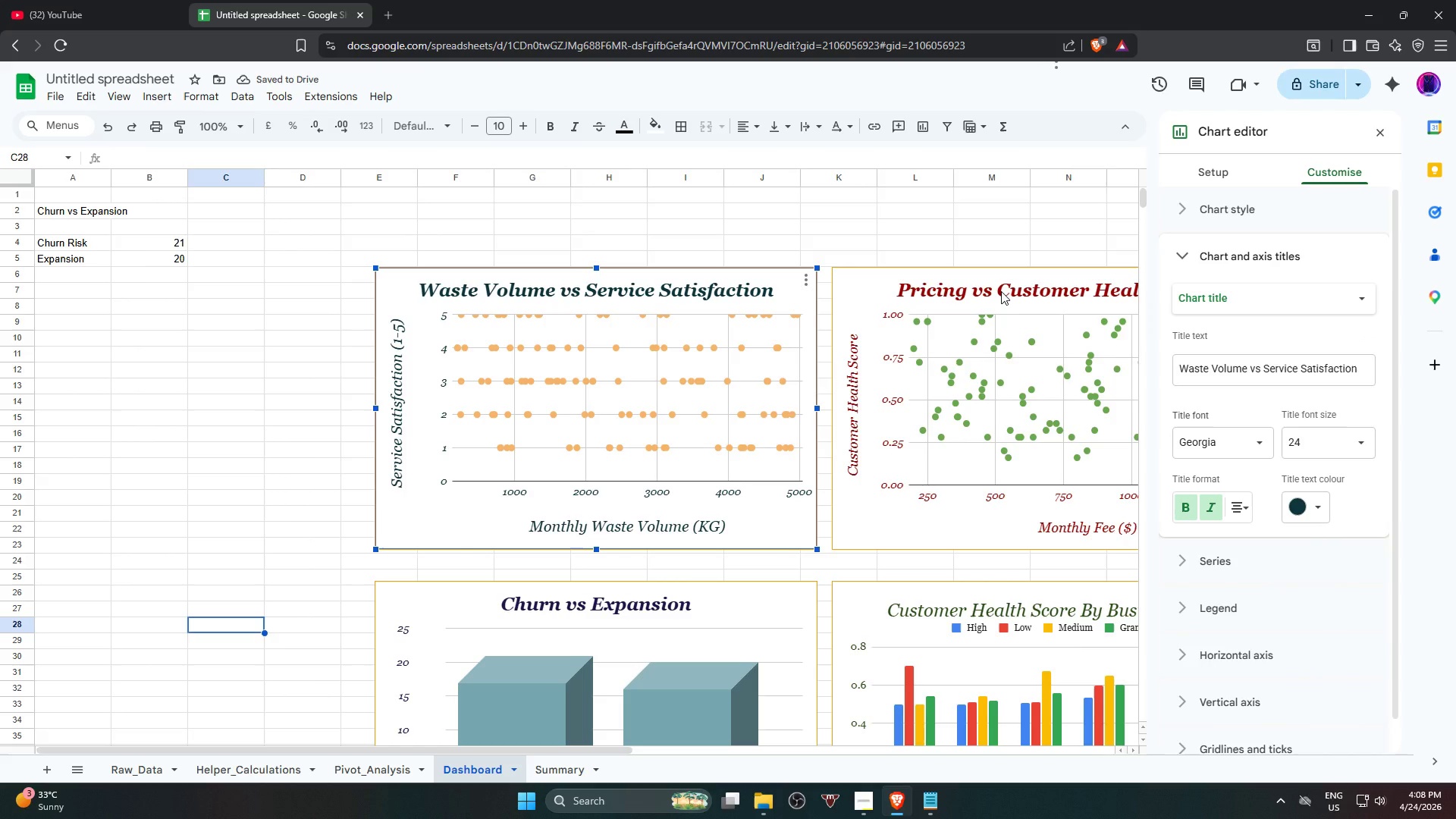 
left_click([623, 607])
 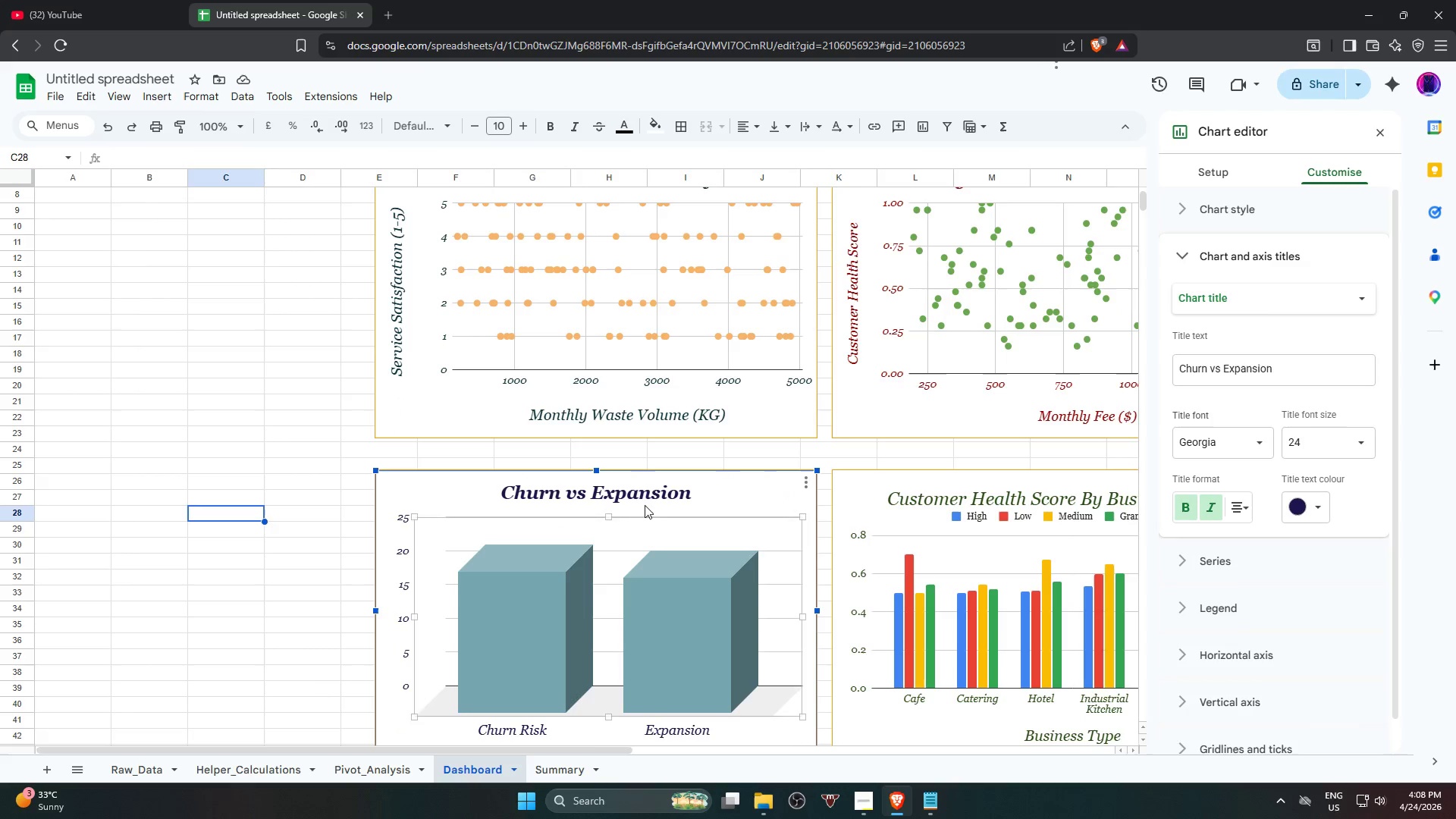 
left_click([652, 494])
 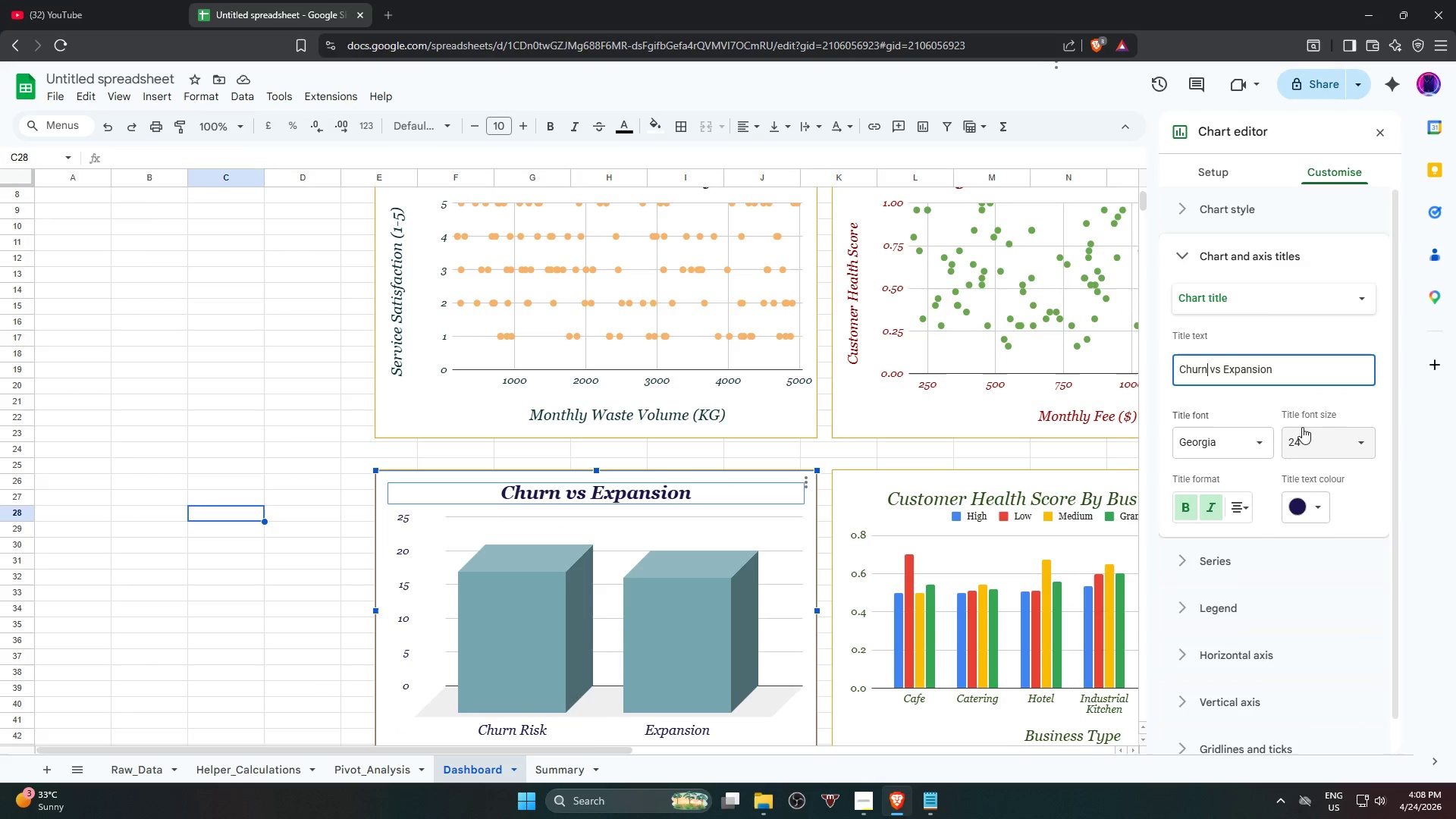 
type( Risk)
 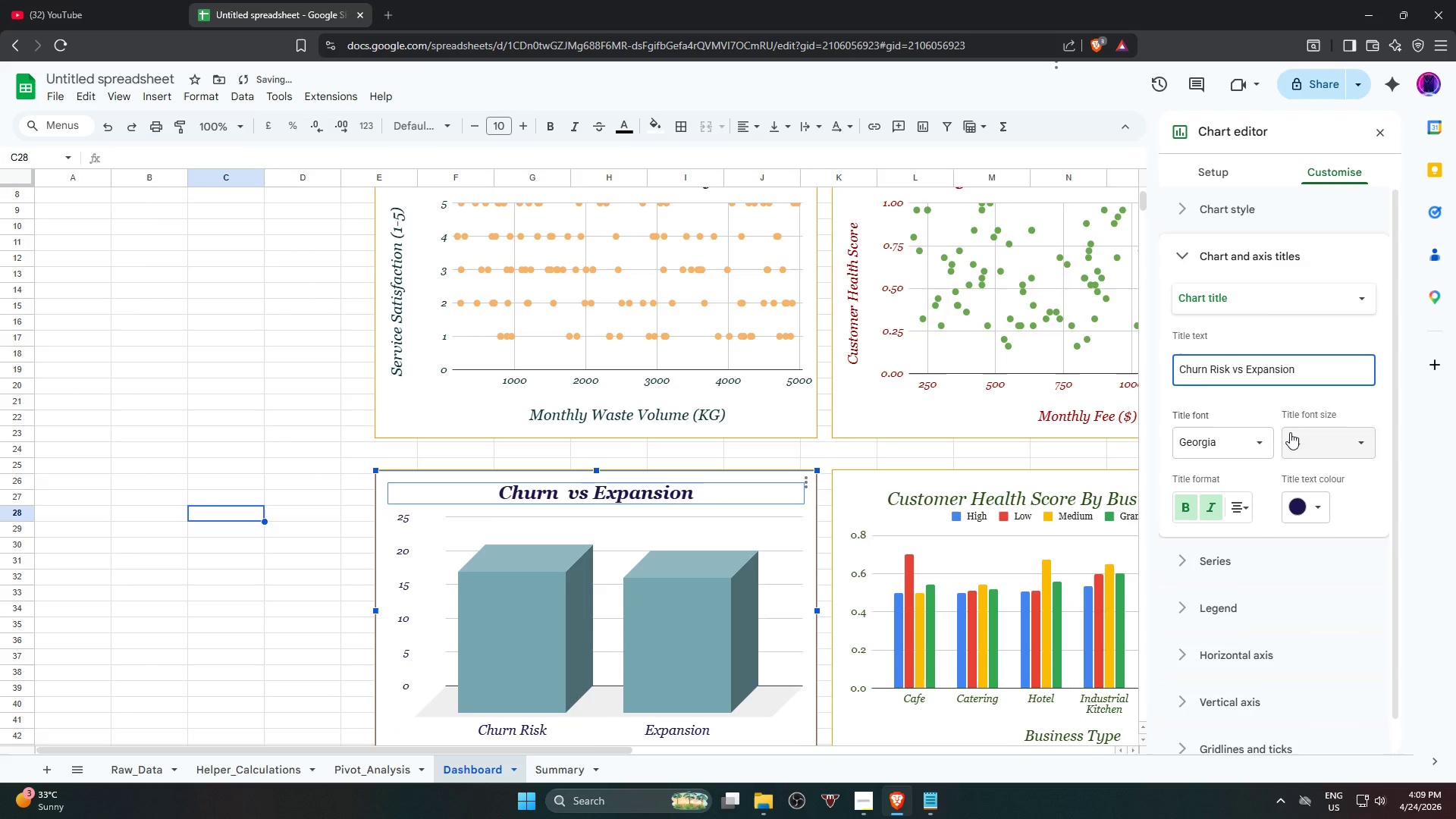 
left_click([1313, 372])
 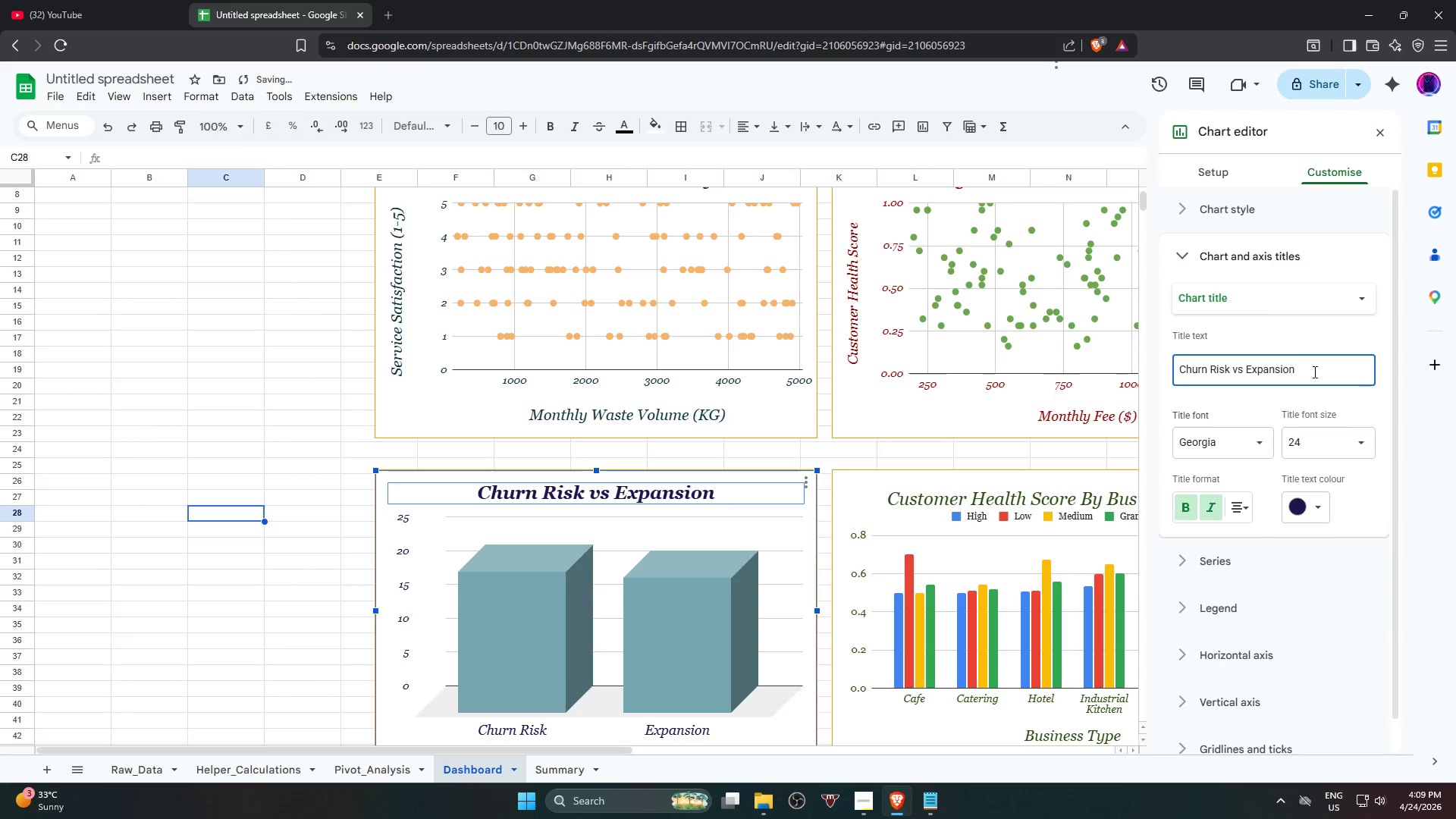 
type( P[[)
key(Backspace)
key(Backspace)
key(Backspace)
type(Oppo)
 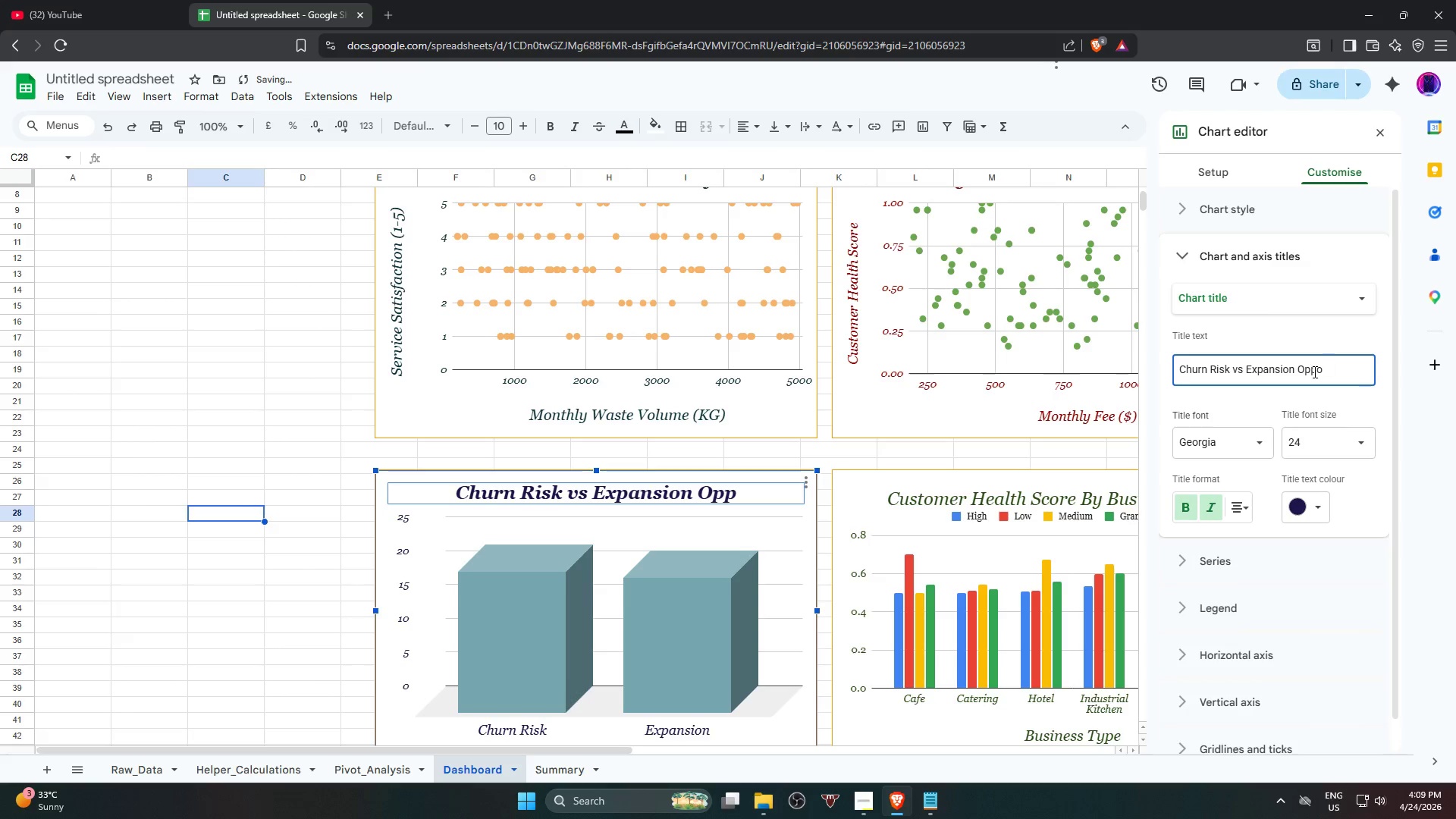 
type(tunities)
 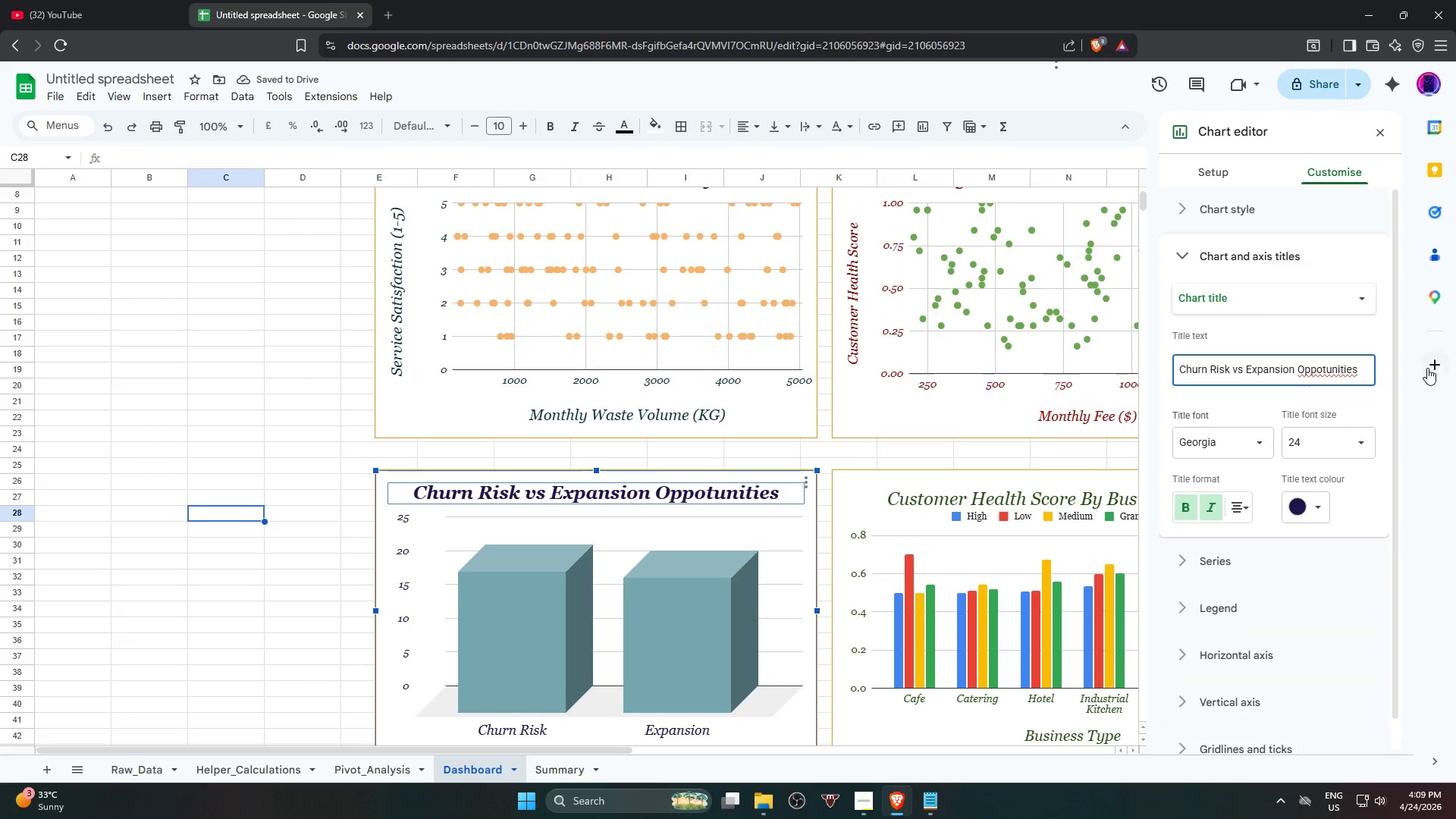 
wait(5.08)
 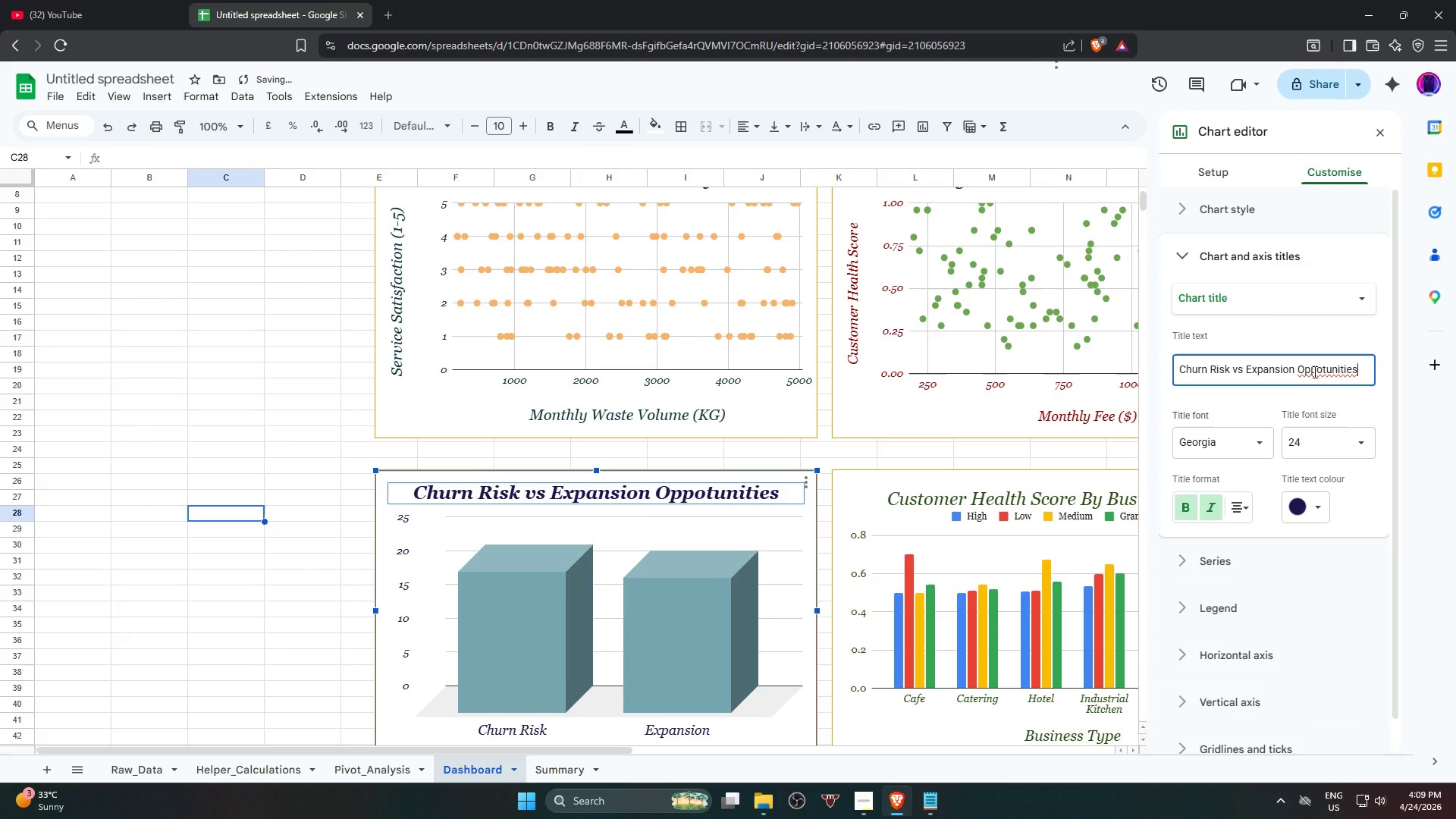 
key(Backspace)
key(Backspace)
key(Backspace)
key(Backspace)
type(ties)
 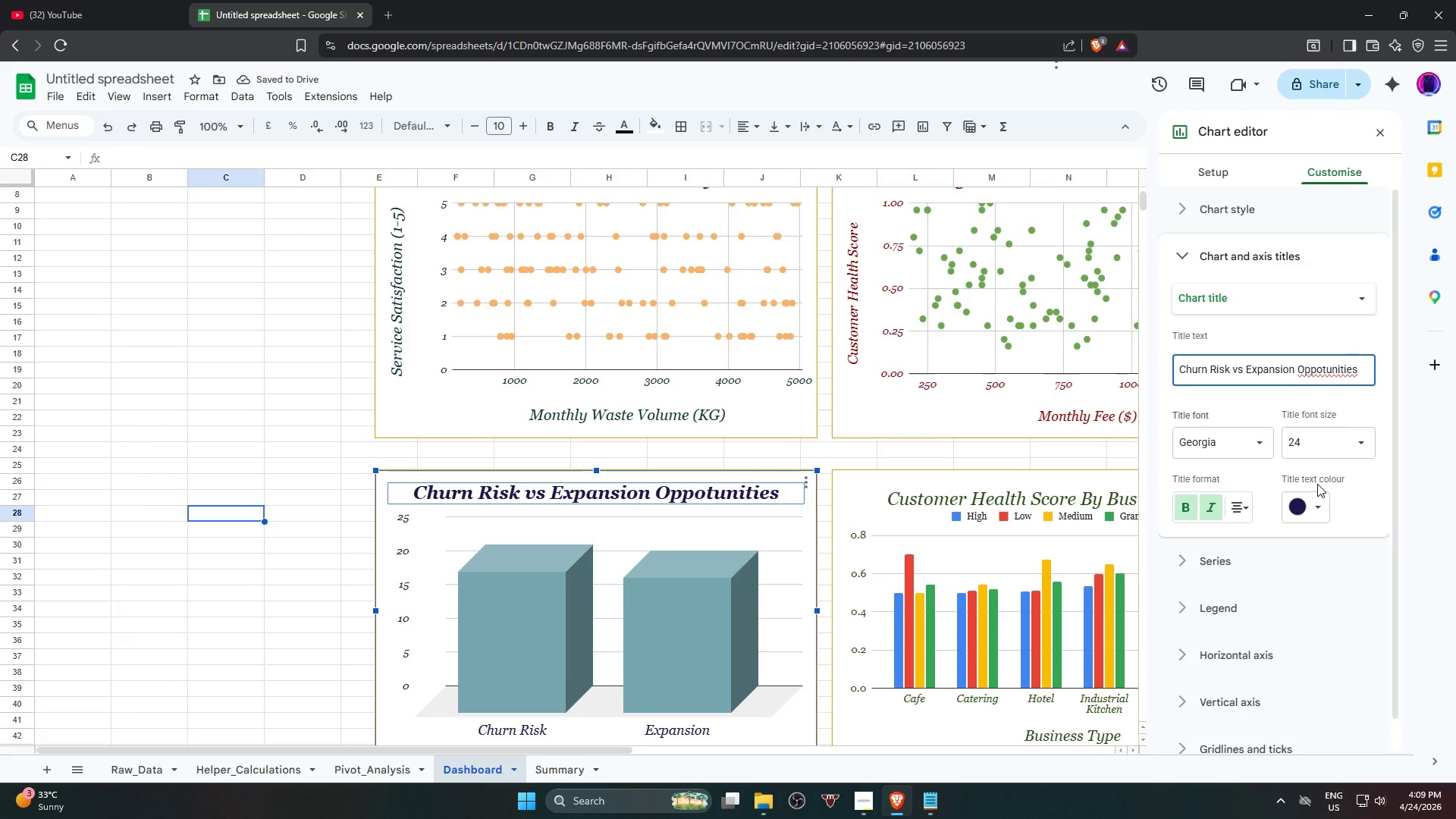 
left_click([1320, 375])
 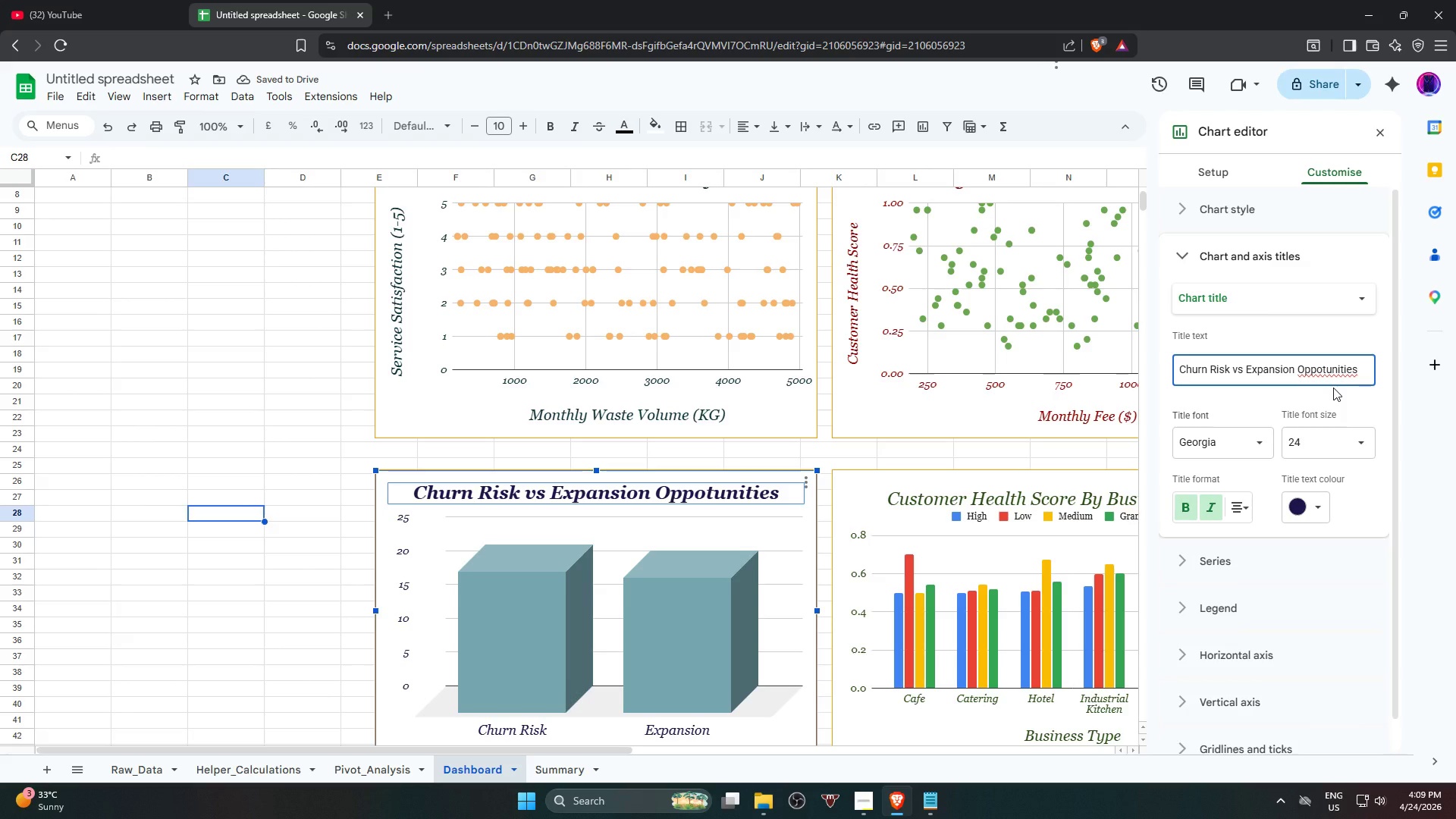 
key(ArrowRight)
 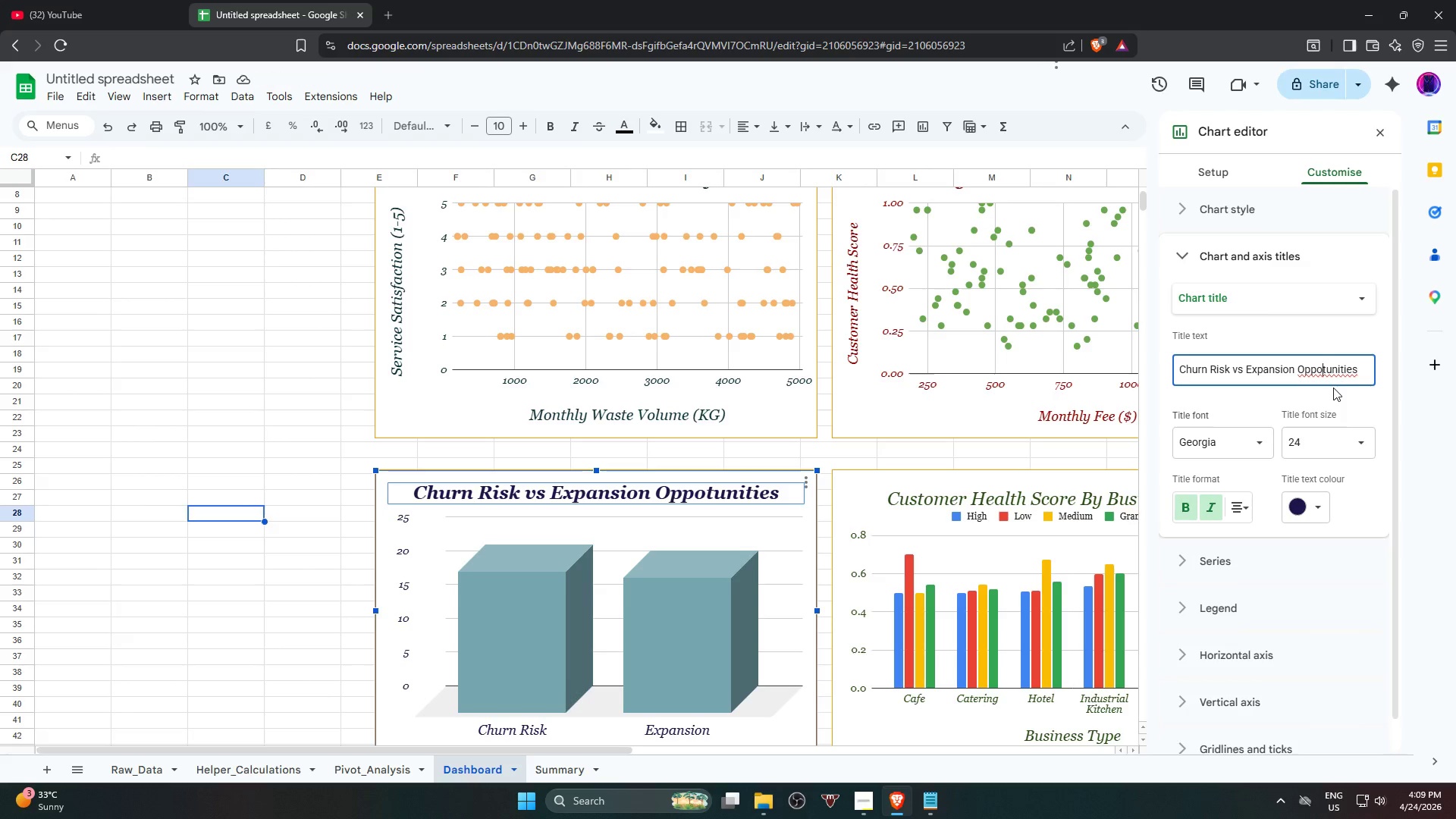 
key(R)
 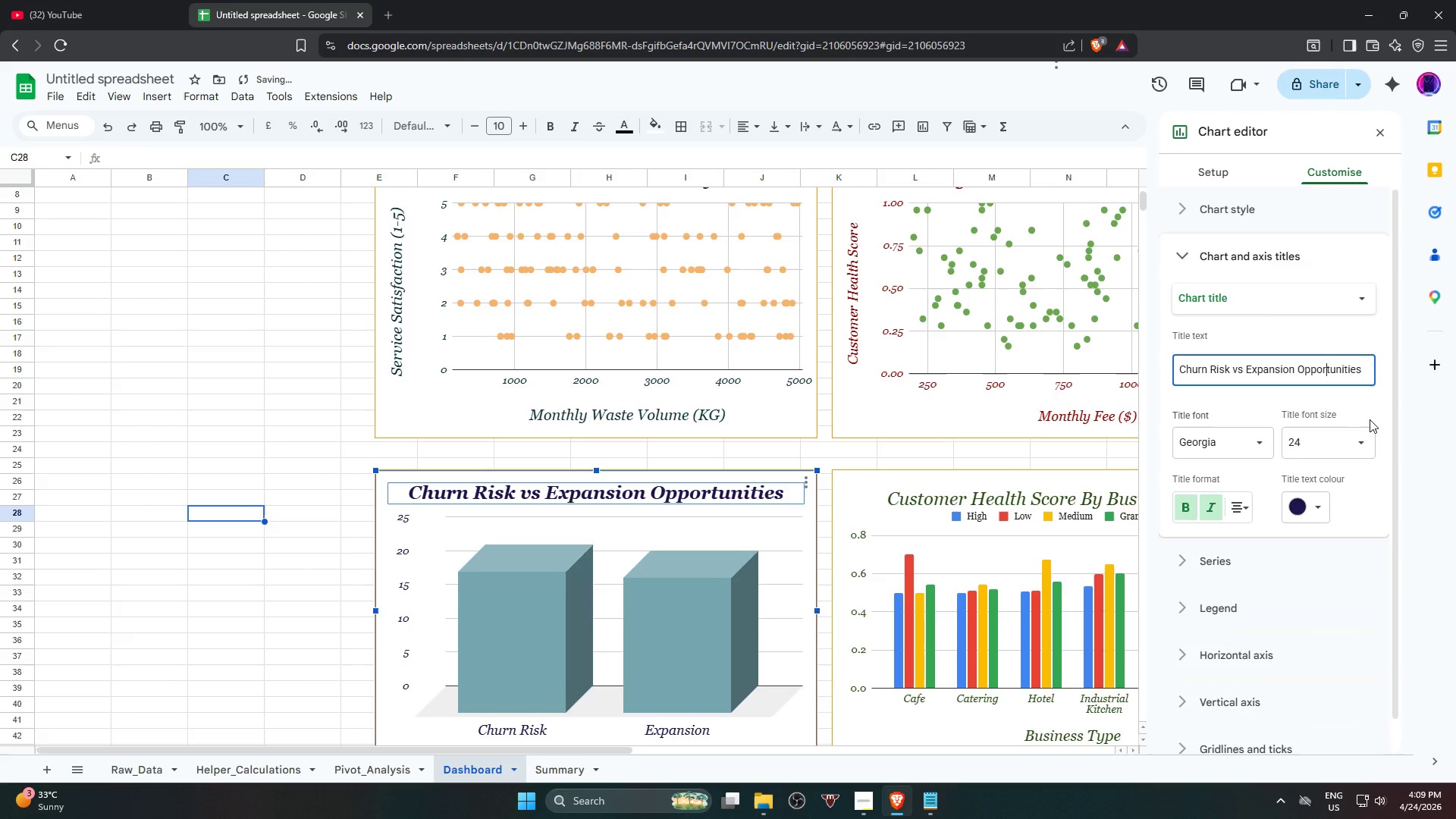 
left_click([1382, 400])
 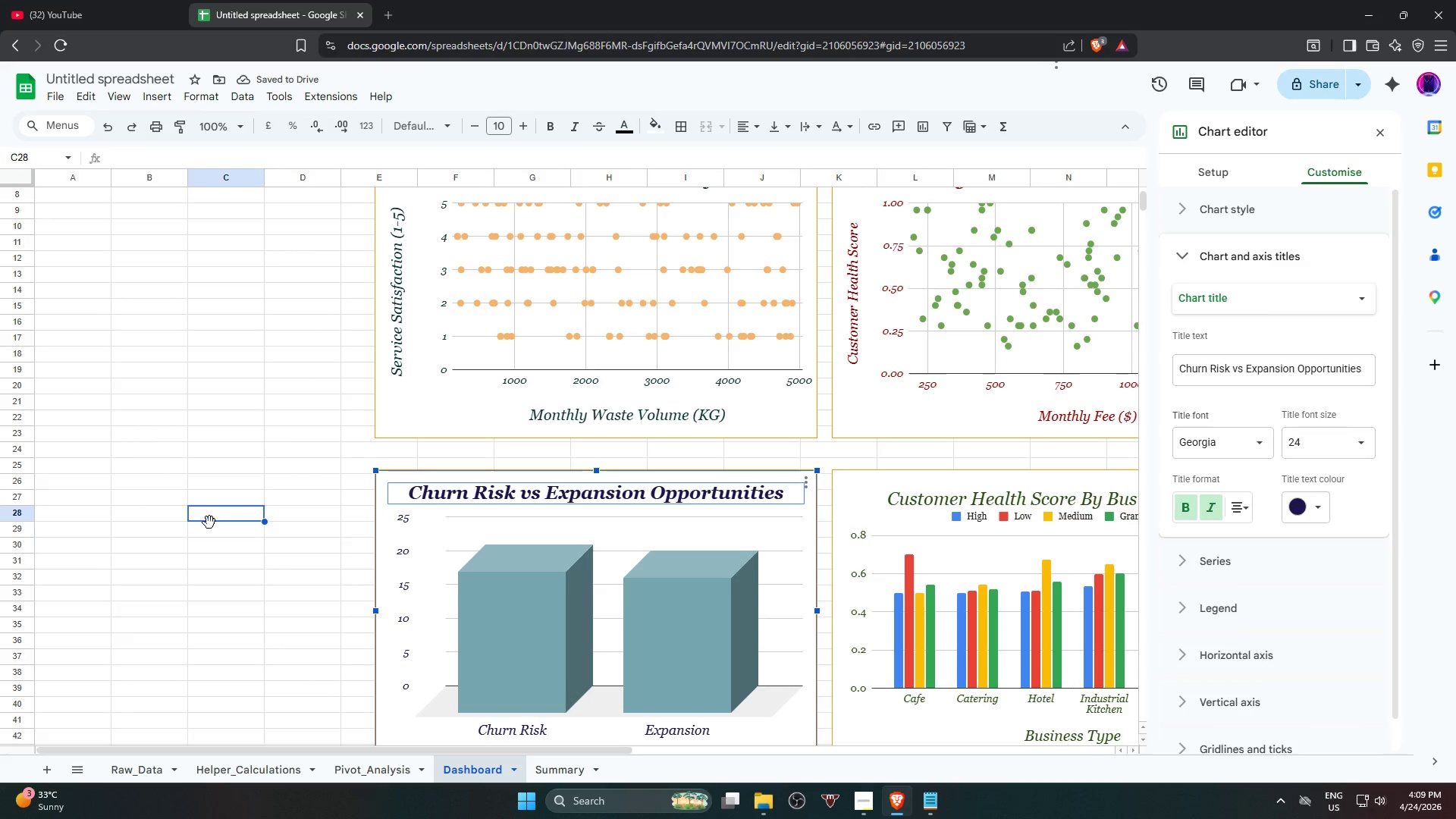 
left_click([234, 462])
 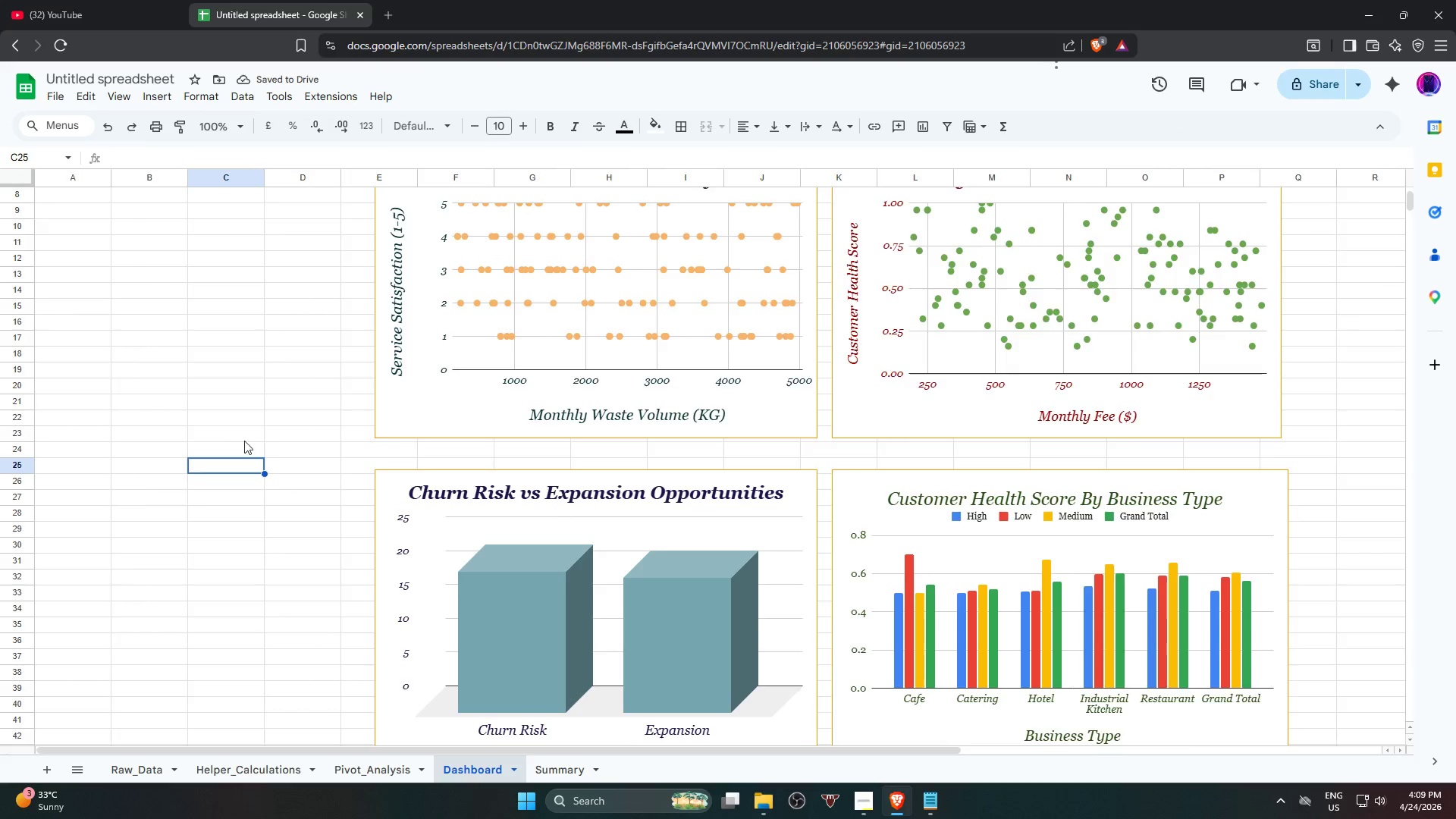 
scroll: coordinate [247, 443], scroll_direction: down, amount: 3.0
 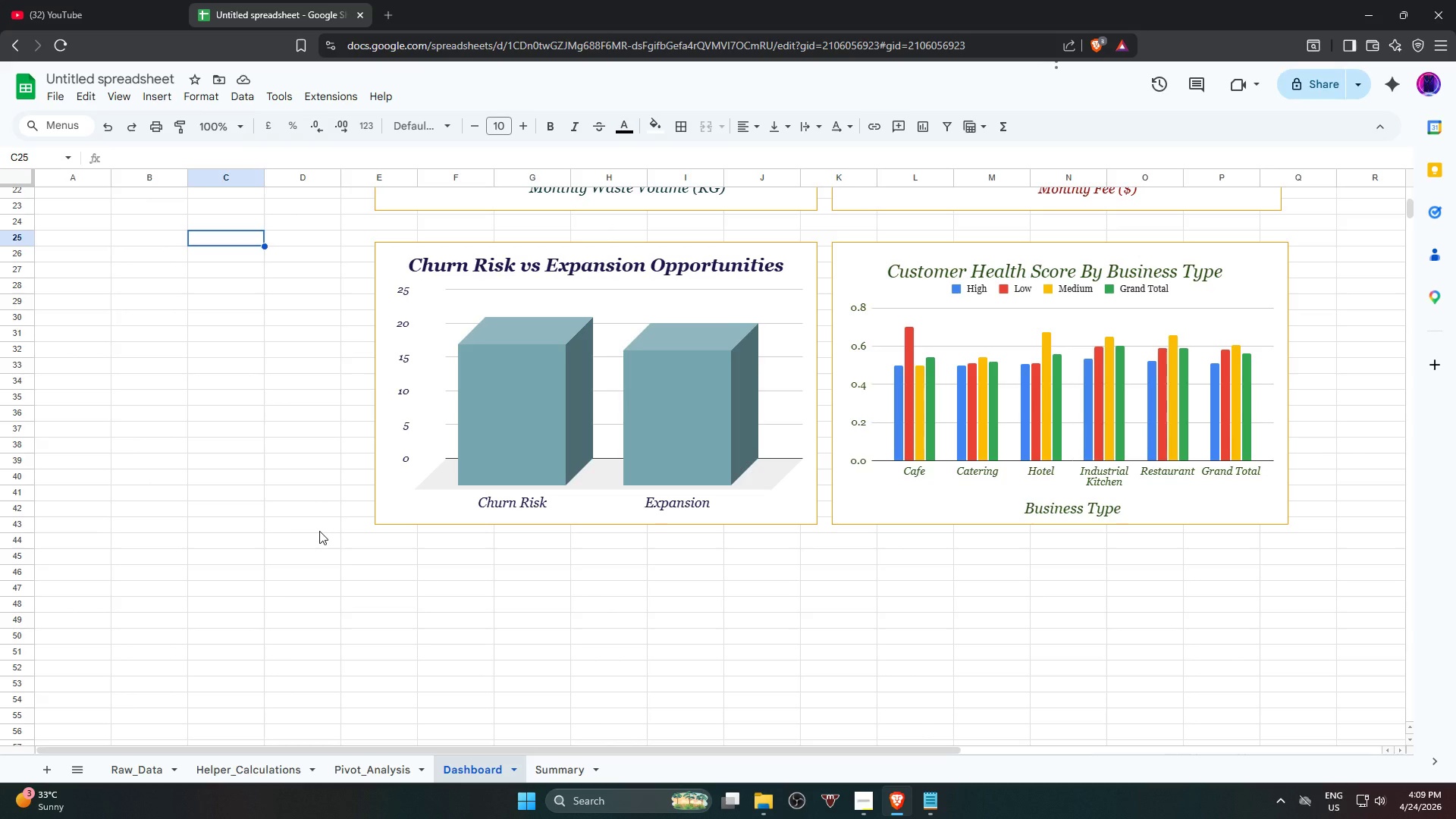 
wait(18.18)
 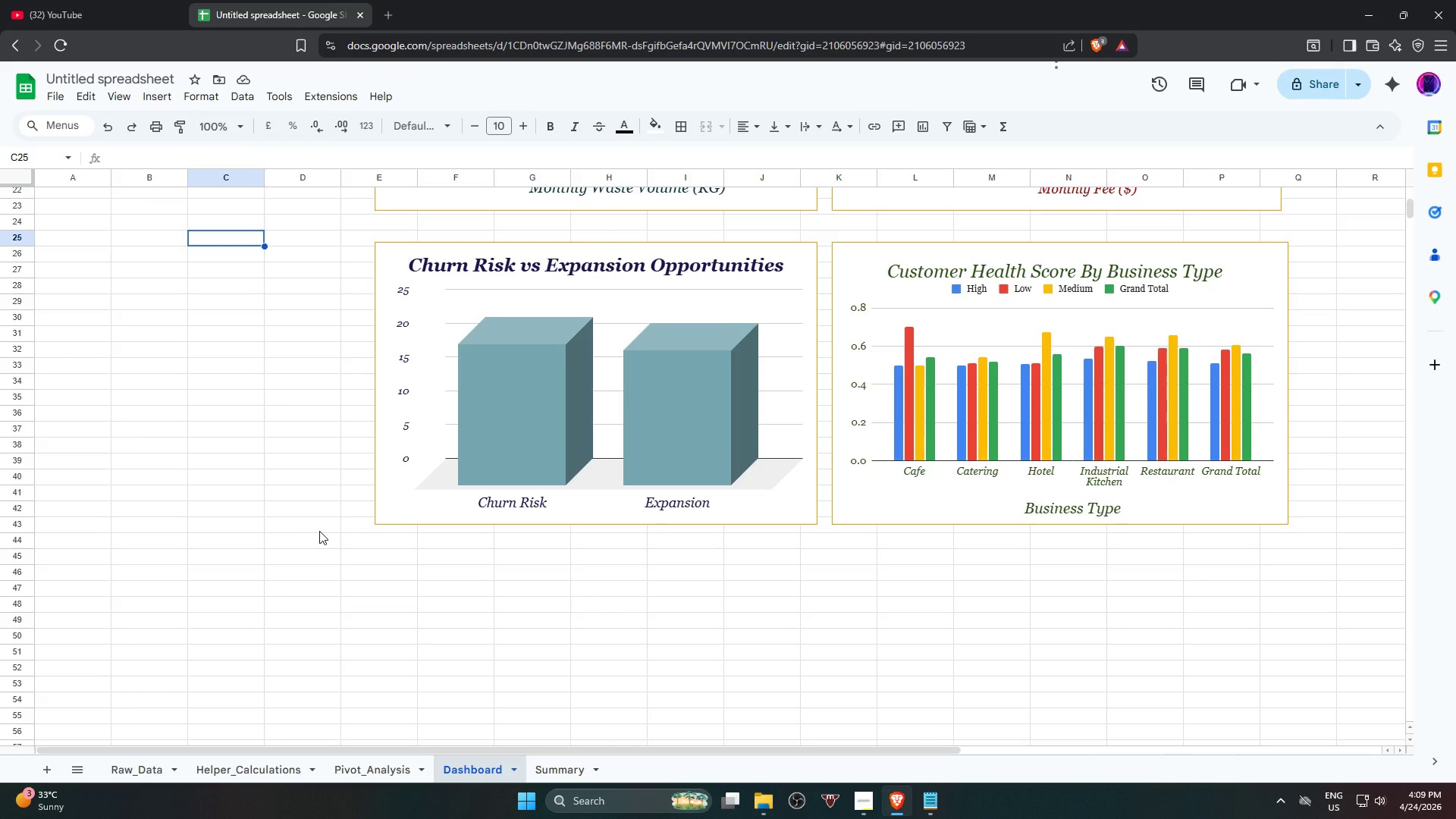 
scroll: coordinate [300, 529], scroll_direction: up, amount: 3.0
 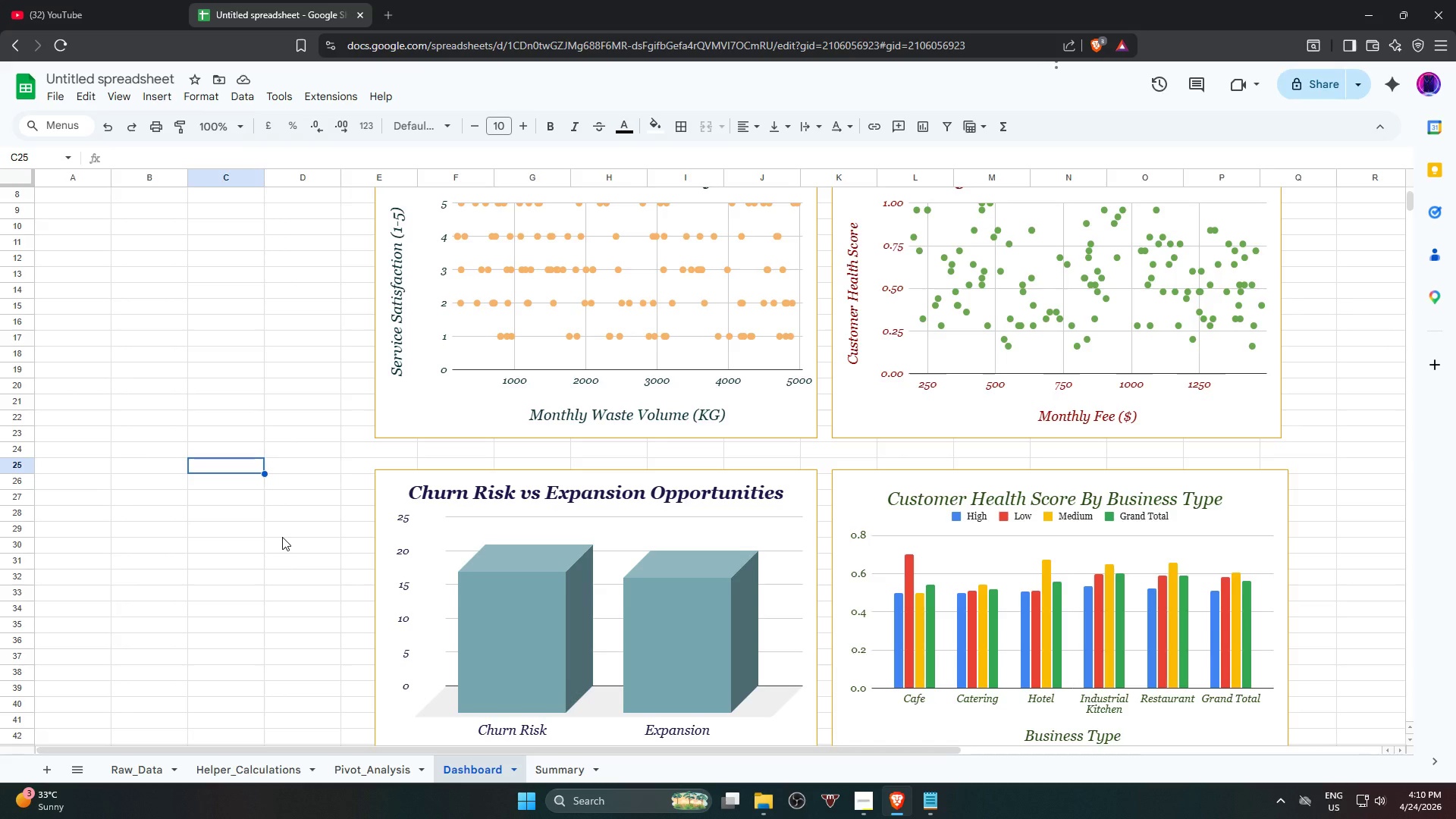 
wait(18.79)
 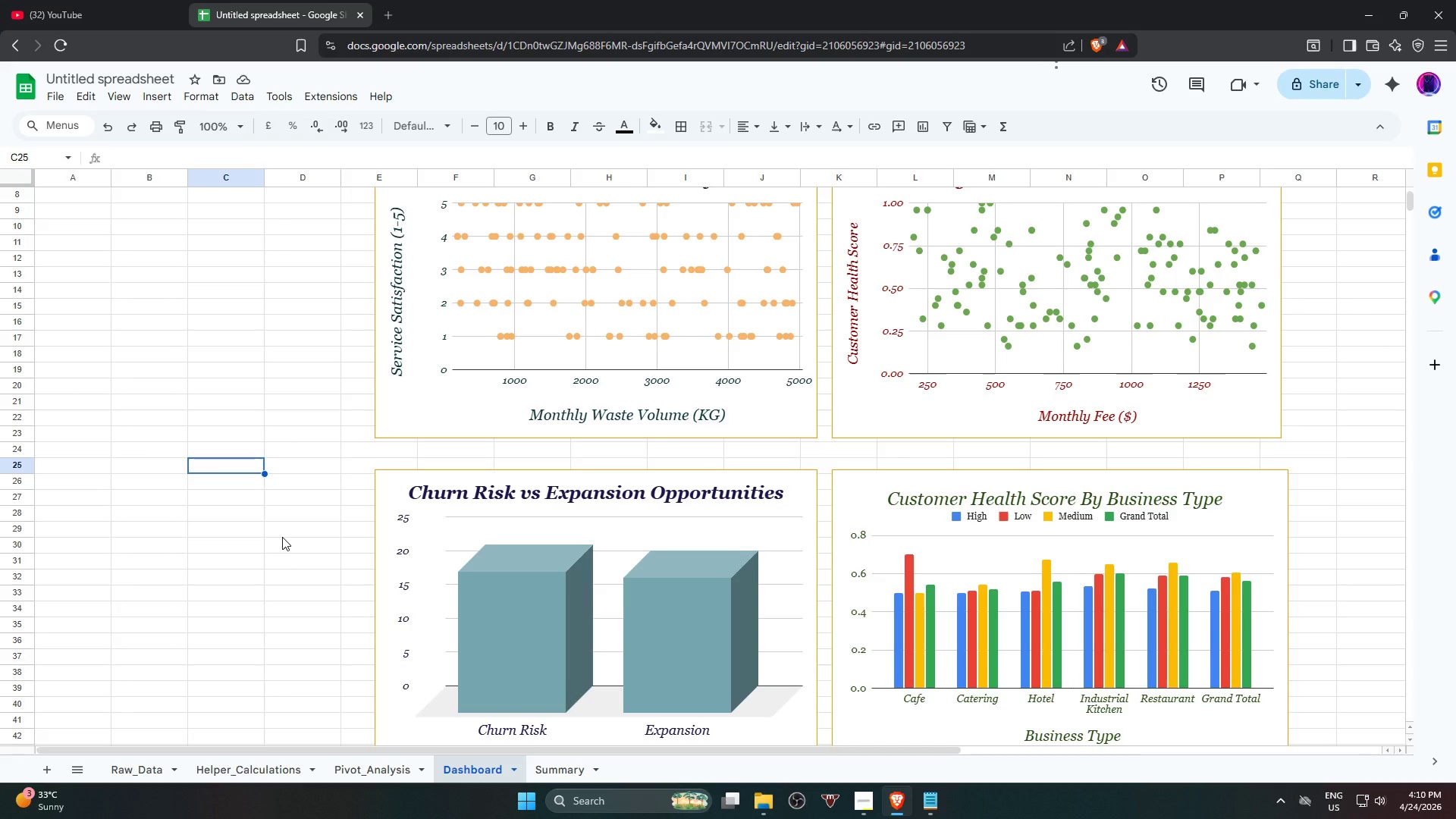 
double_click([871, 799])